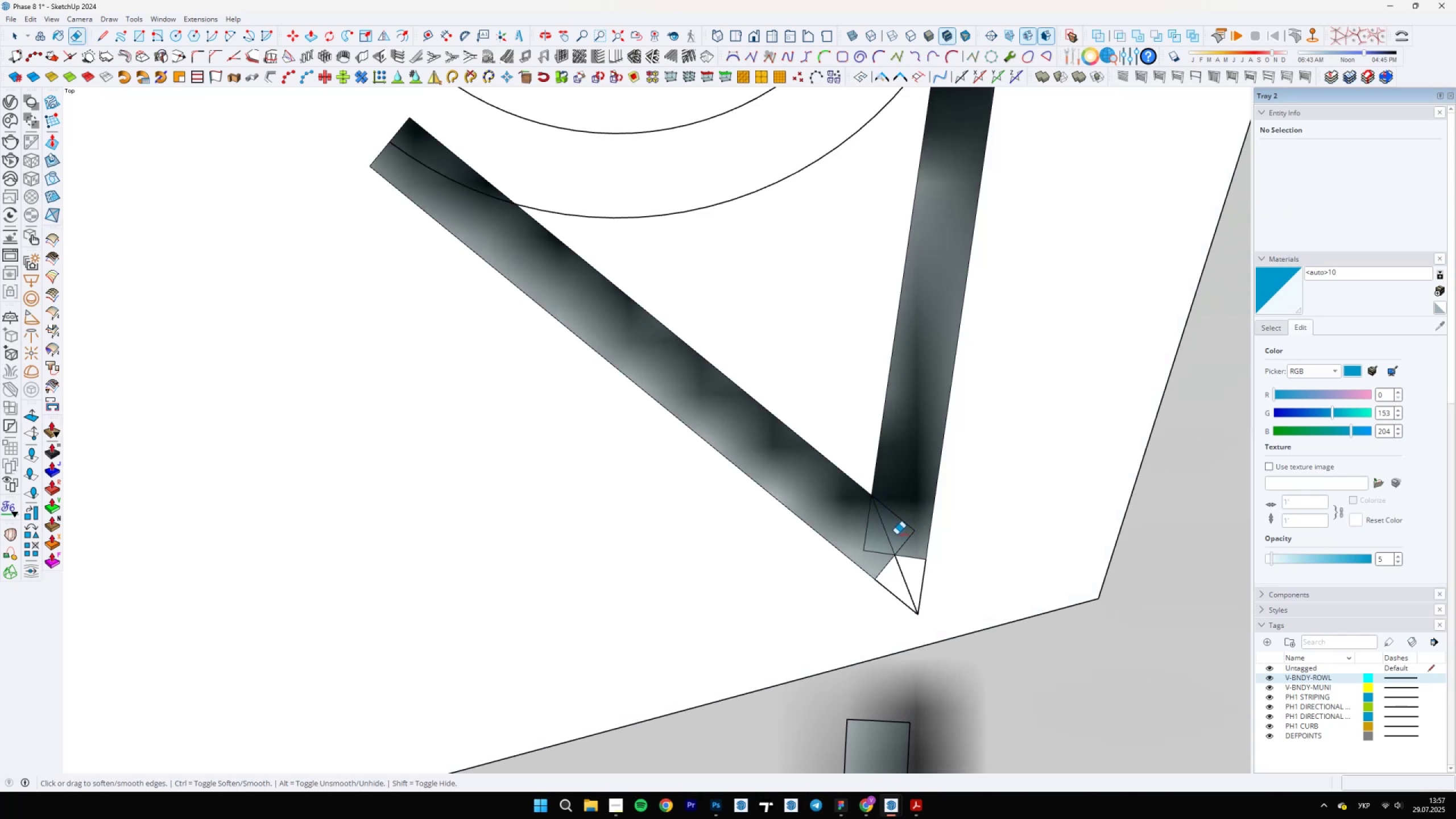 
key(Control+Z)
 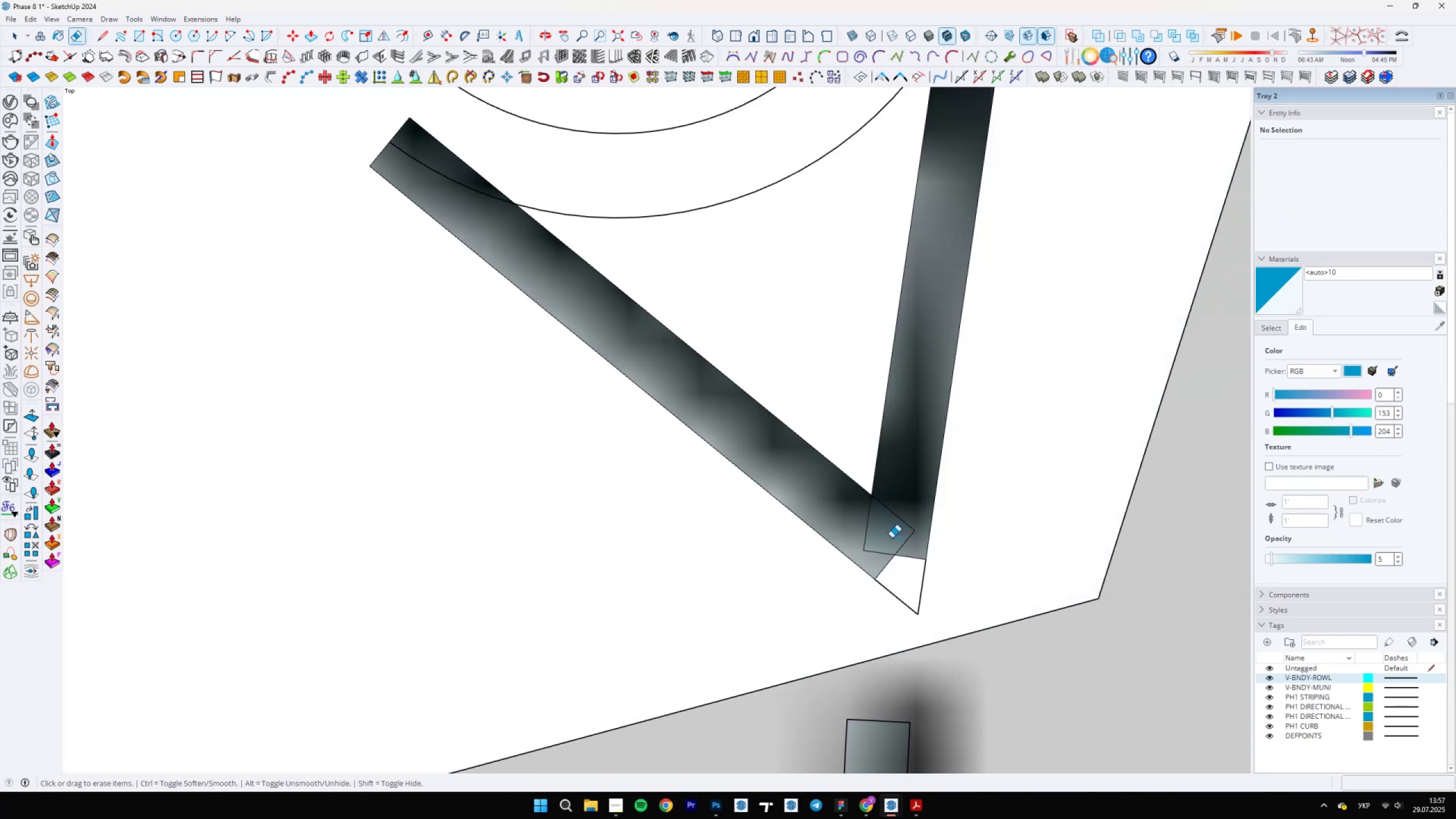 
key(Space)
 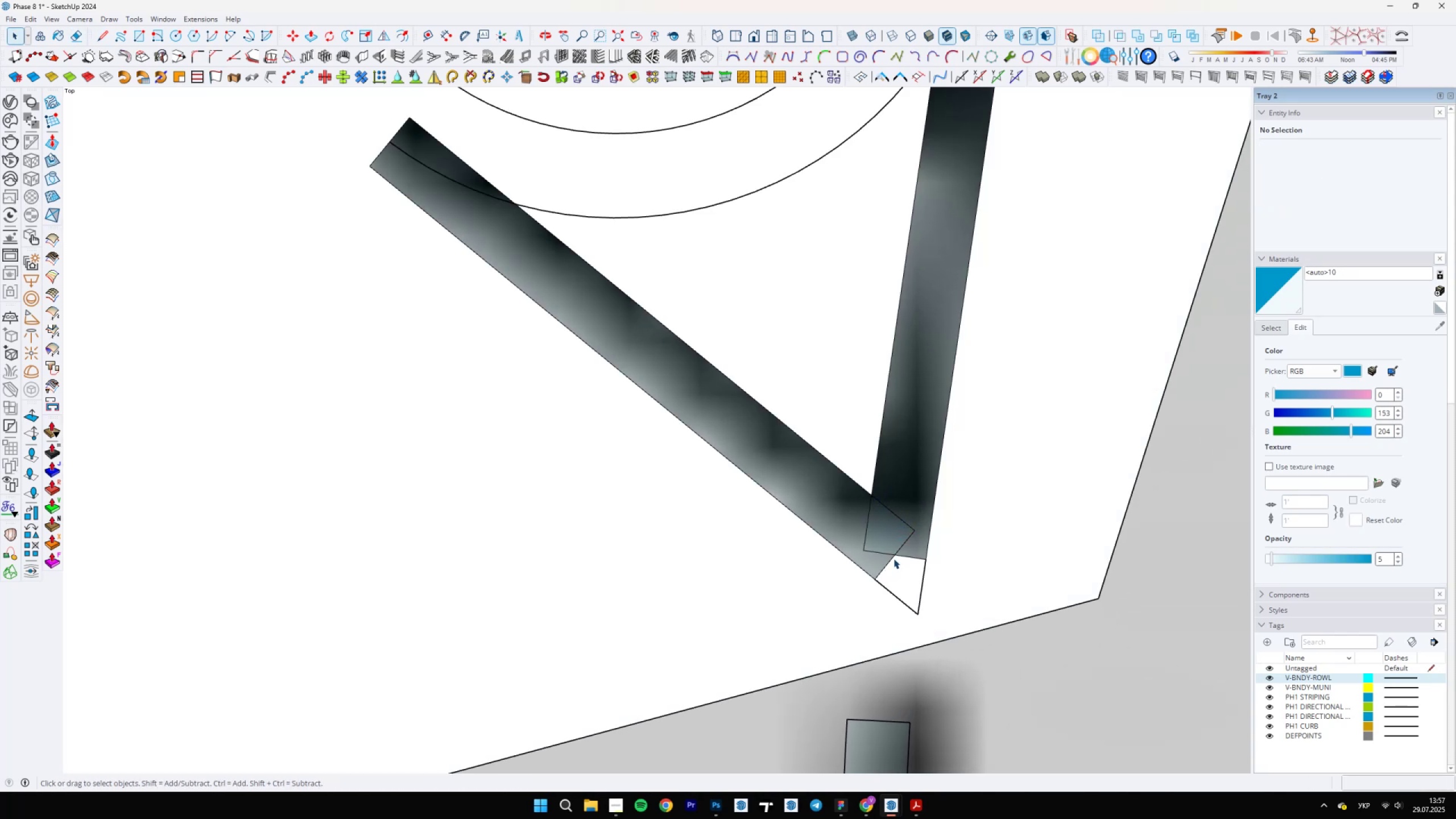 
key(L)
 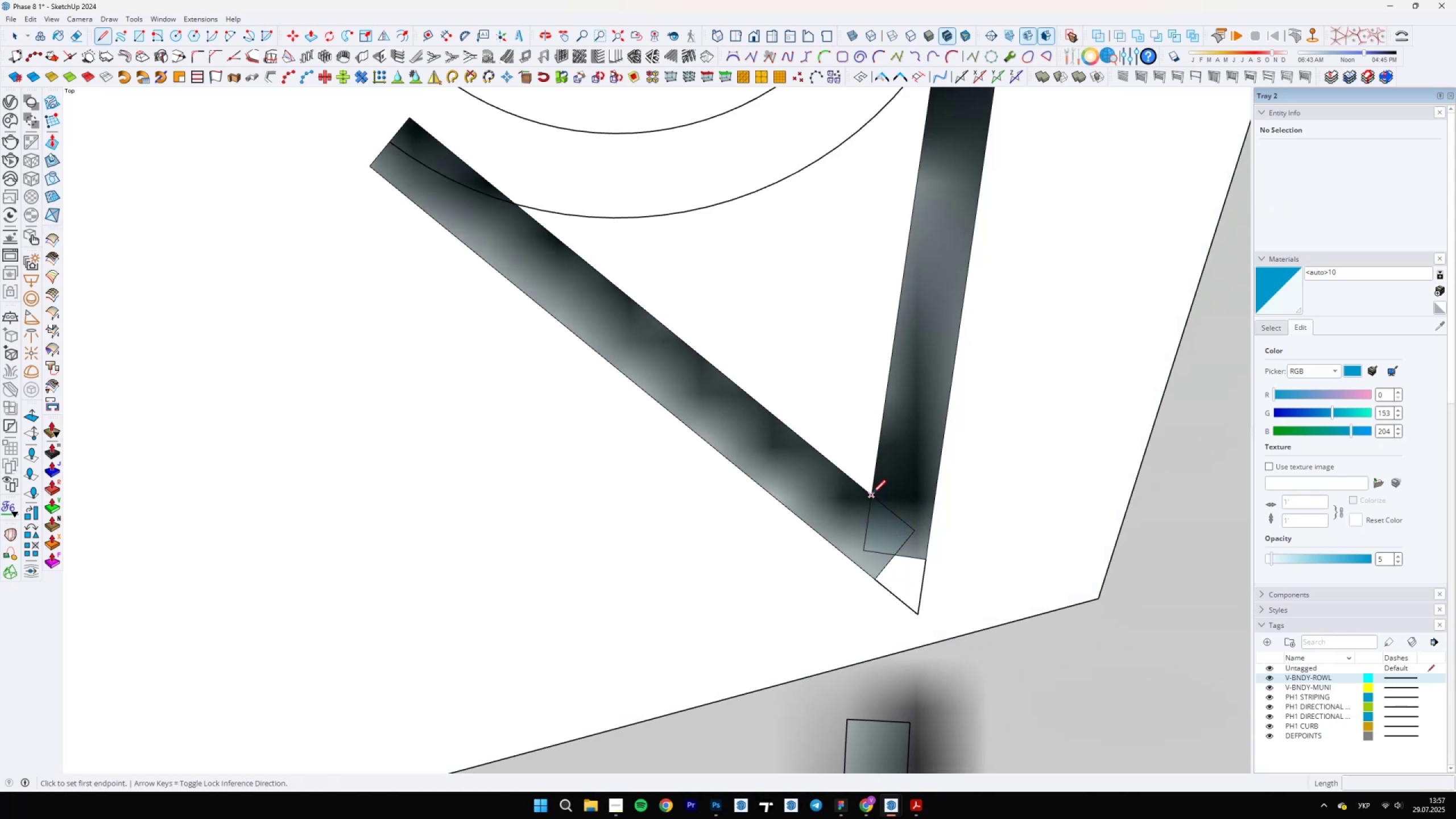 
left_click([872, 493])
 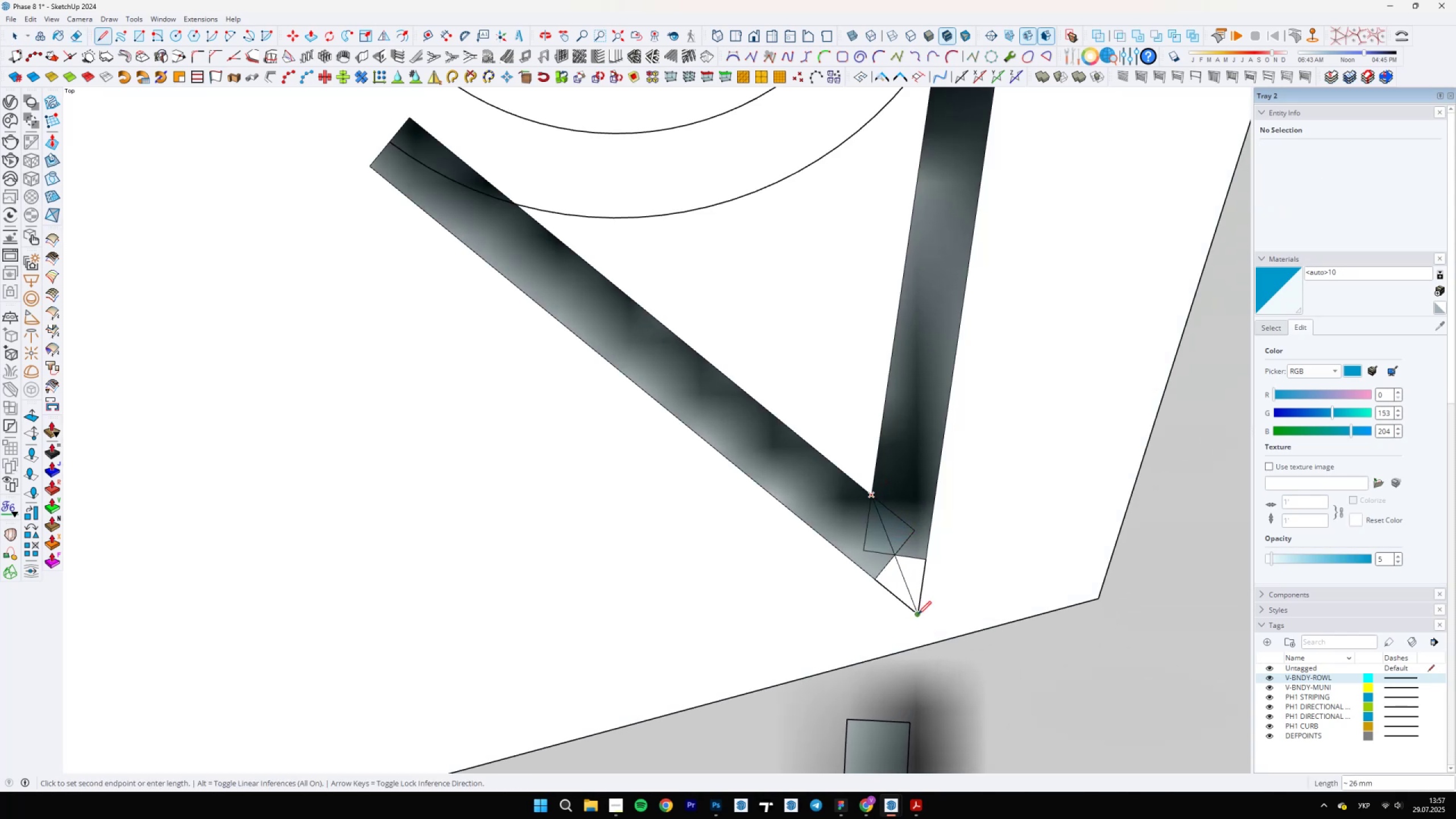 
left_click([919, 615])
 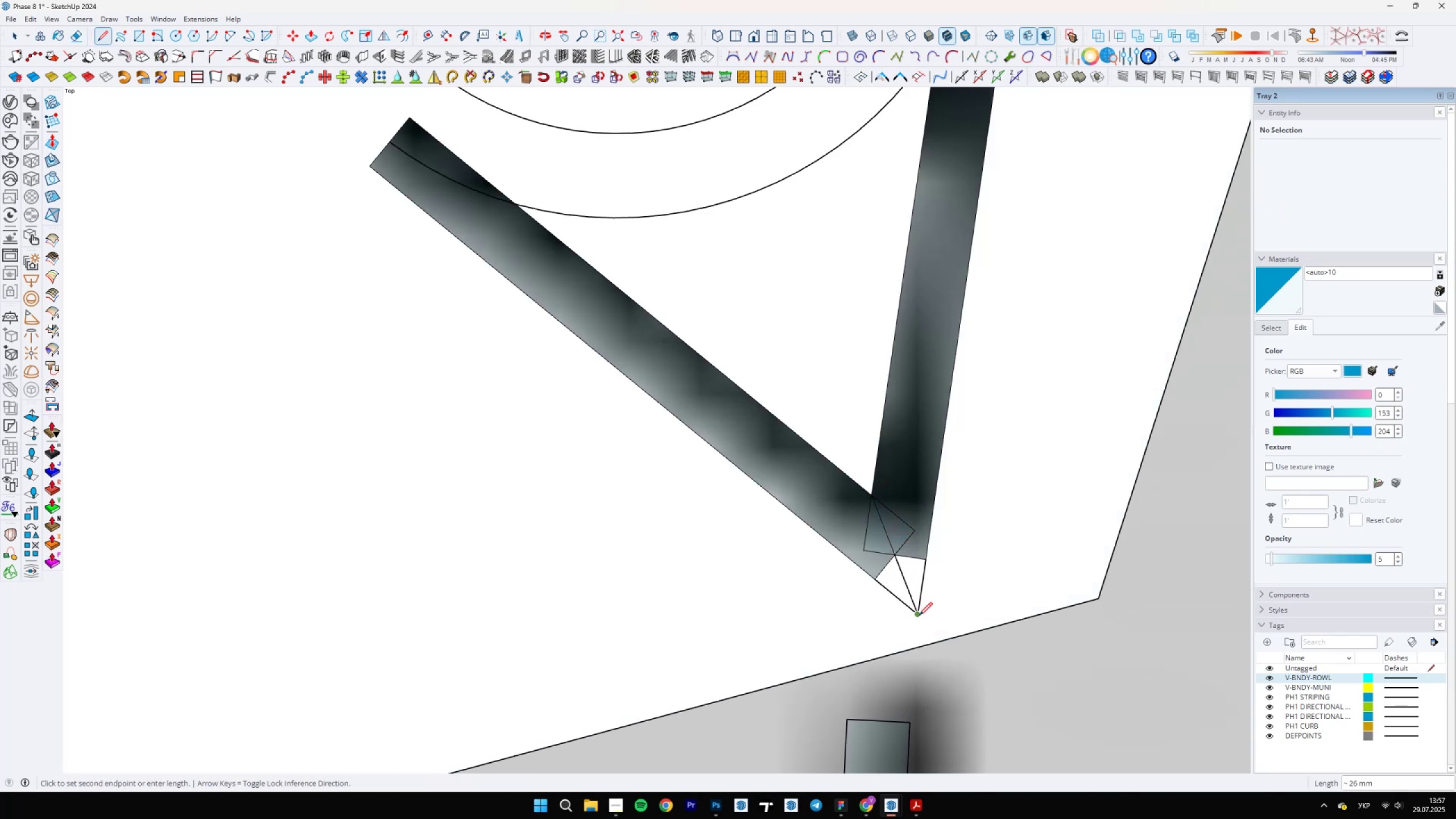 
key(Space)
 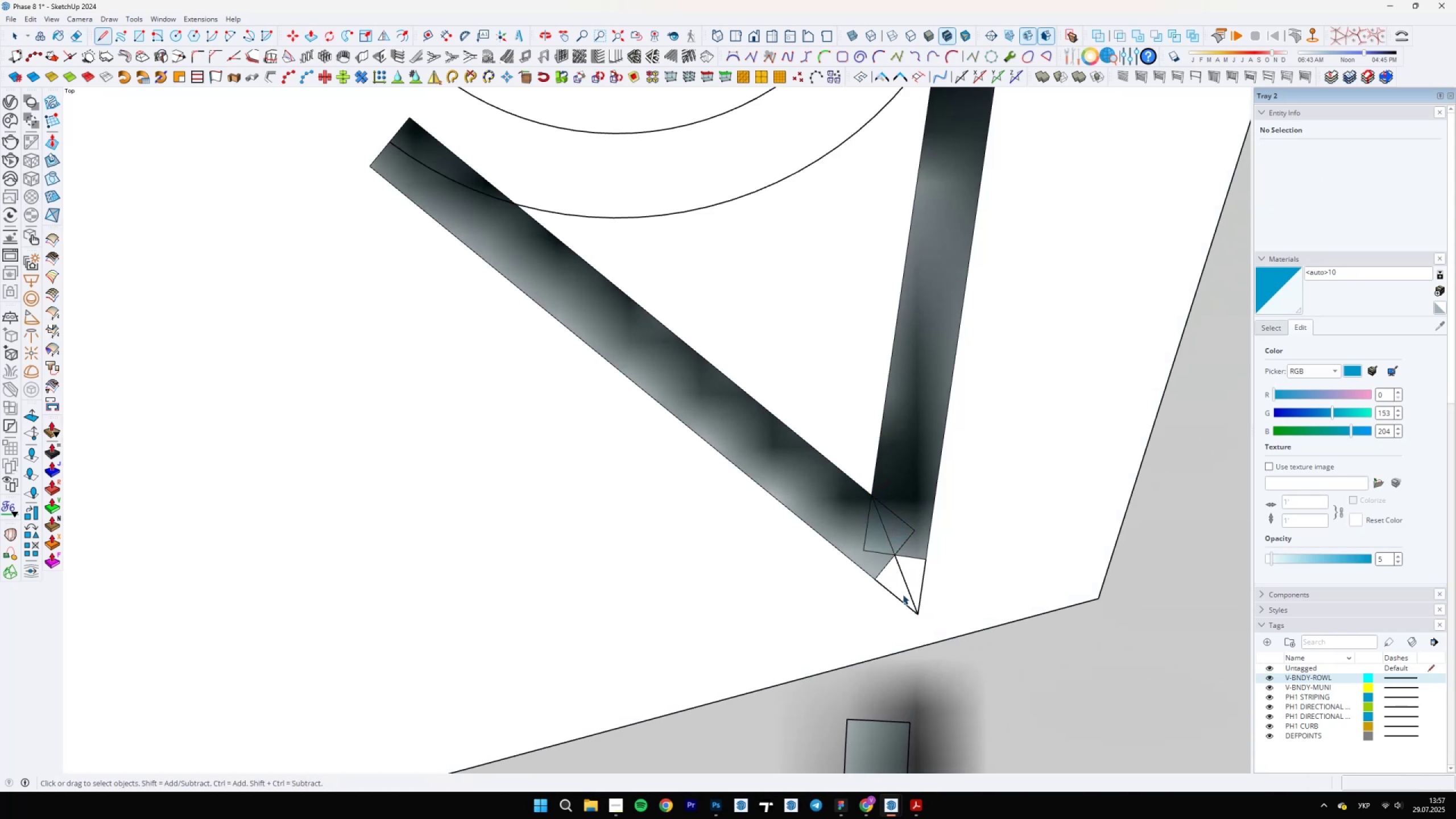 
double_click([900, 590])
 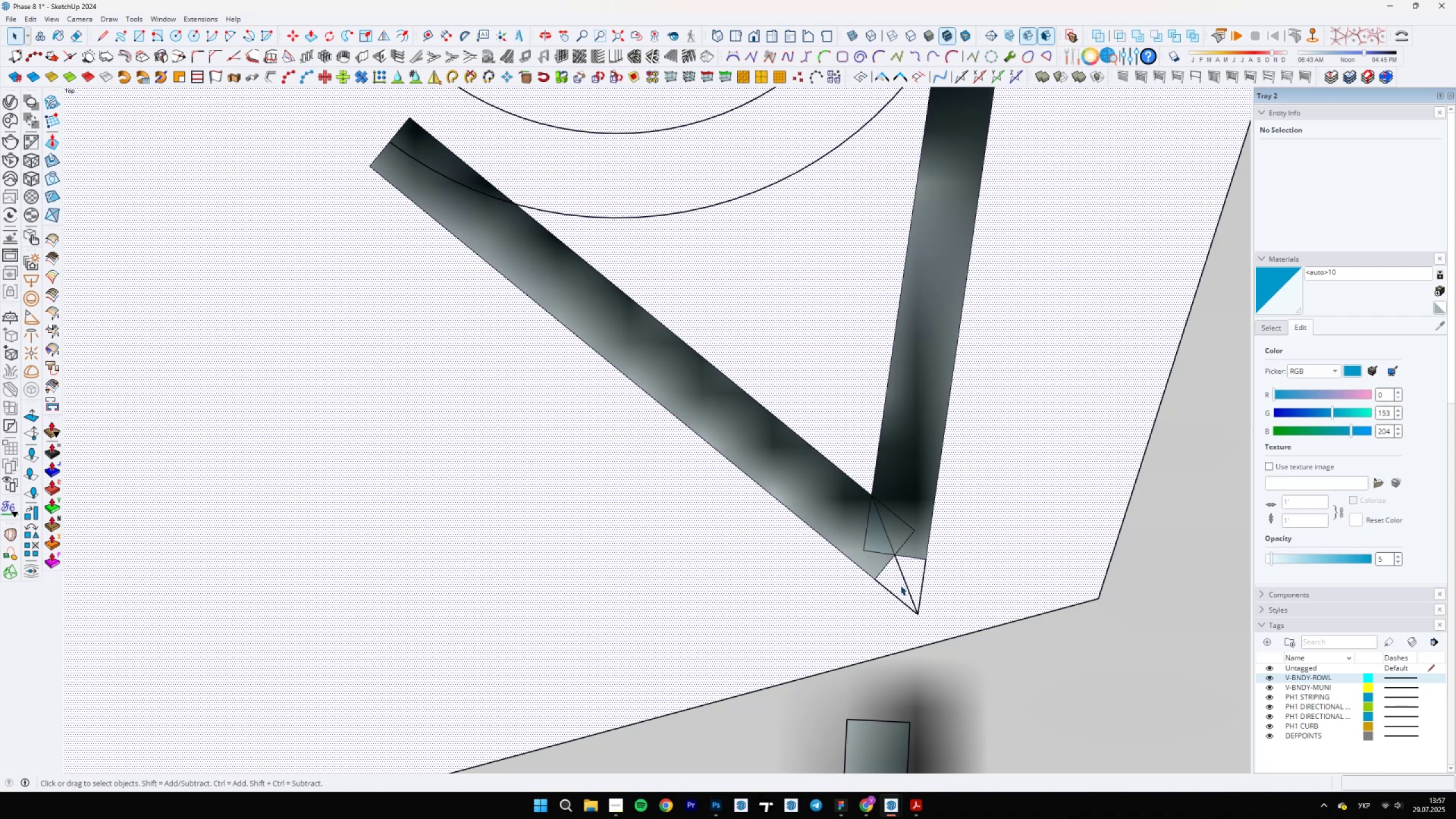 
scroll: coordinate [896, 588], scroll_direction: down, amount: 3.0
 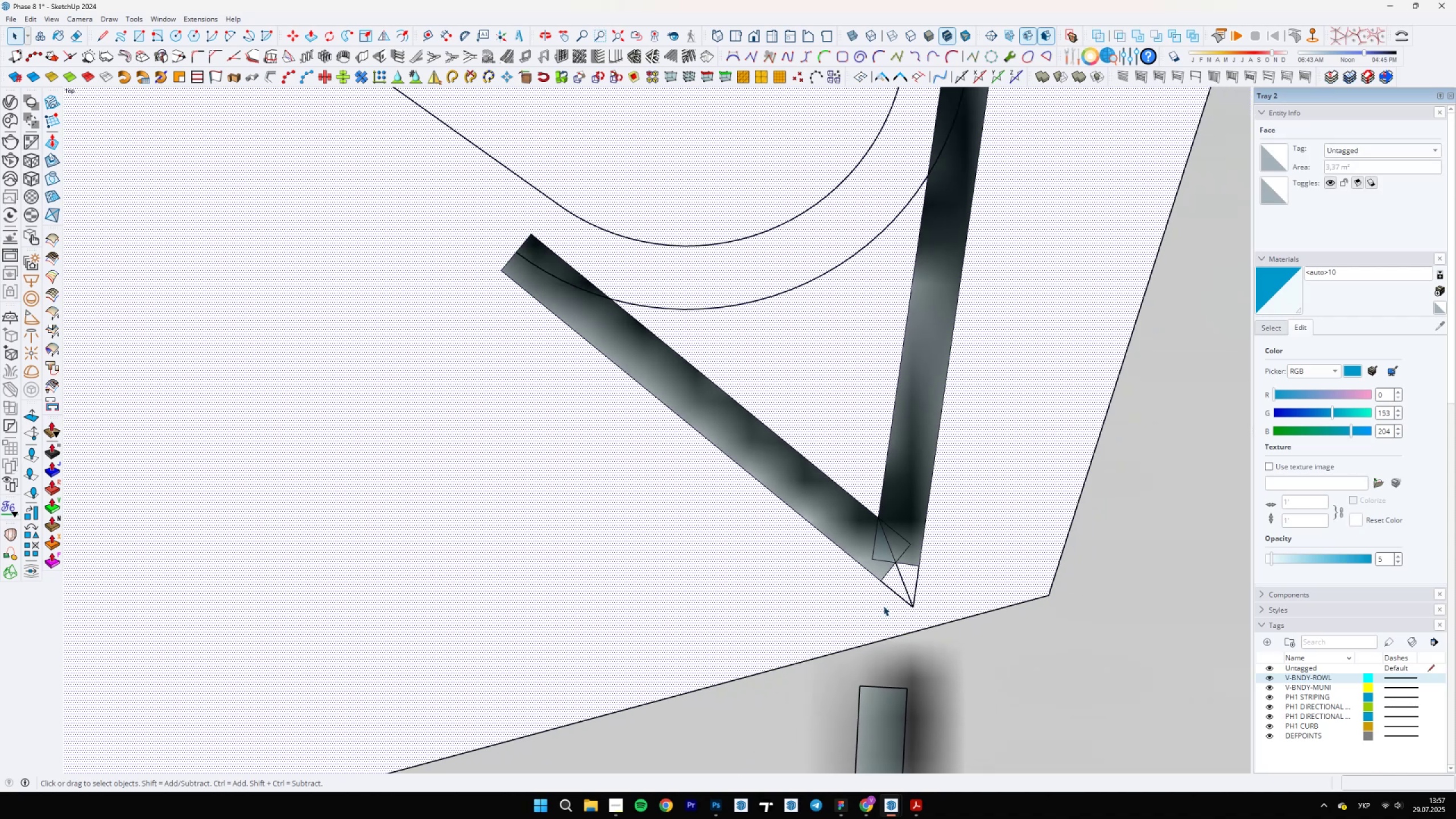 
left_click([882, 611])
 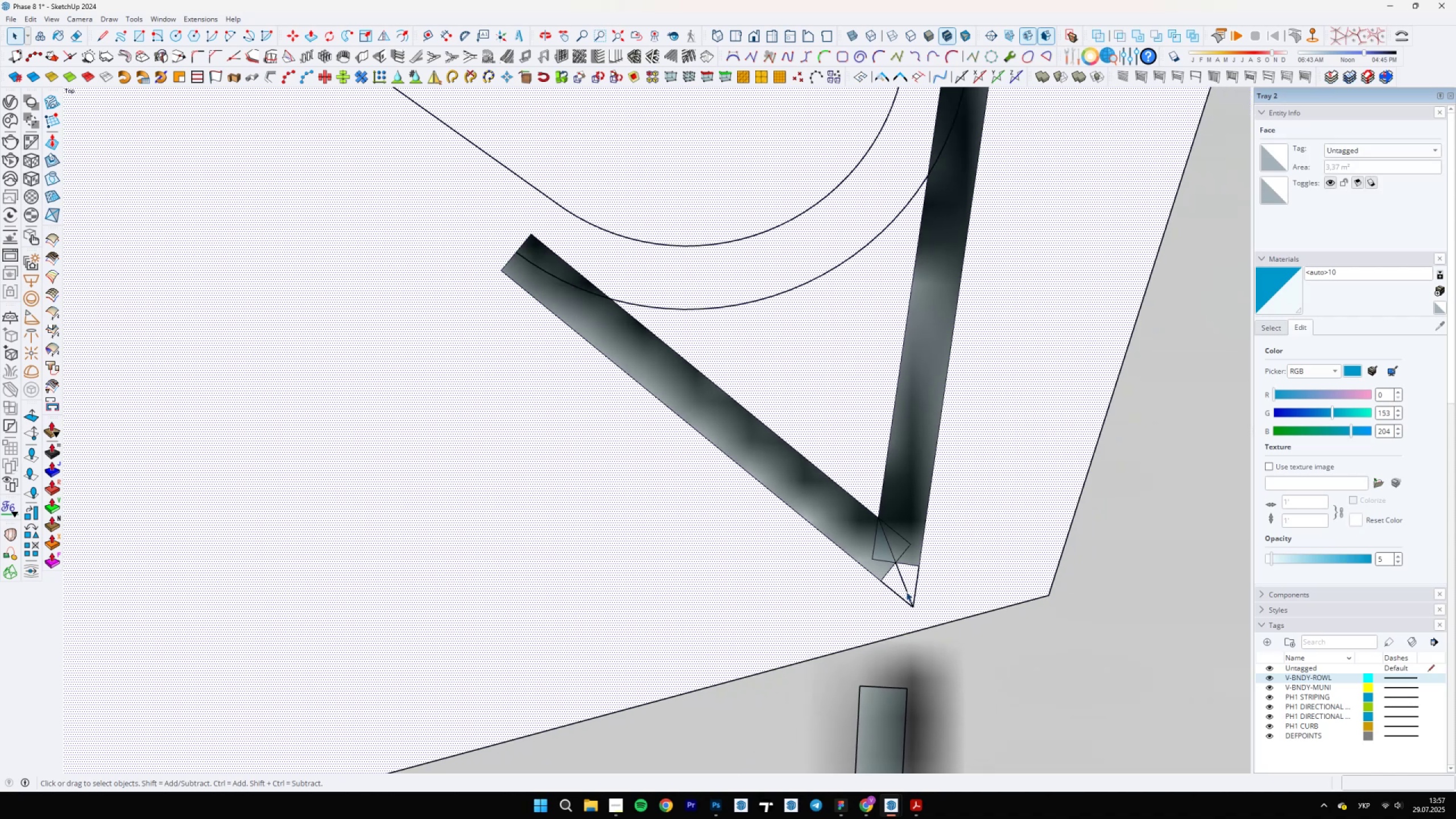 
type(el)
 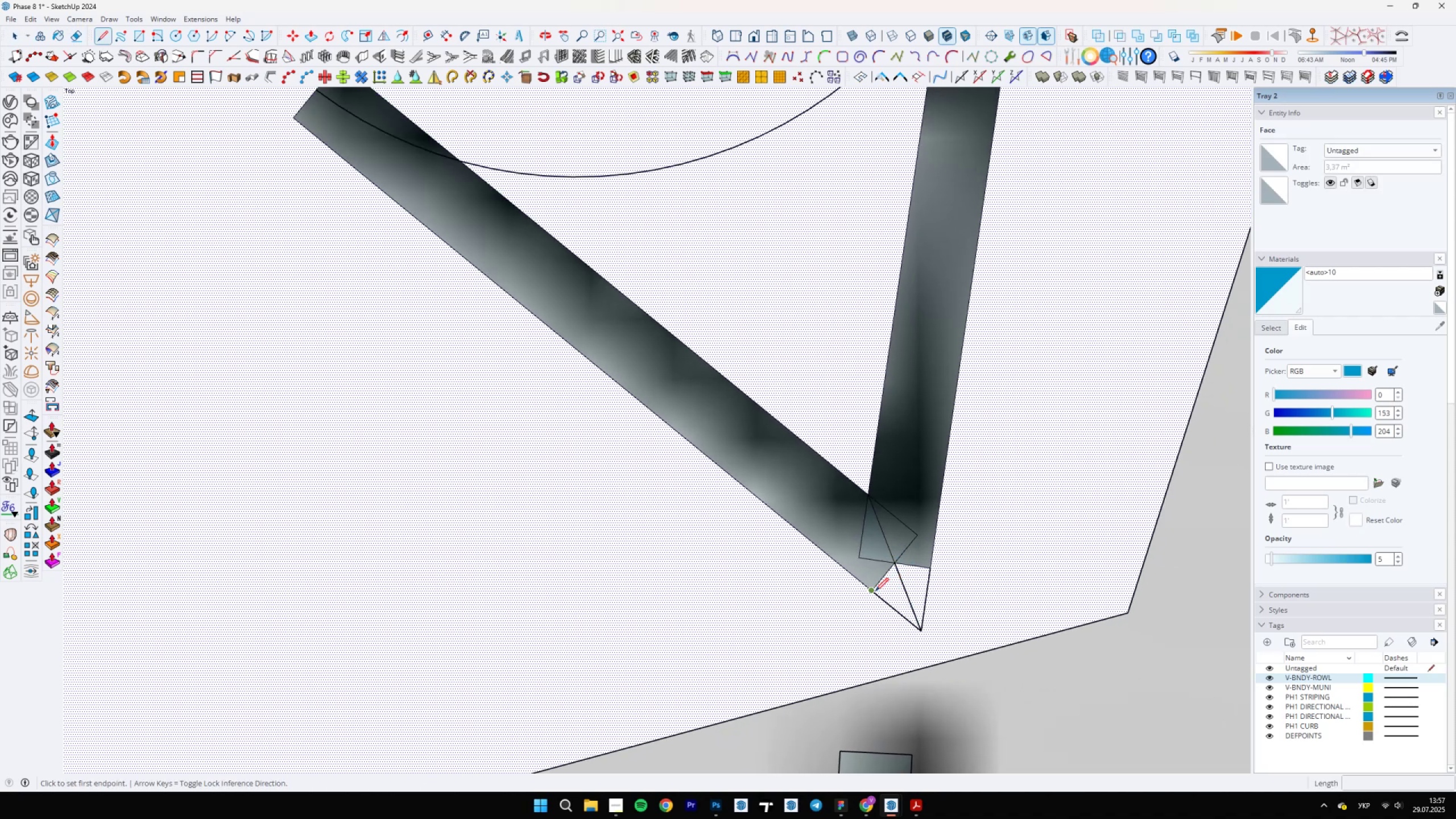 
scroll: coordinate [897, 562], scroll_direction: up, amount: 4.0
 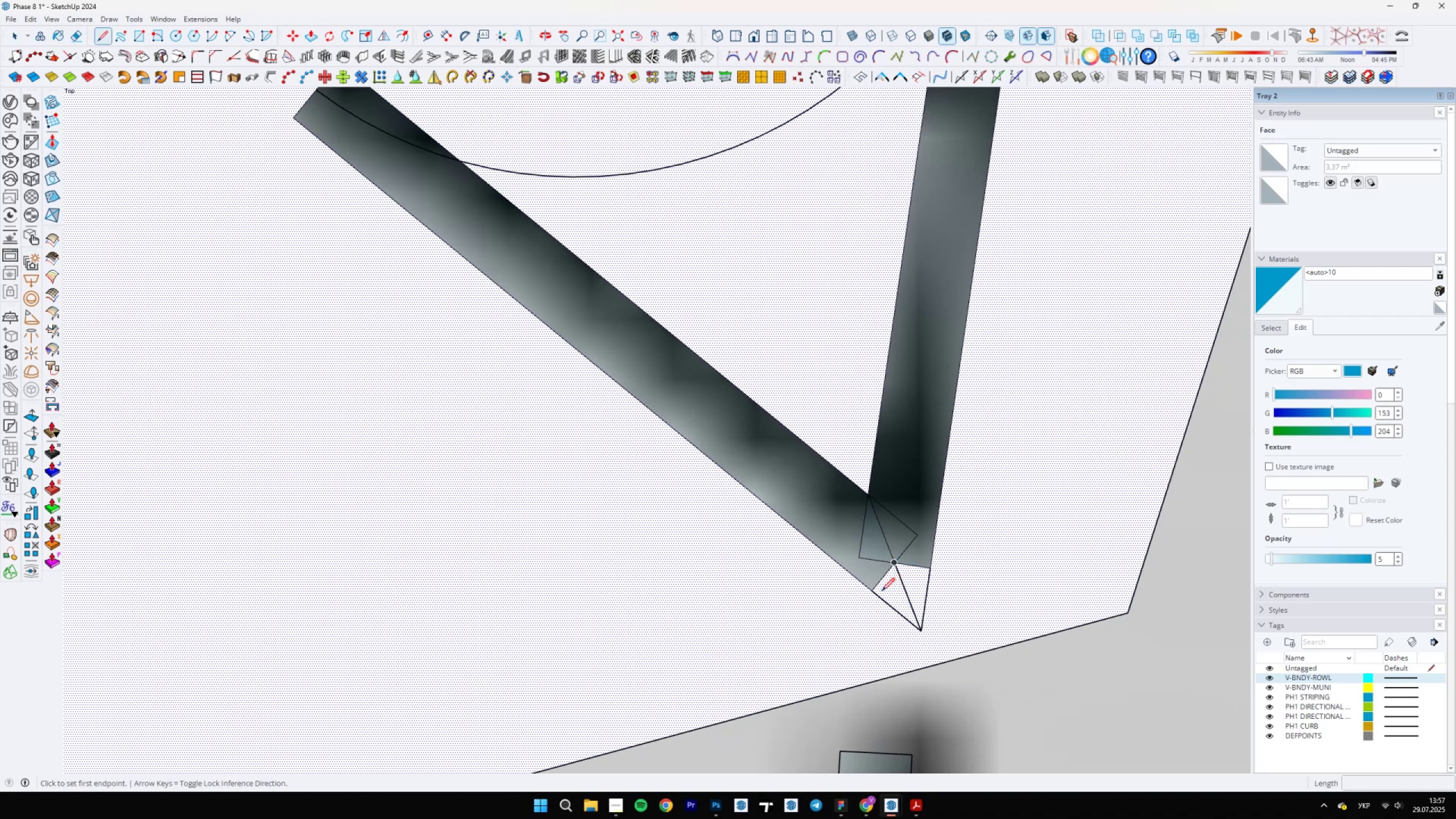 
left_click([875, 590])
 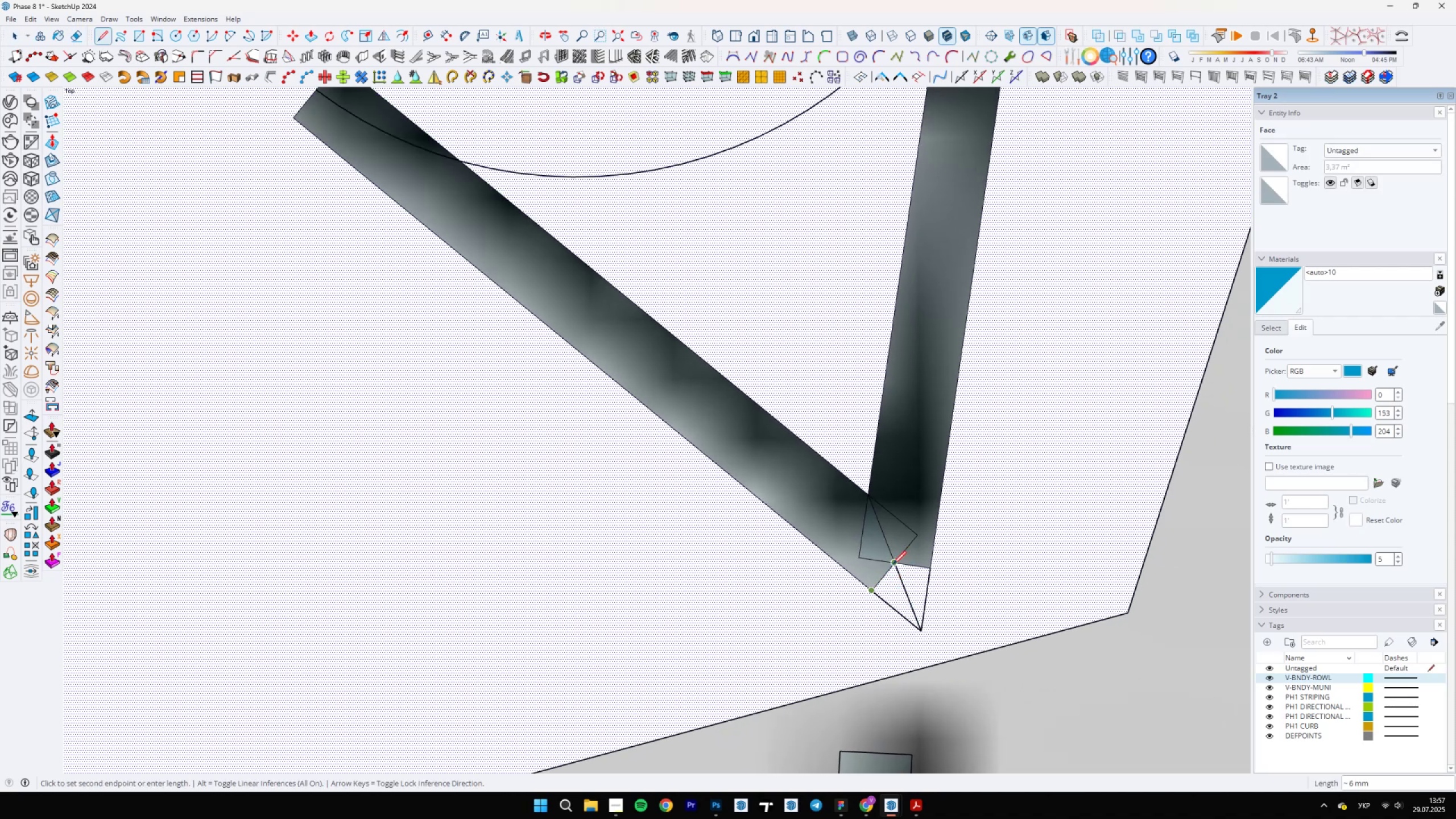 
left_click([895, 563])
 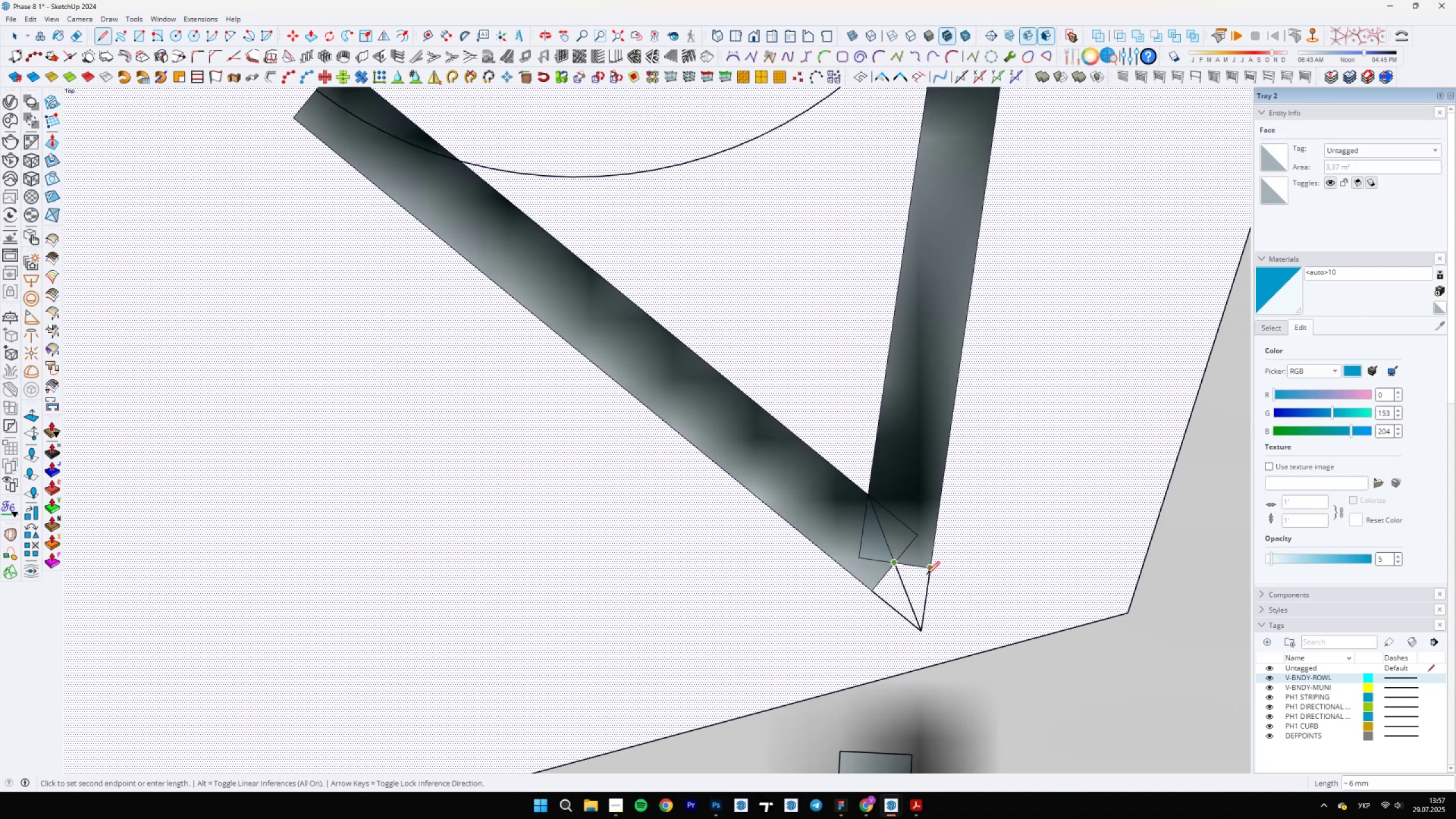 
left_click([927, 574])
 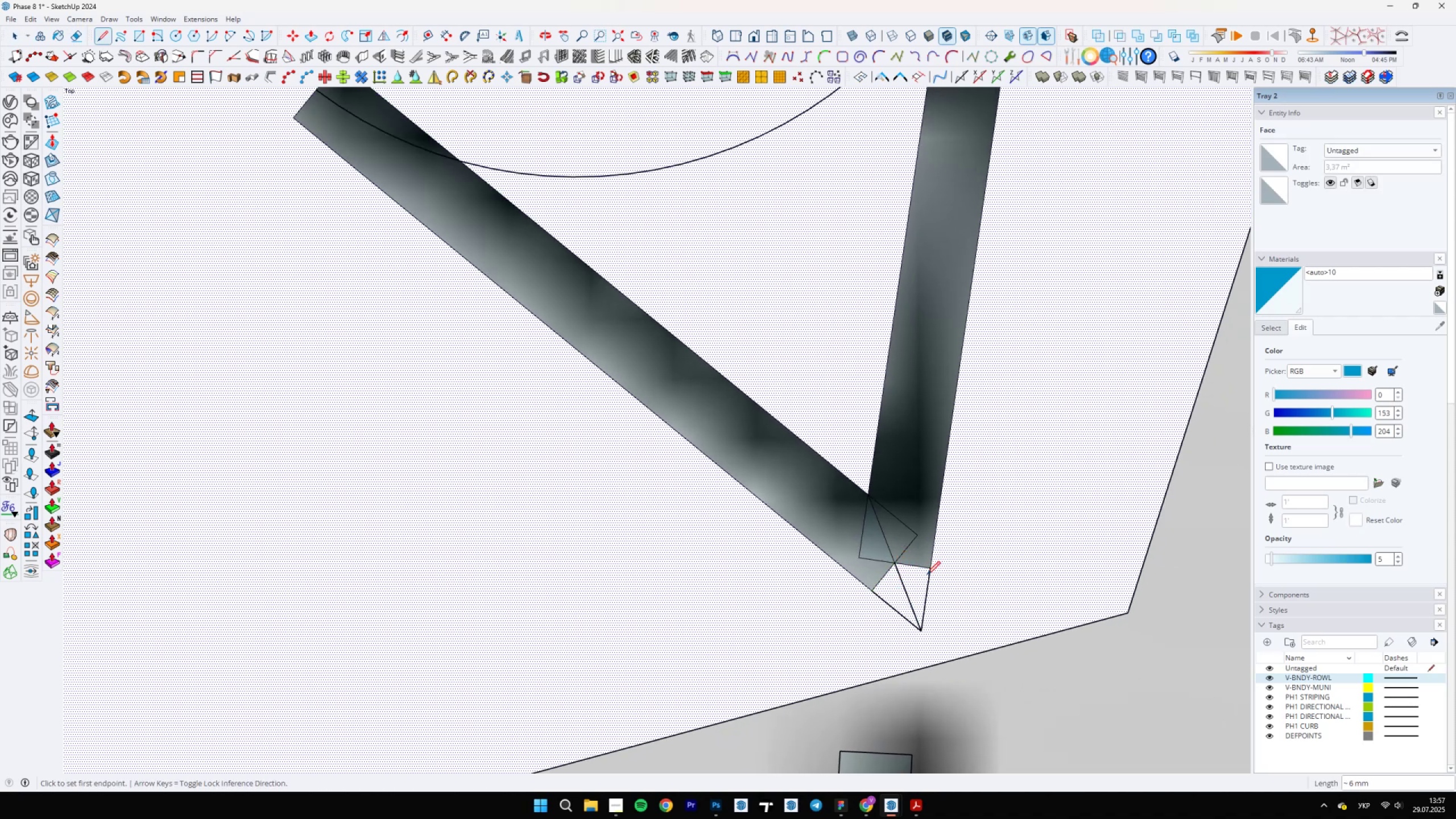 
key(Space)
 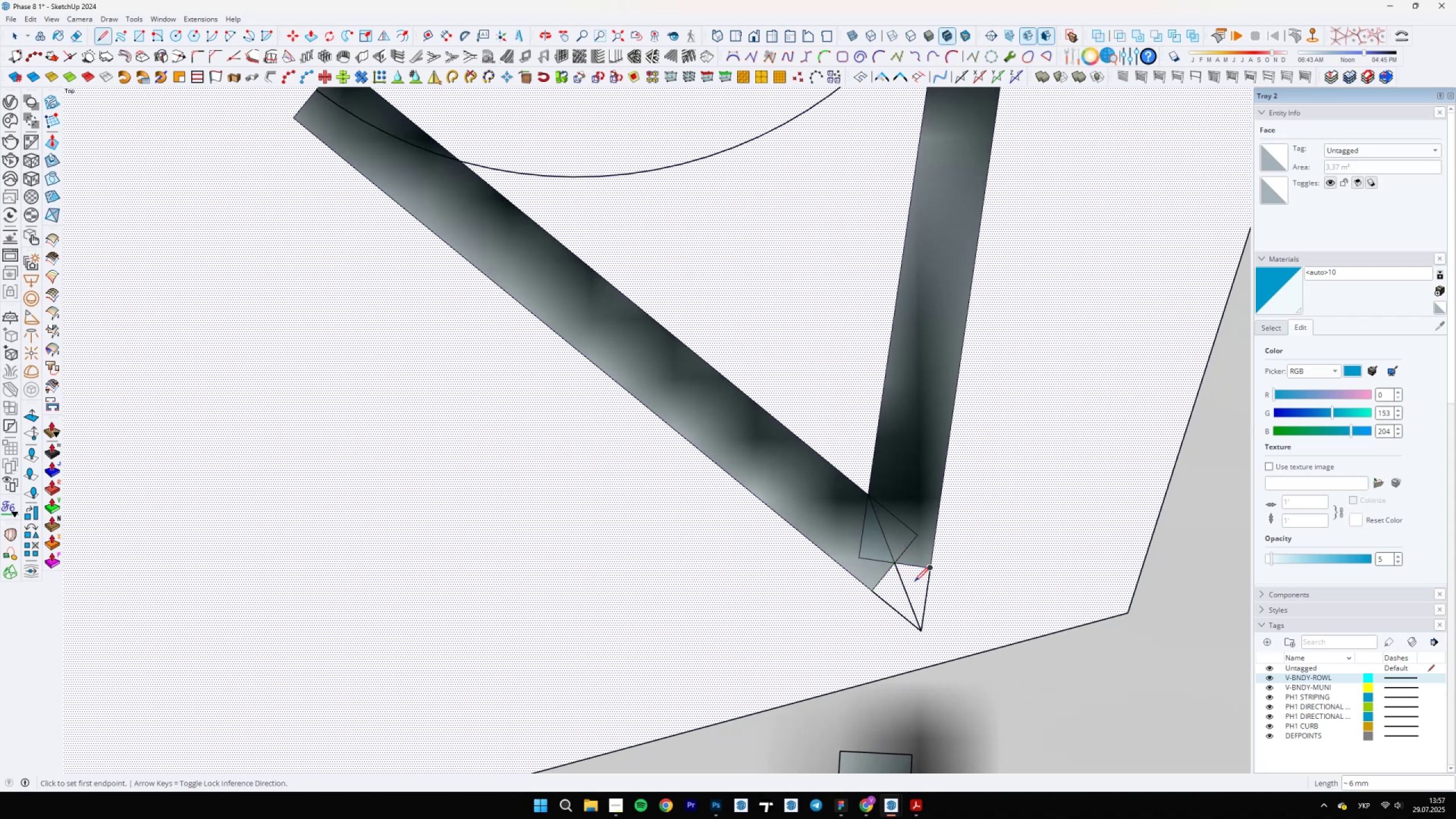 
scroll: coordinate [878, 606], scroll_direction: down, amount: 11.0
 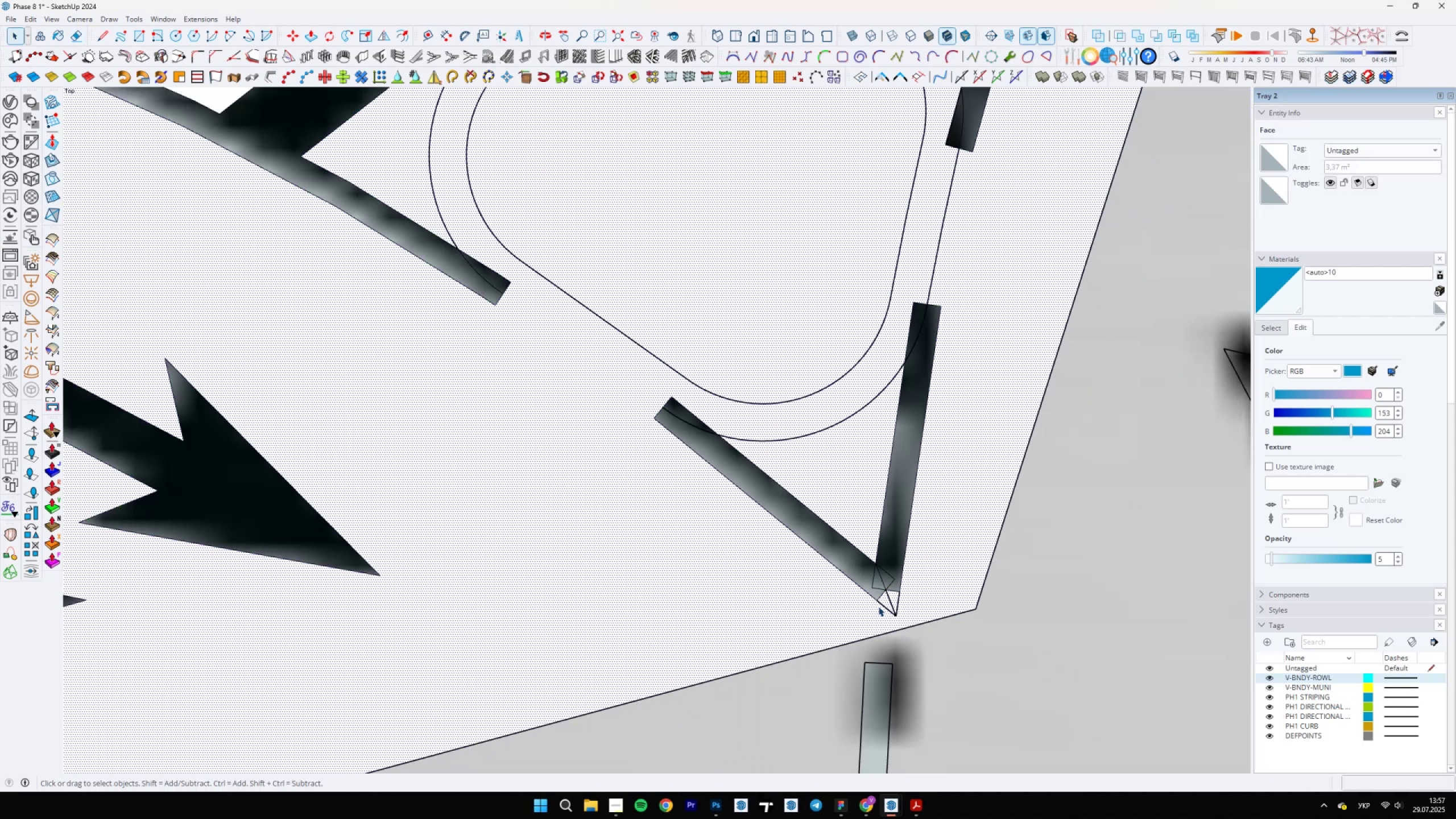 
key(L)
 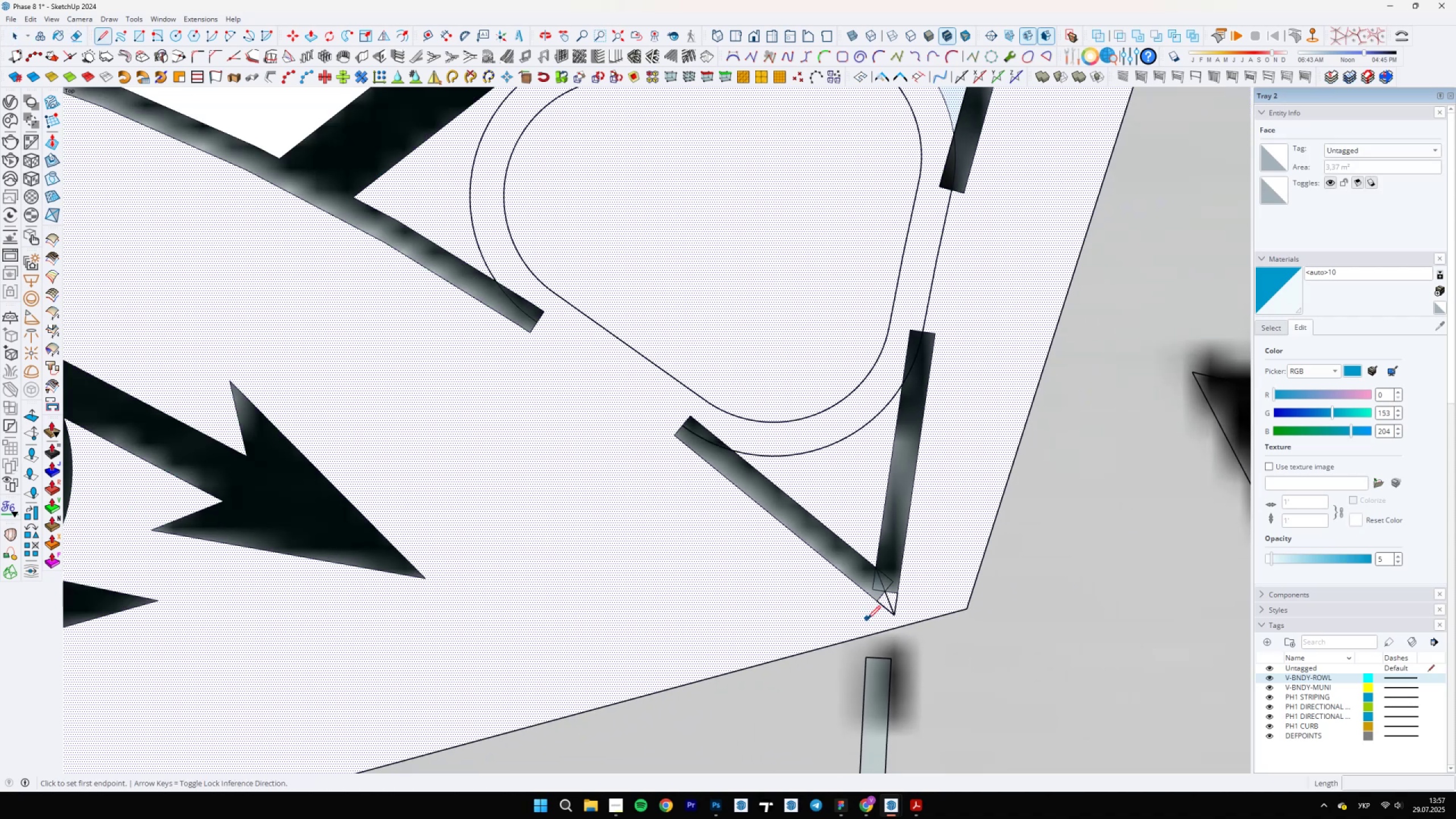 
left_click([867, 619])
 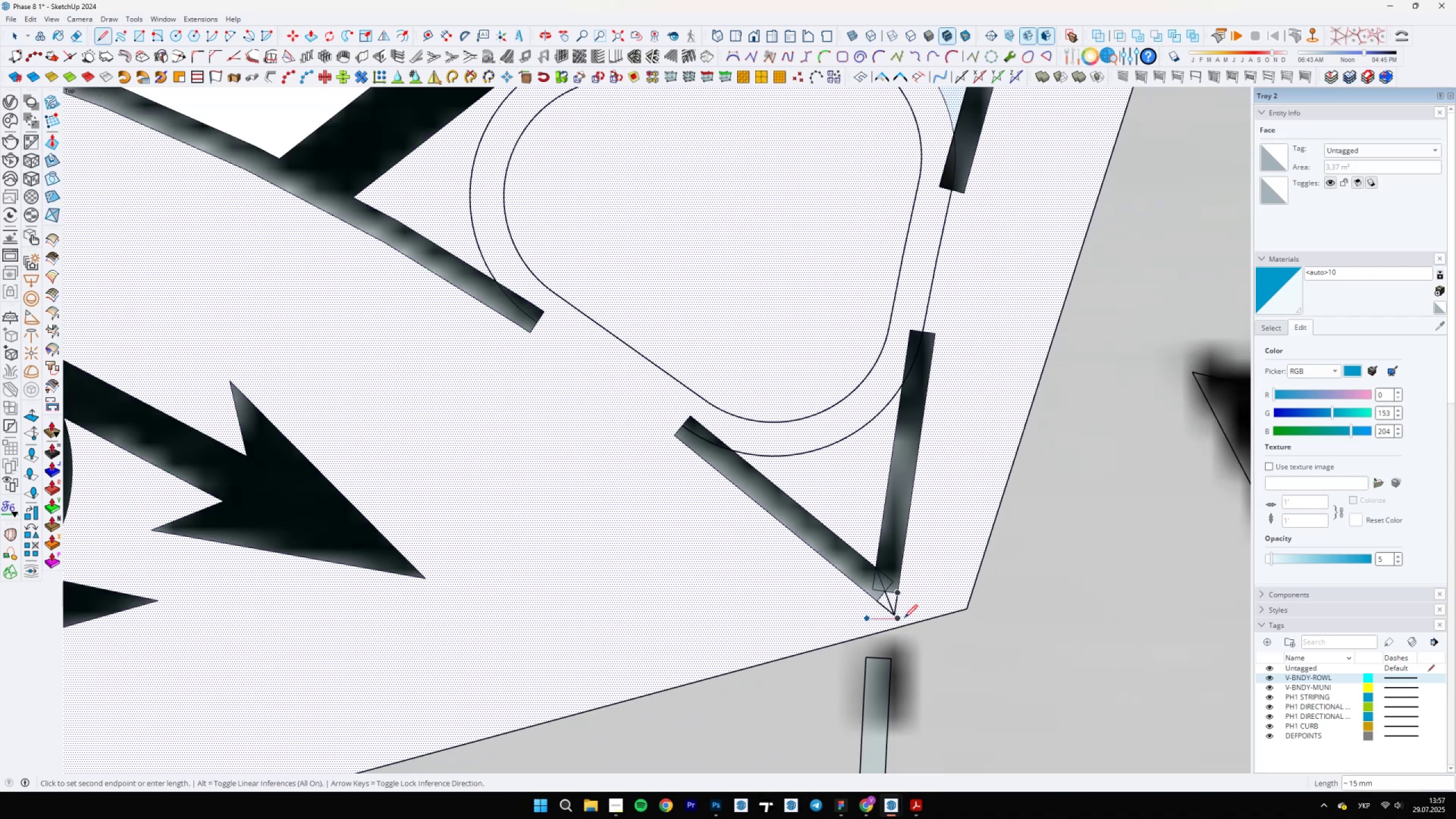 
key(Space)
 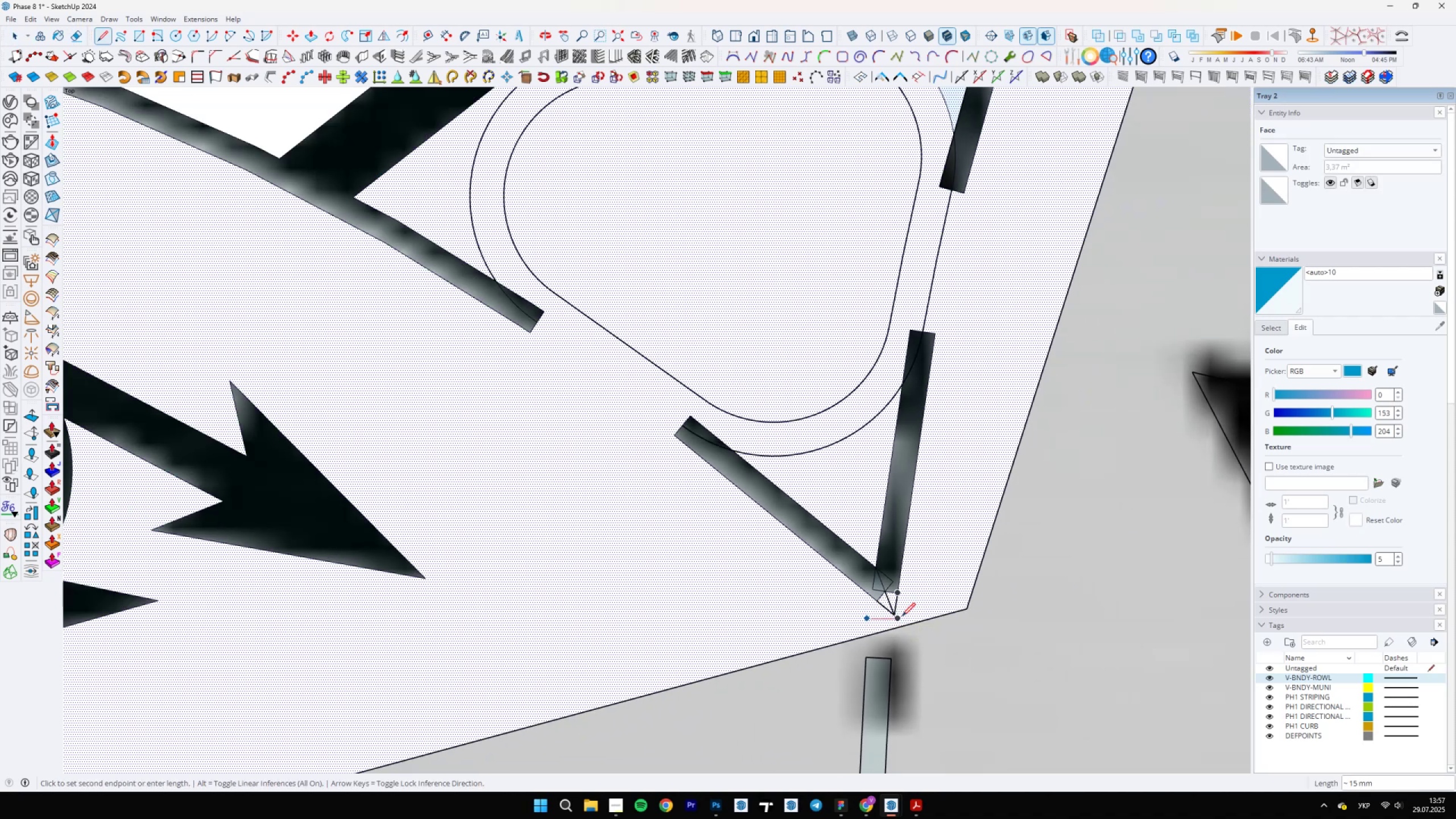 
scroll: coordinate [888, 602], scroll_direction: up, amount: 4.0
 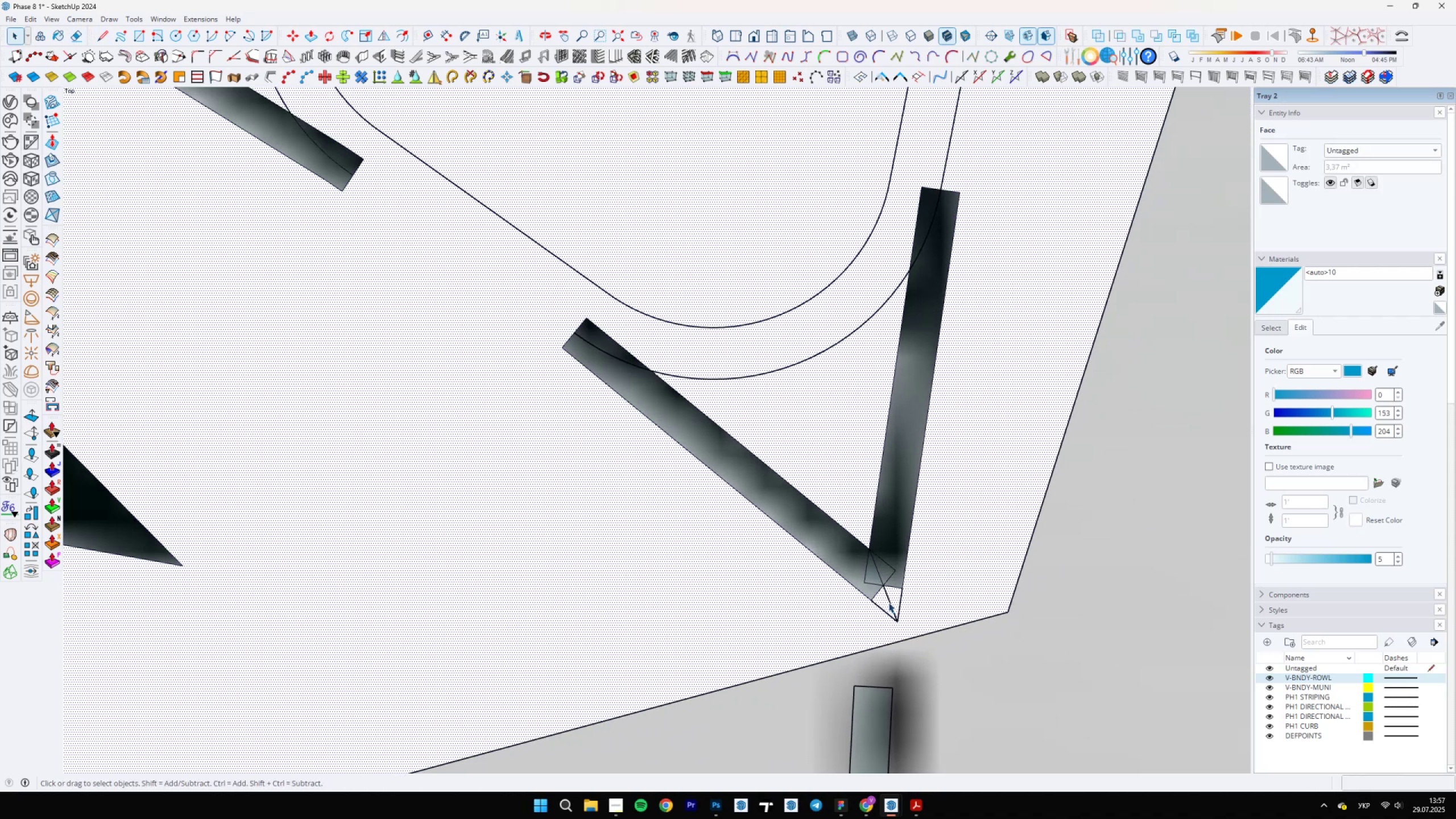 
key(E)
 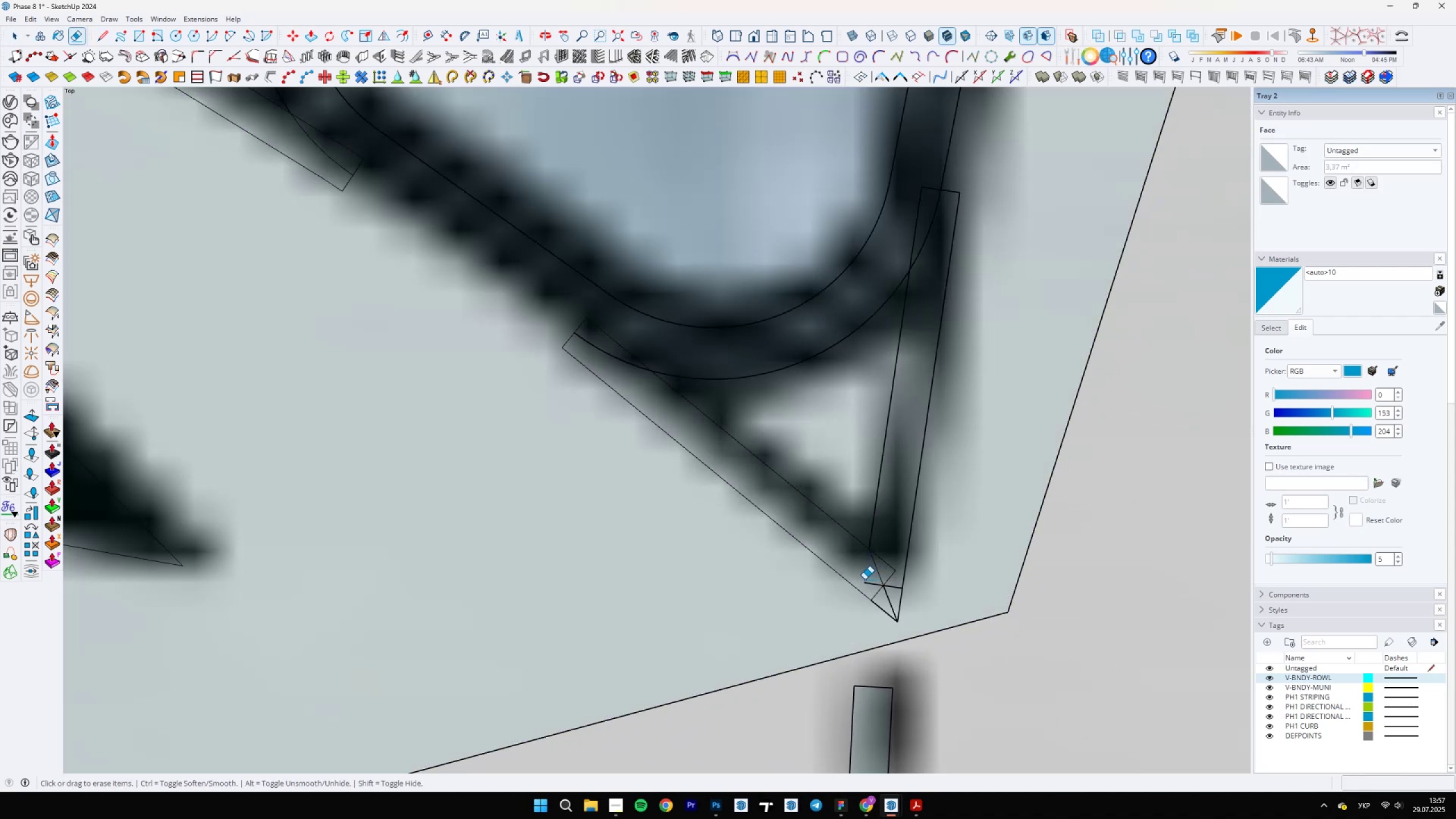 
key(Control+Z)
 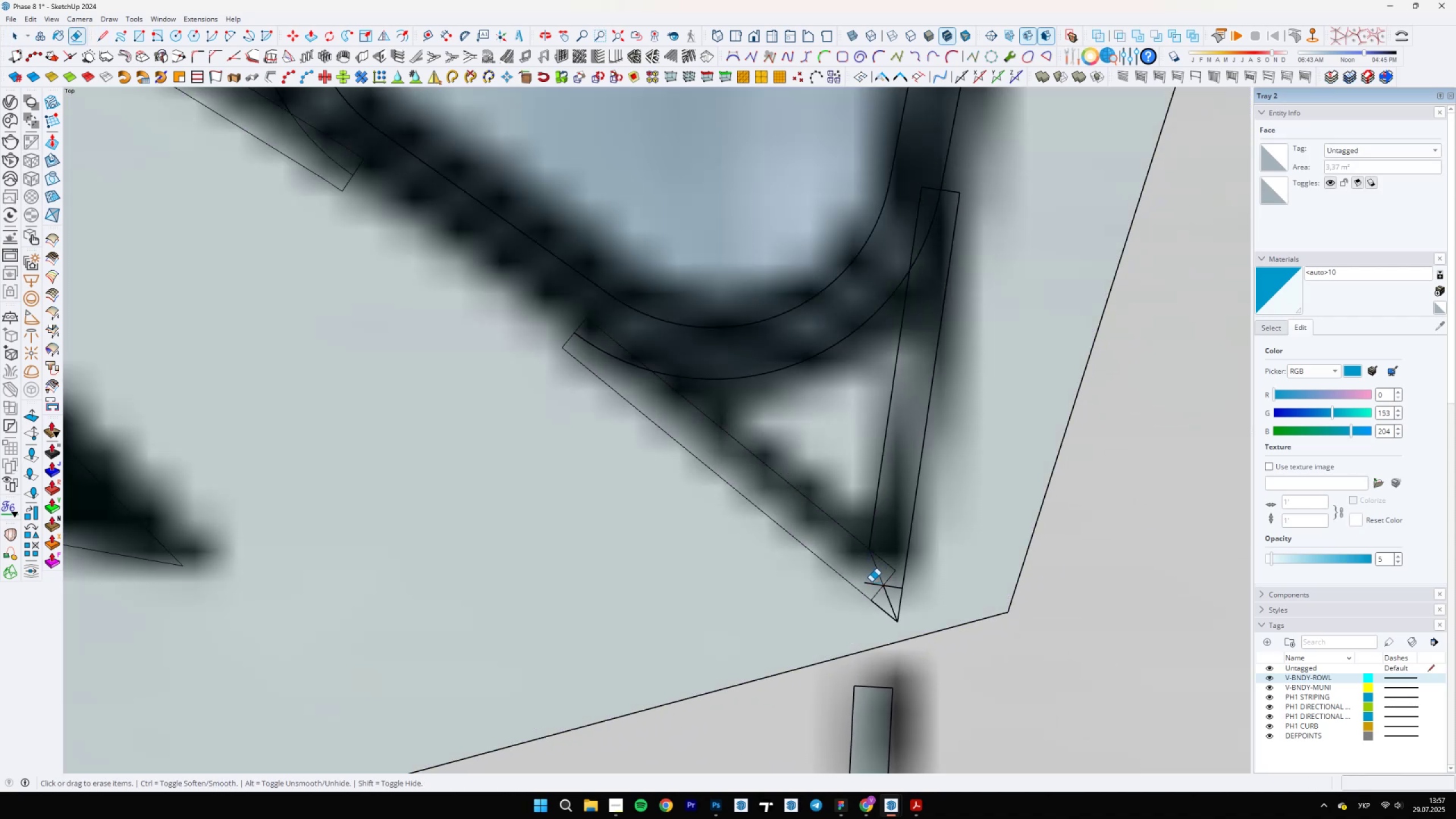 
key(Control+Z)
 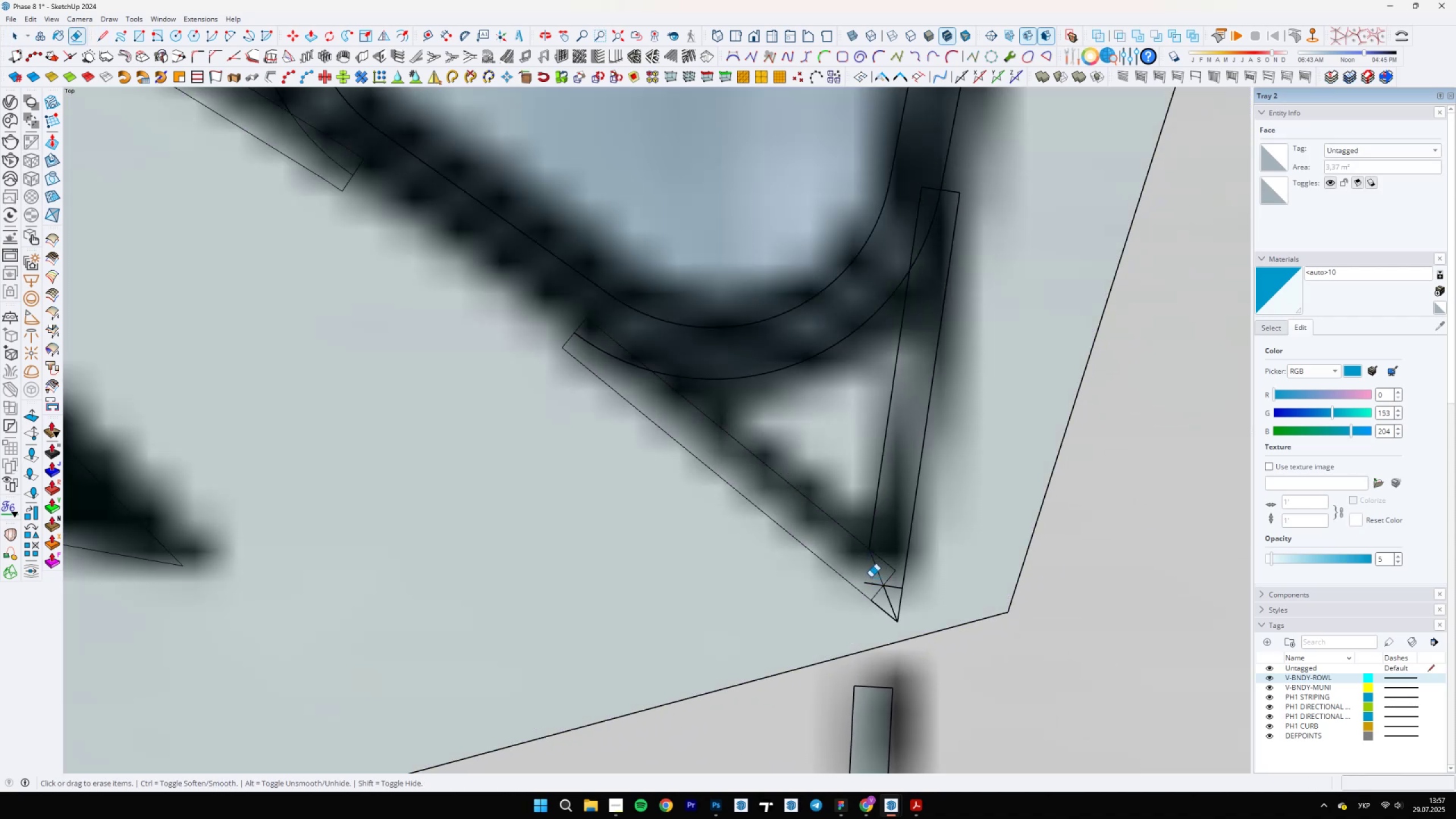 
scroll: coordinate [839, 584], scroll_direction: down, amount: 12.0
 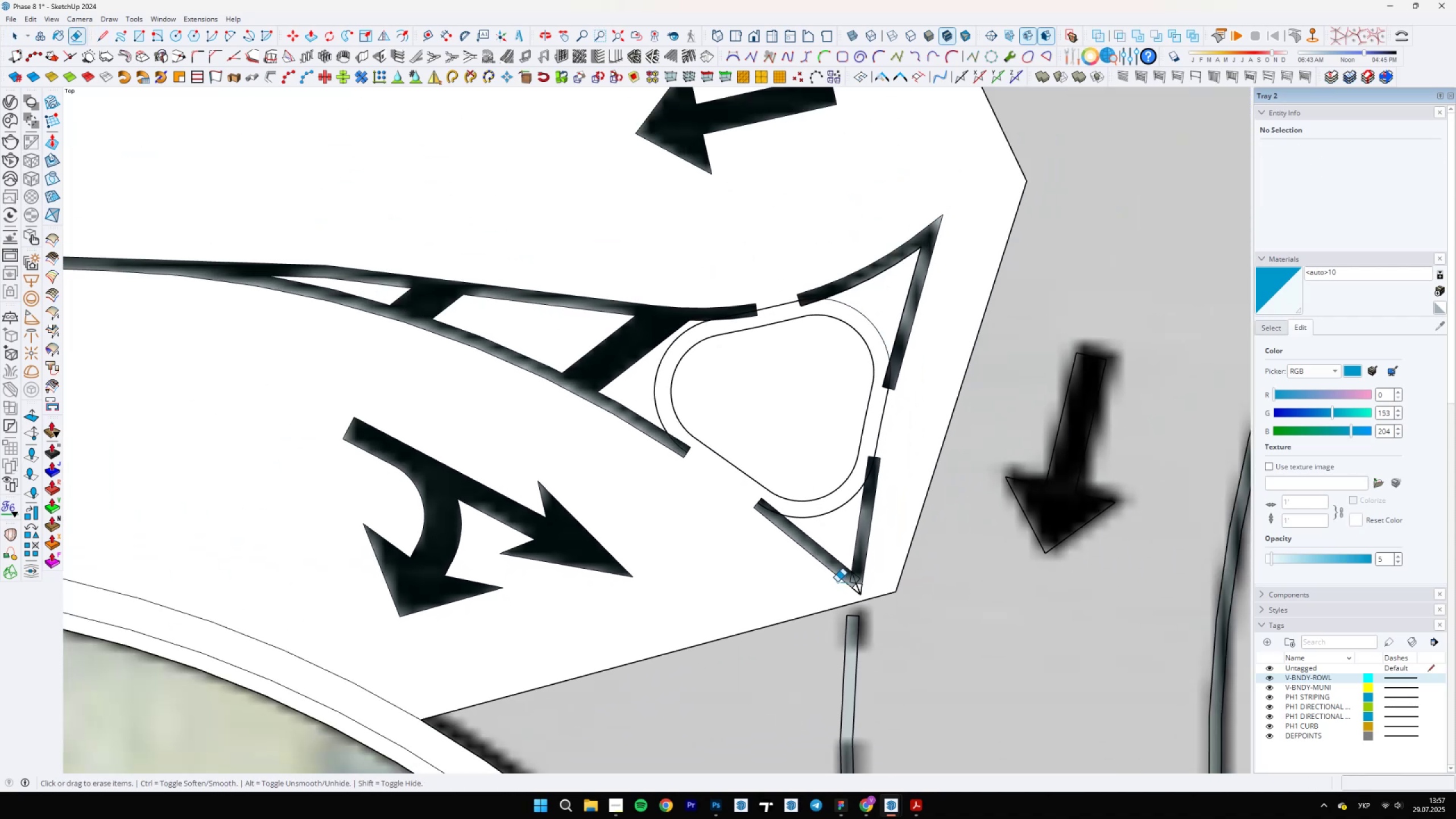 
key(Space)
 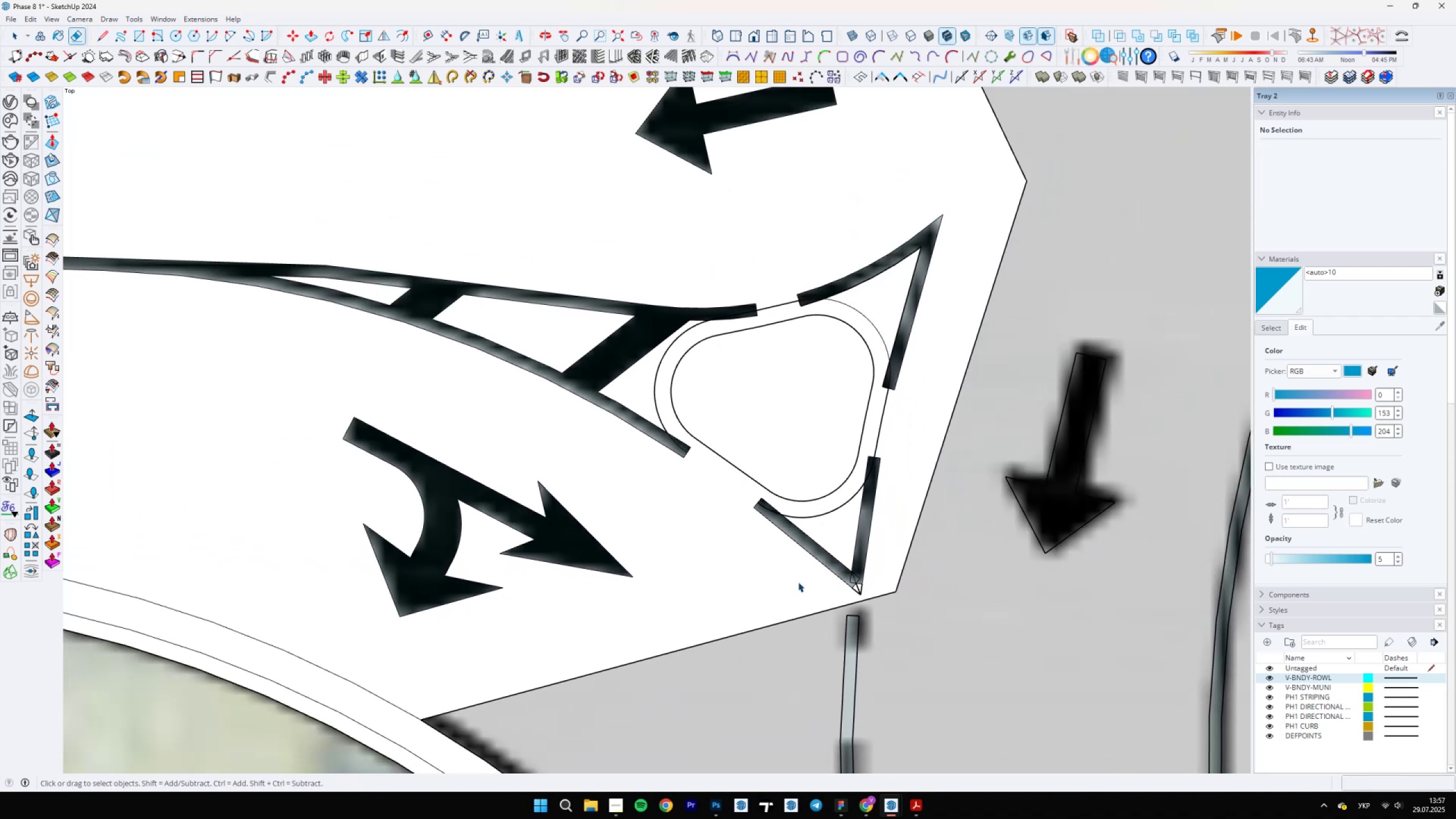 
left_click([783, 587])
 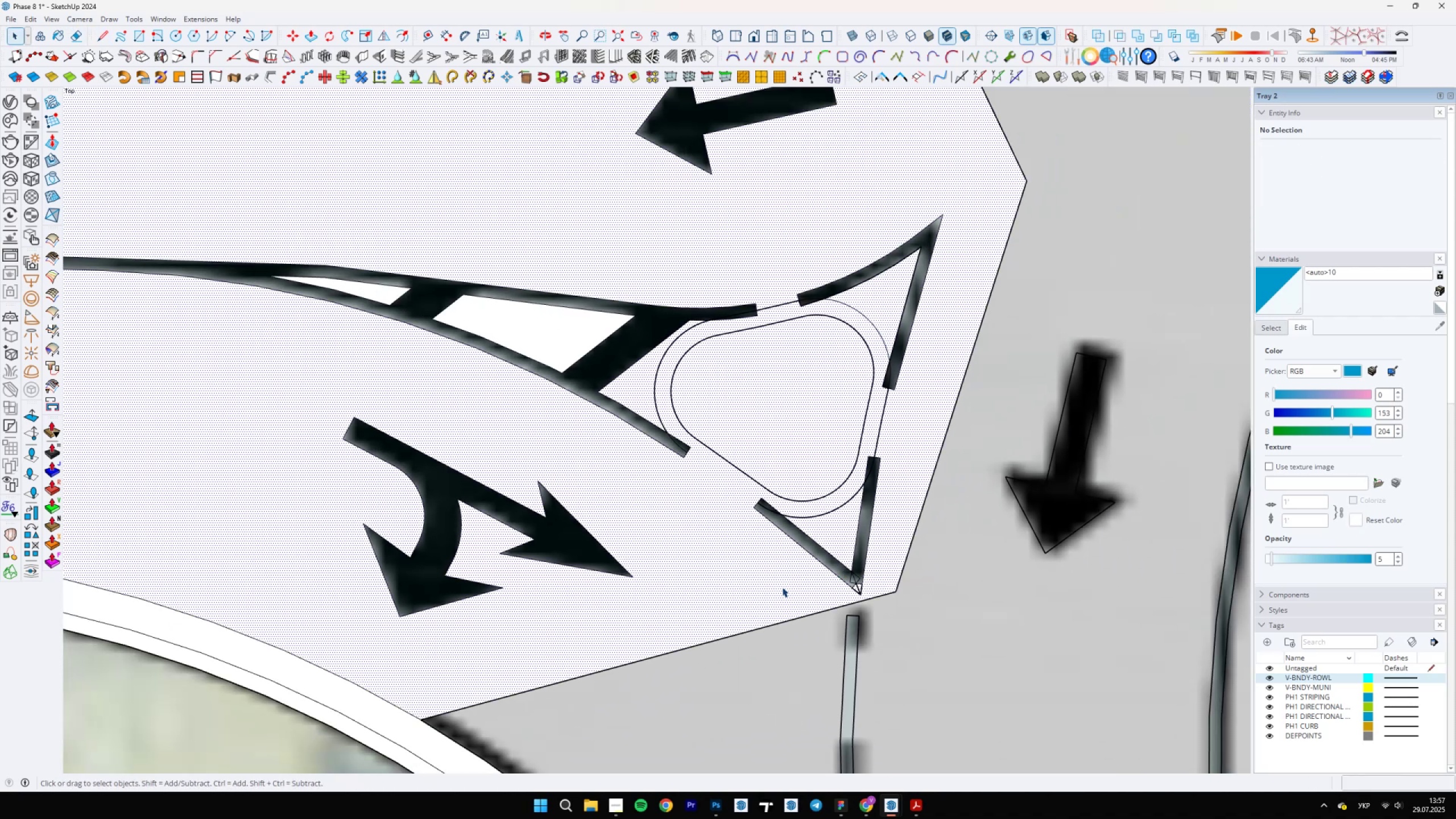 
type([Delete]el)
 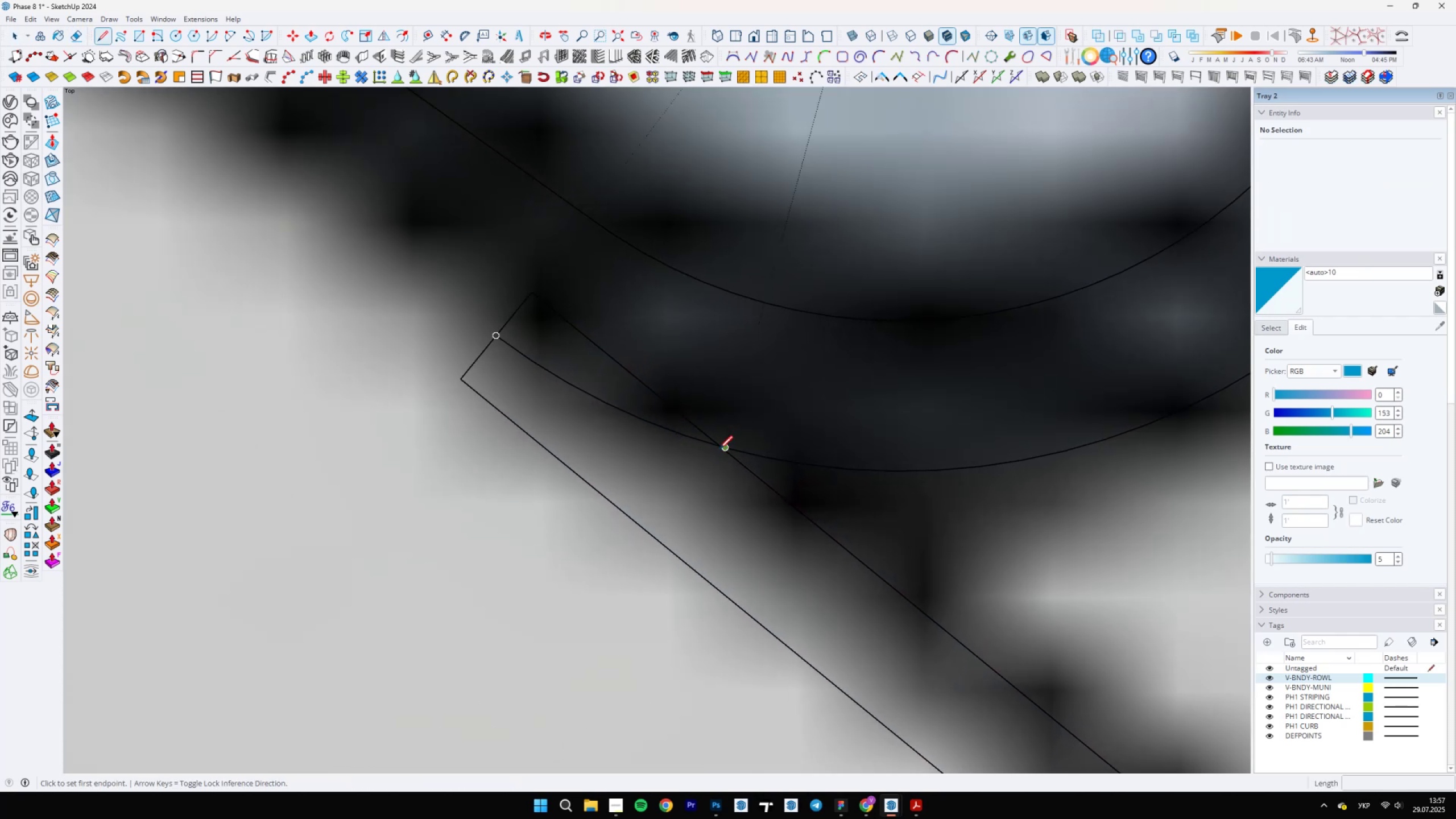 
scroll: coordinate [675, 441], scroll_direction: up, amount: 21.0
 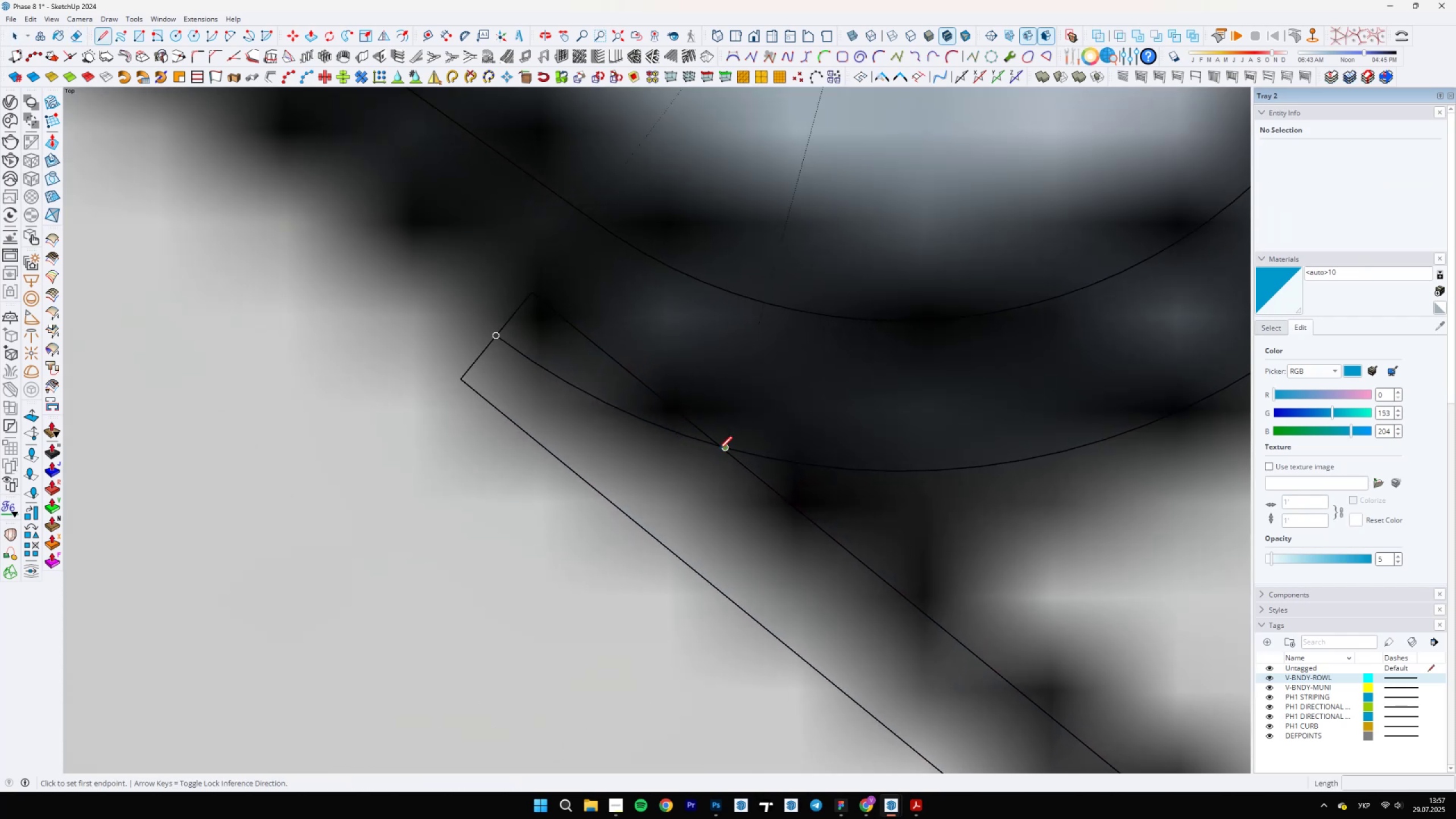 
left_click([719, 448])
 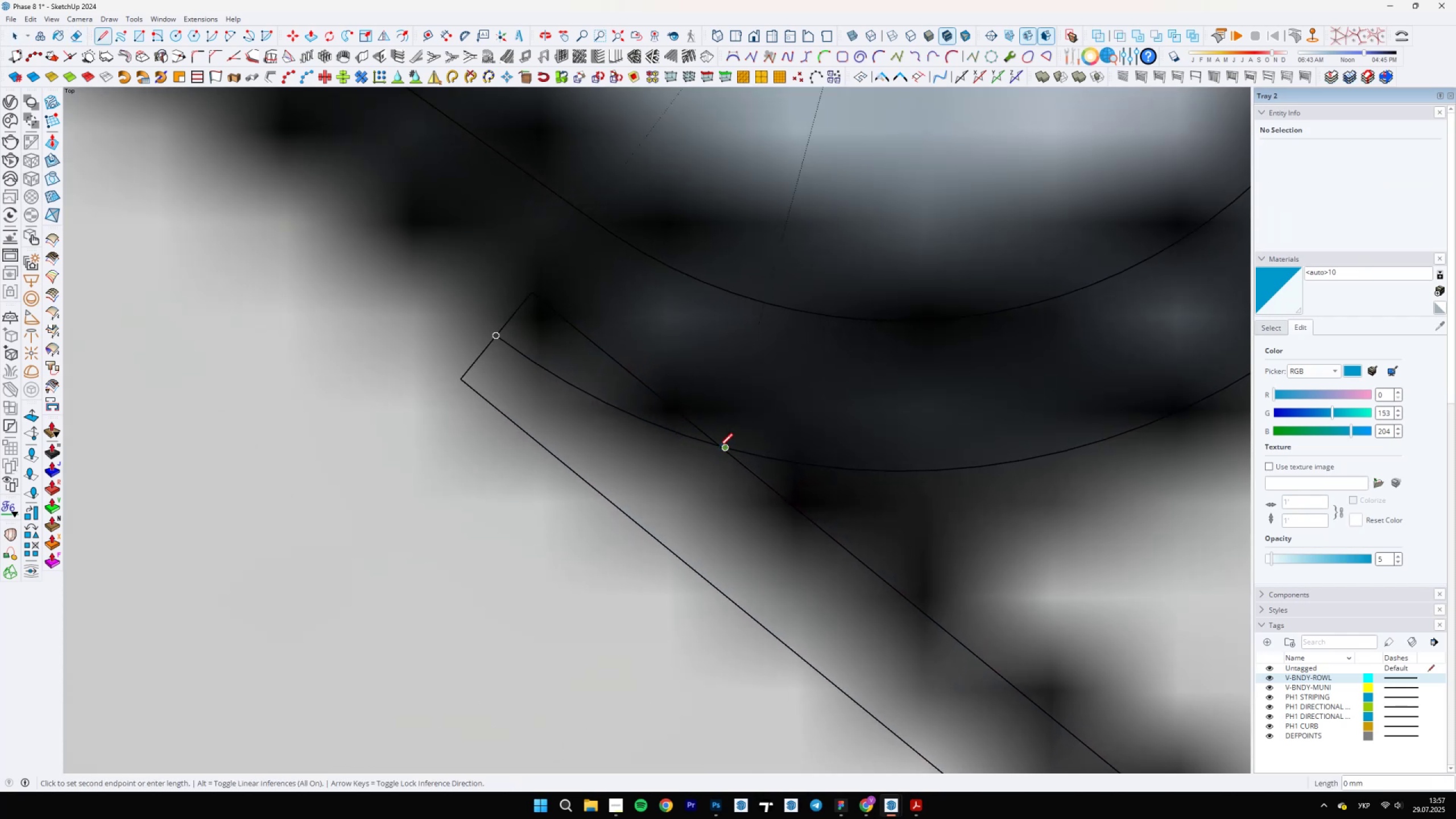 
scroll: coordinate [719, 443], scroll_direction: up, amount: 4.0
 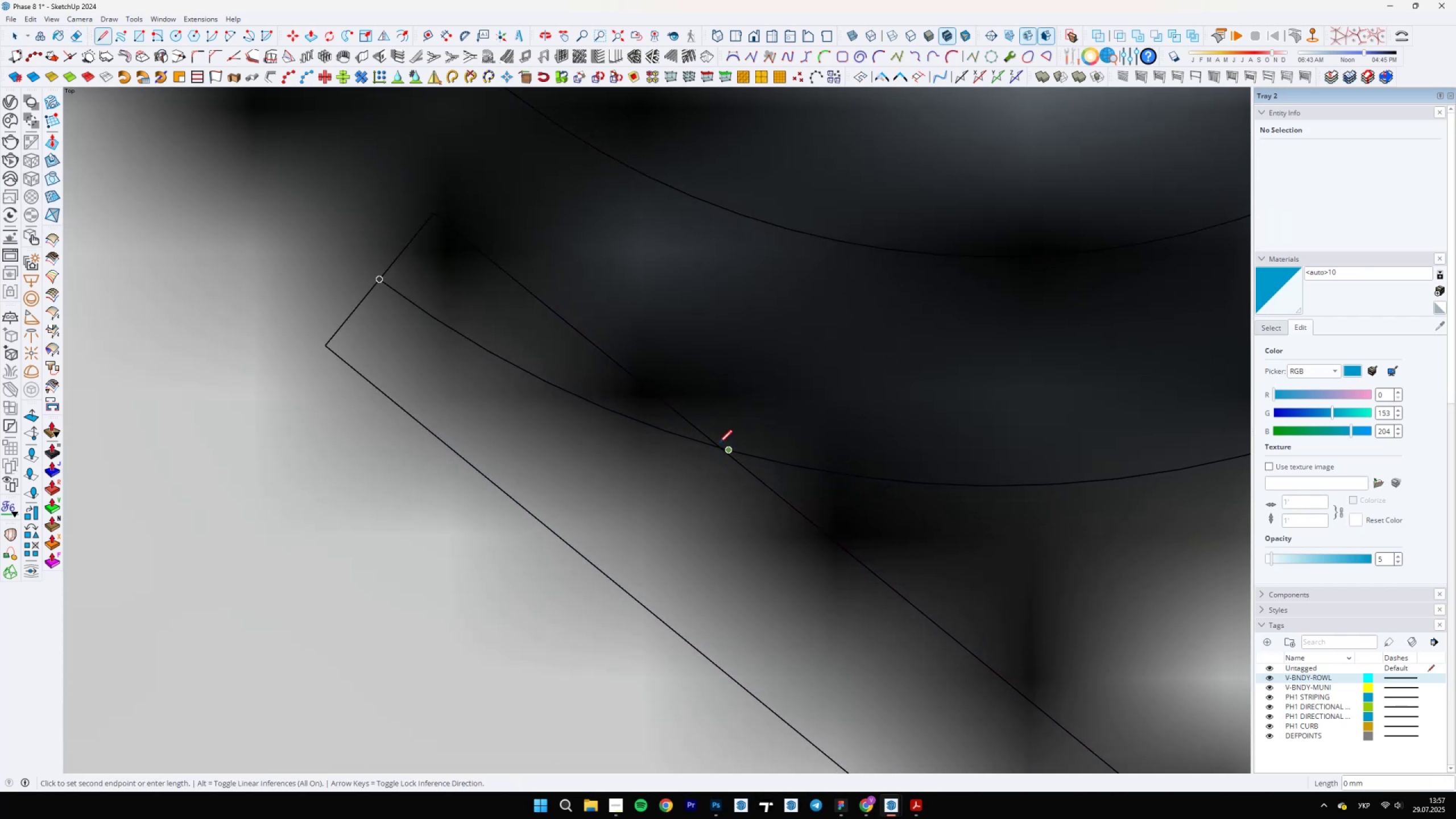 
key(Escape)
 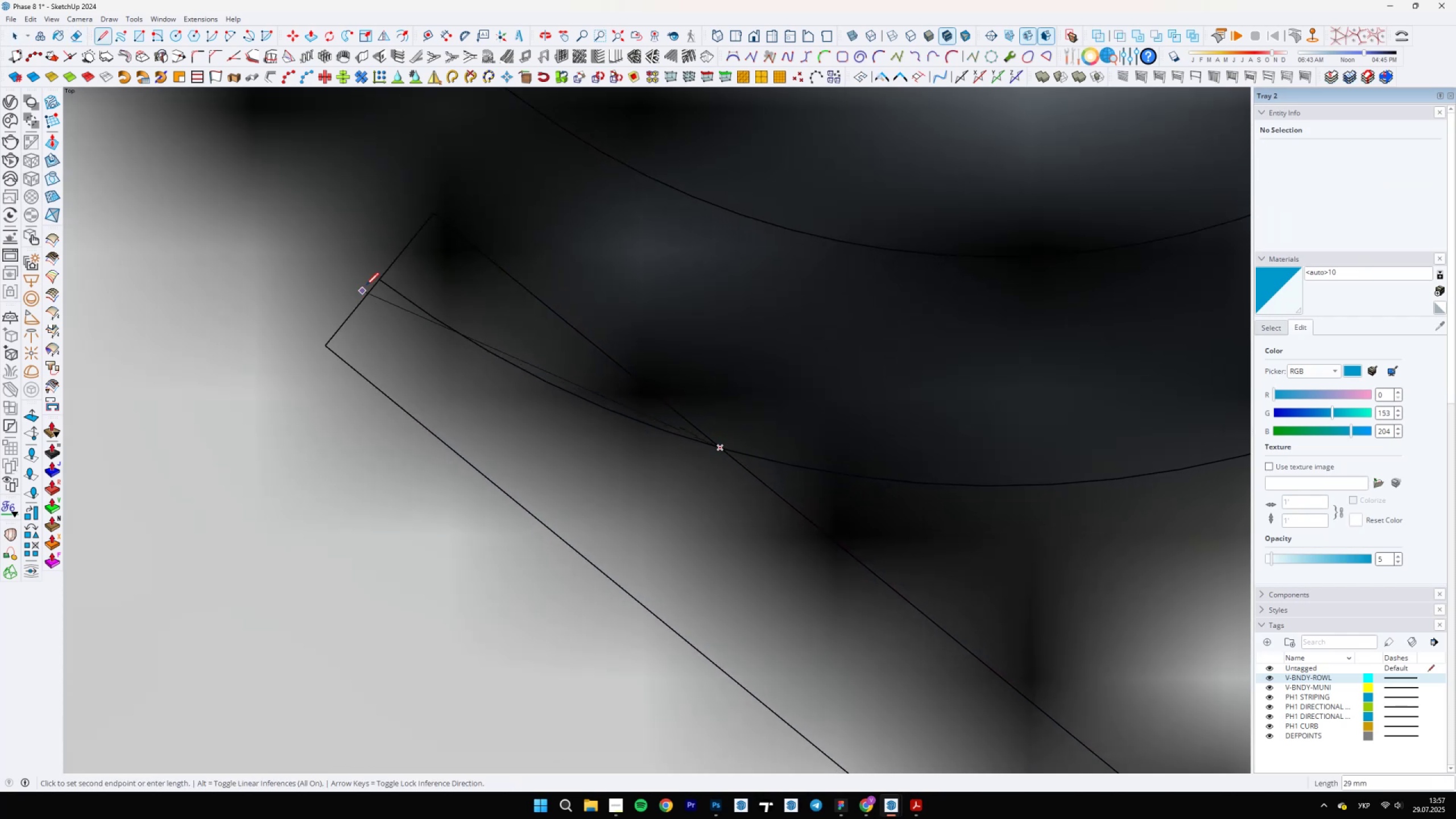 
left_click([380, 280])
 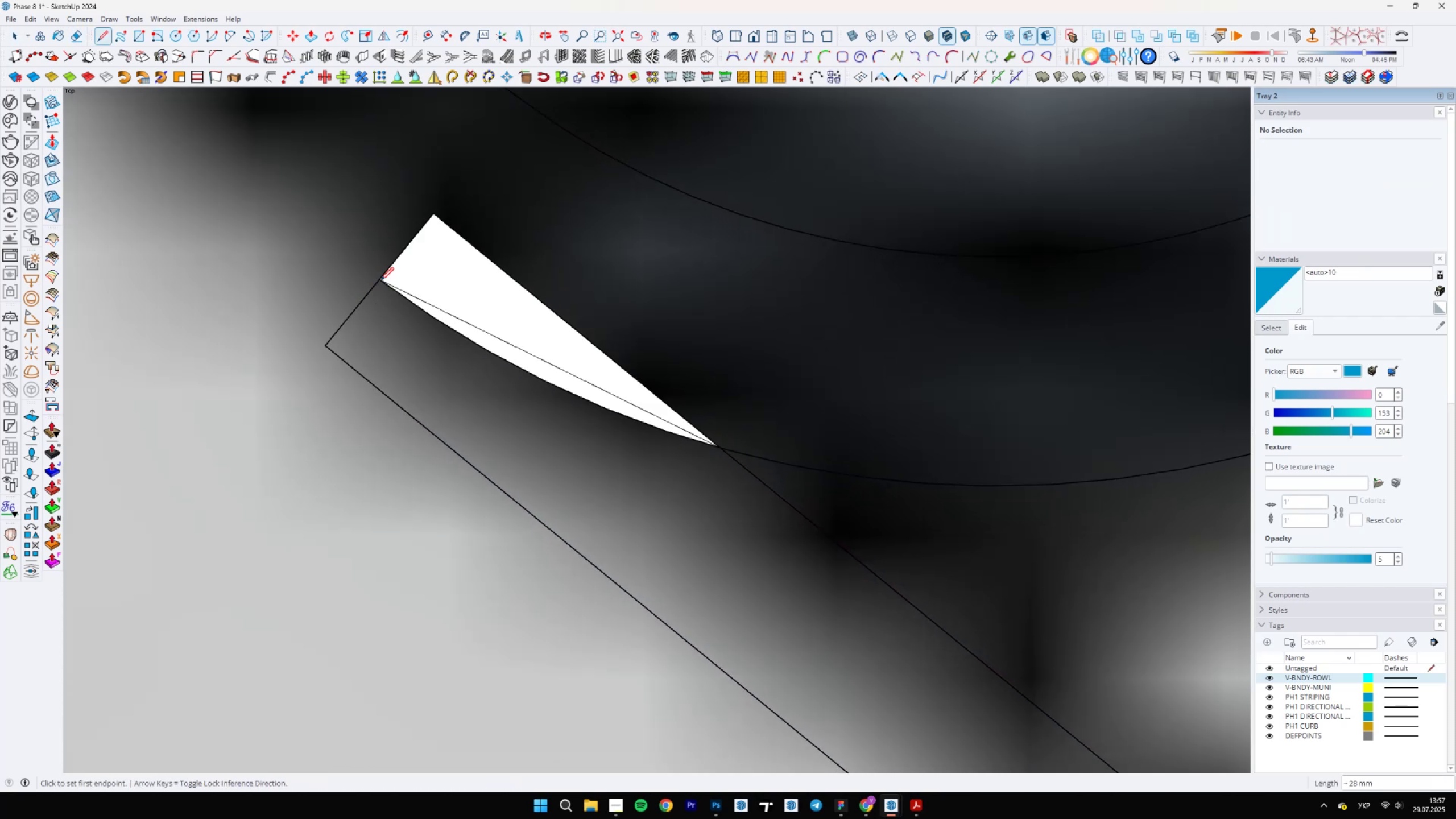 
key(E)
 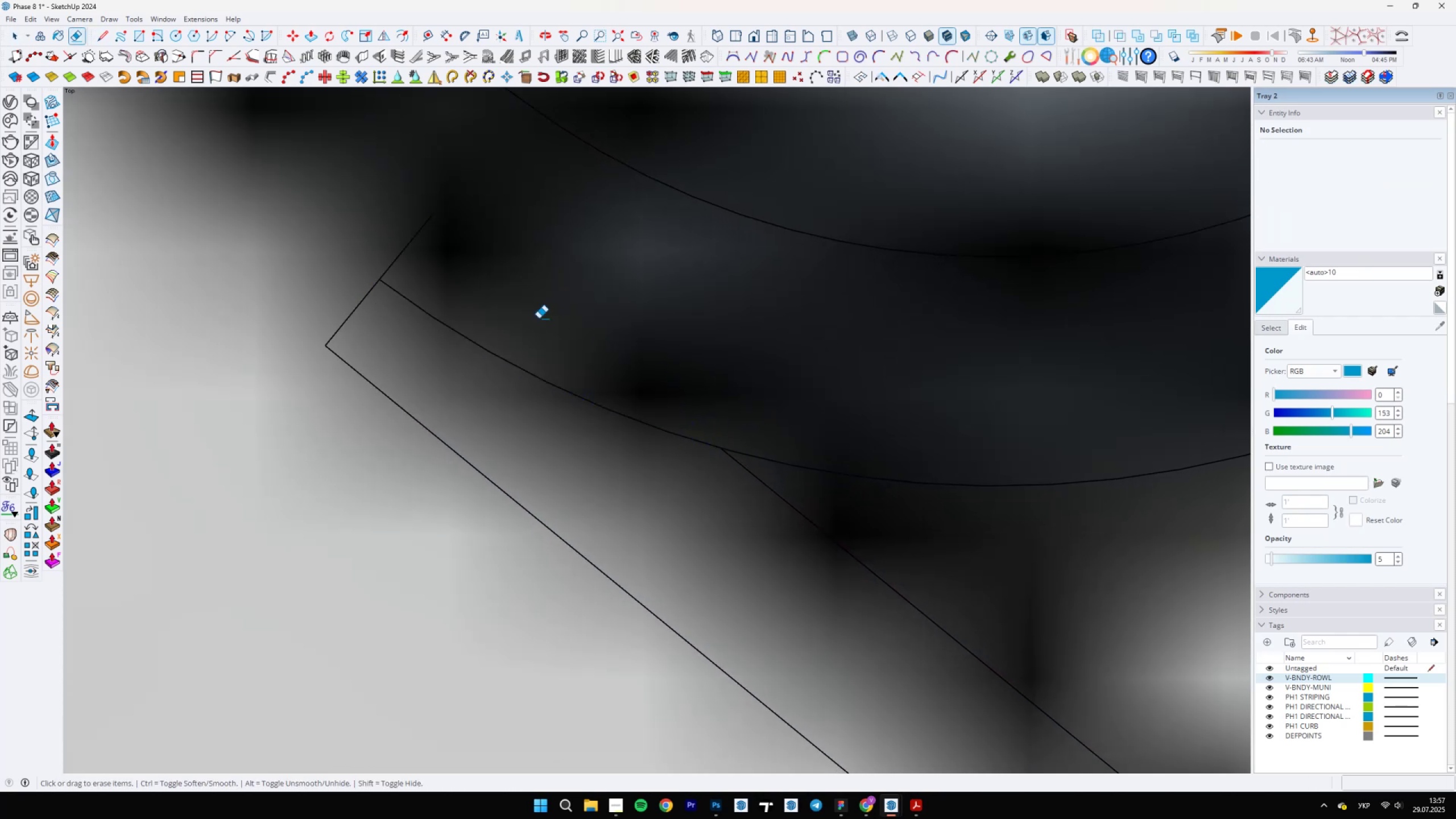 
scroll: coordinate [680, 558], scroll_direction: down, amount: 19.0
 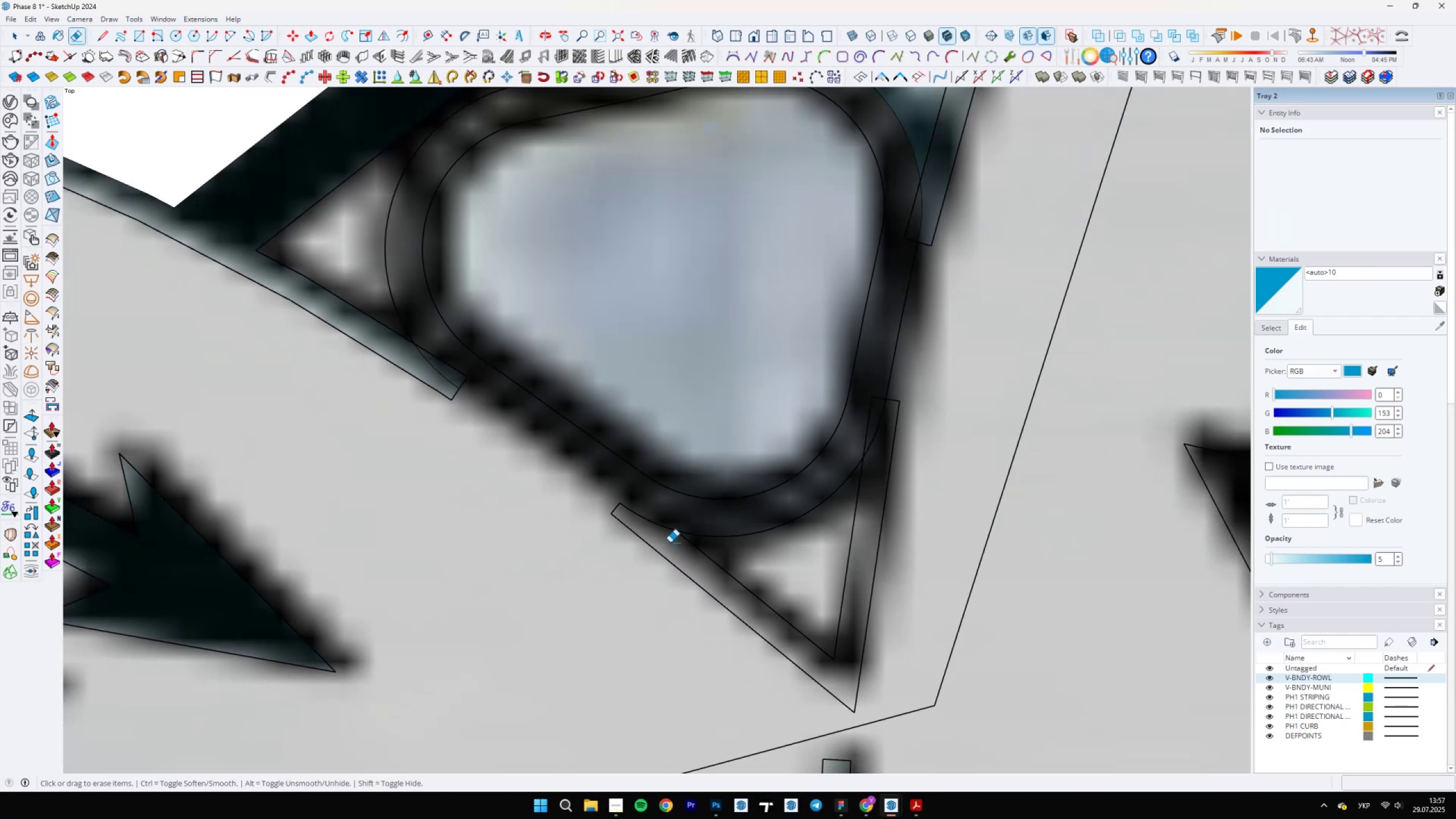 
key(Control+Z)
 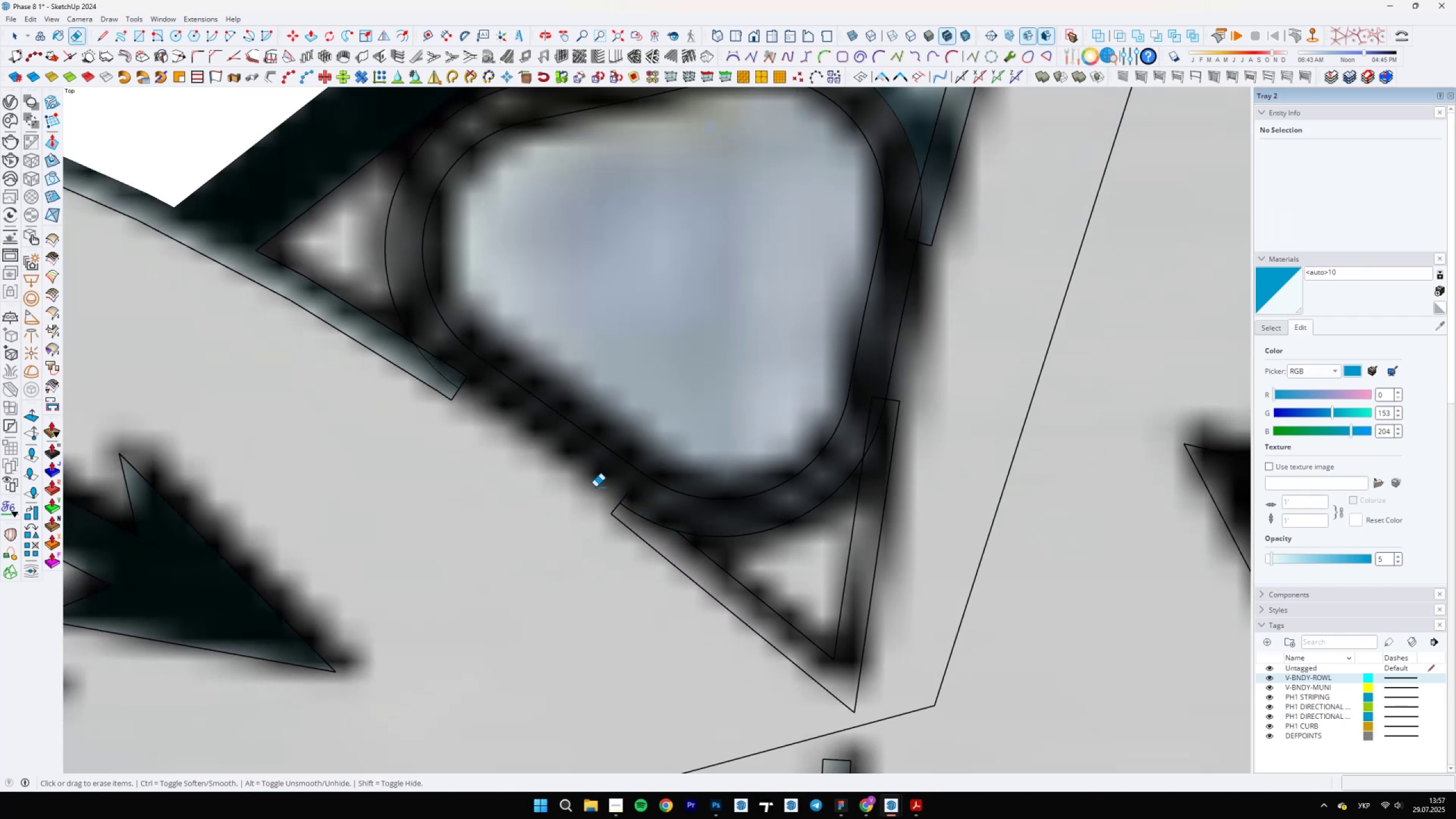 
key(Control+Z)
 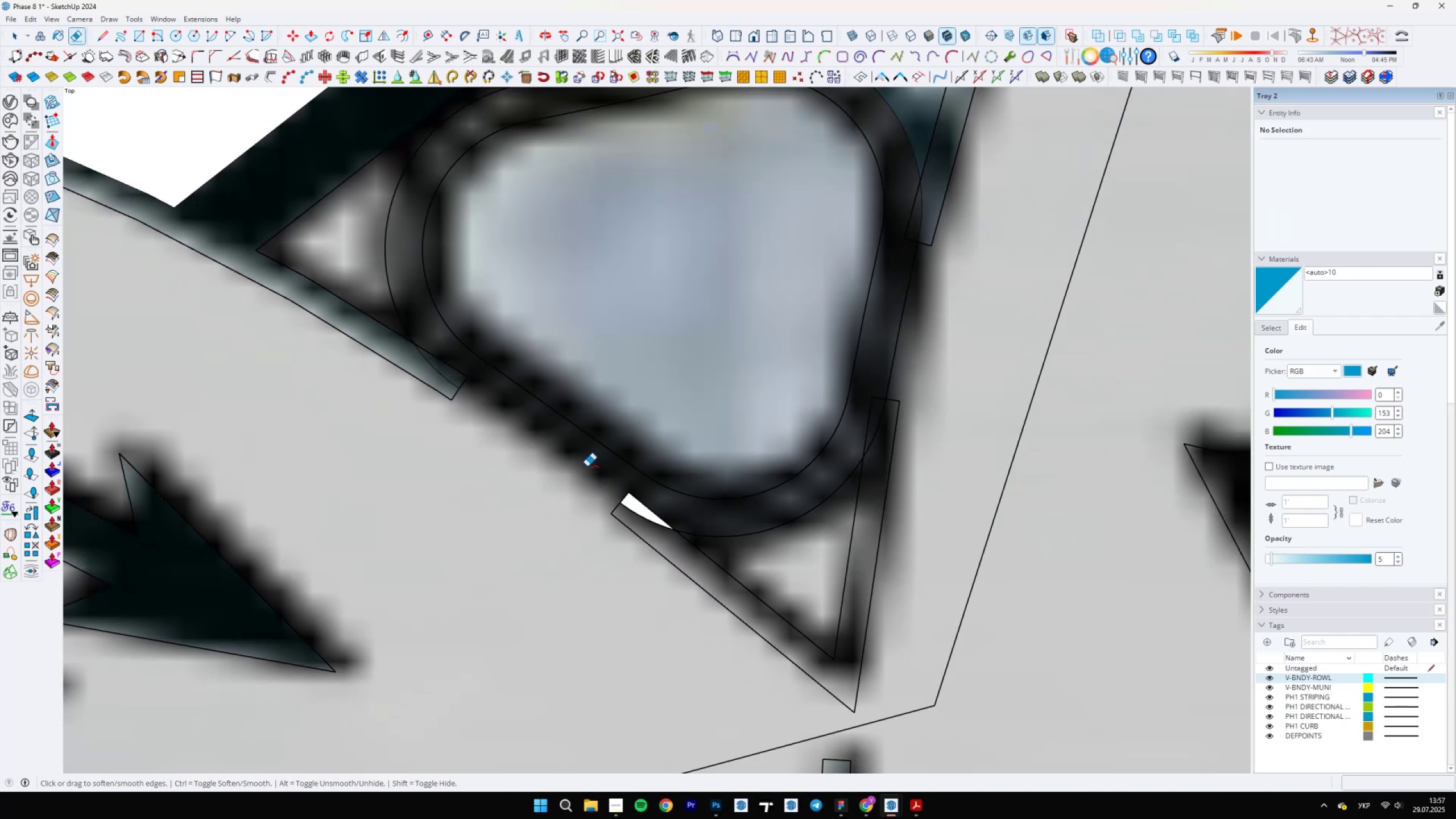 
scroll: coordinate [587, 468], scroll_direction: down, amount: 3.0
 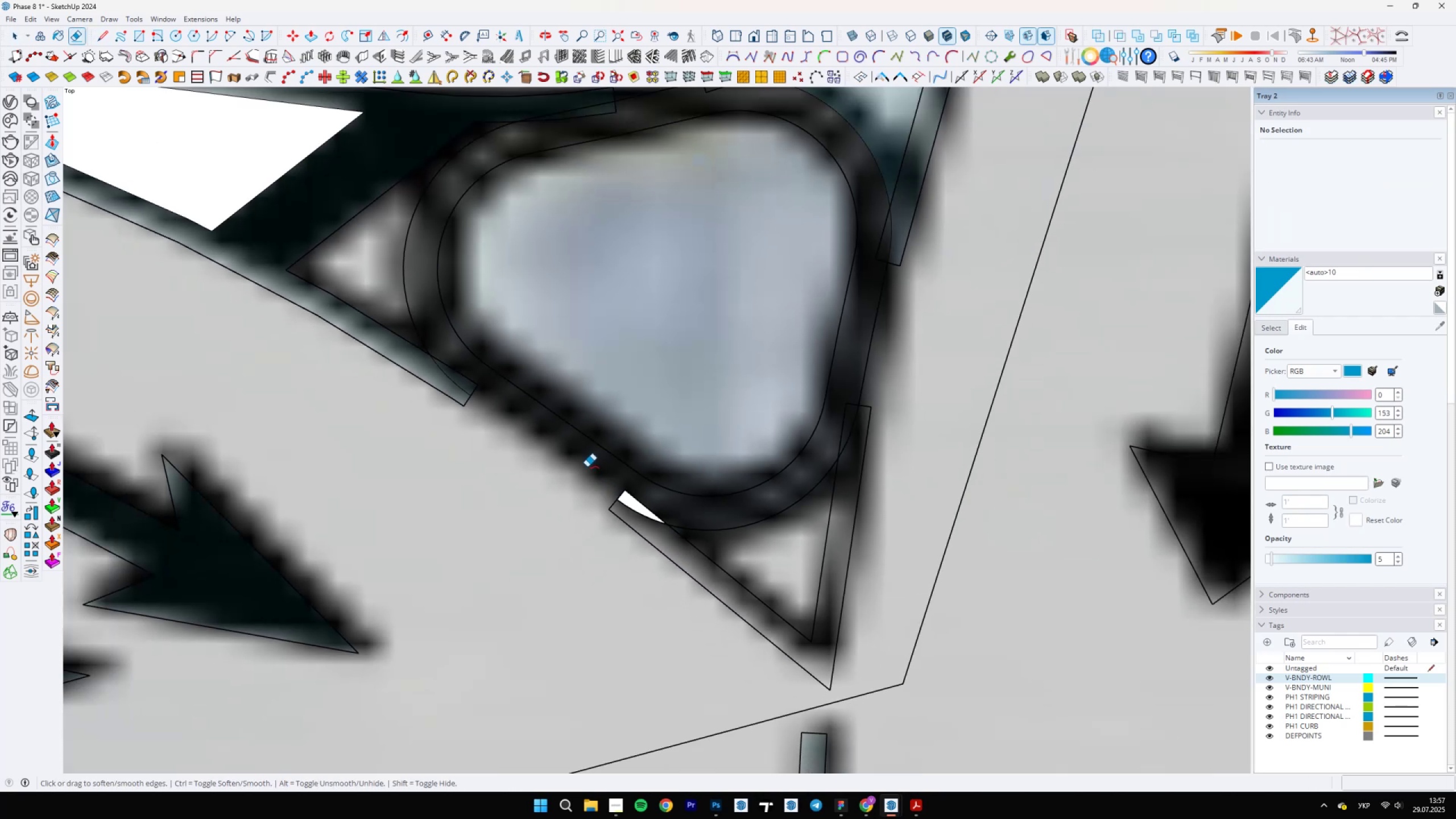 
key(Control+Z)
 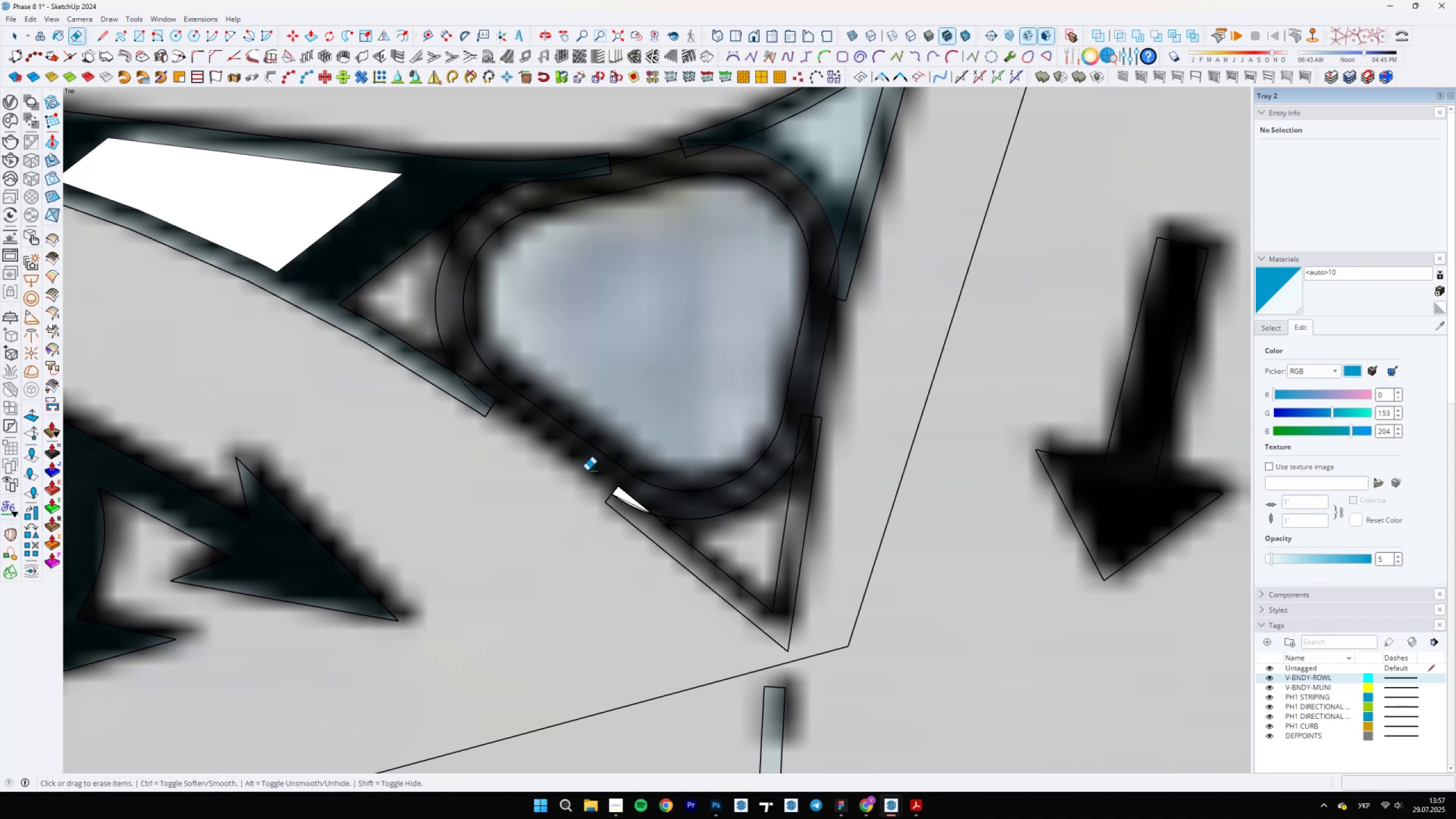 
scroll: coordinate [640, 515], scroll_direction: up, amount: 16.0
 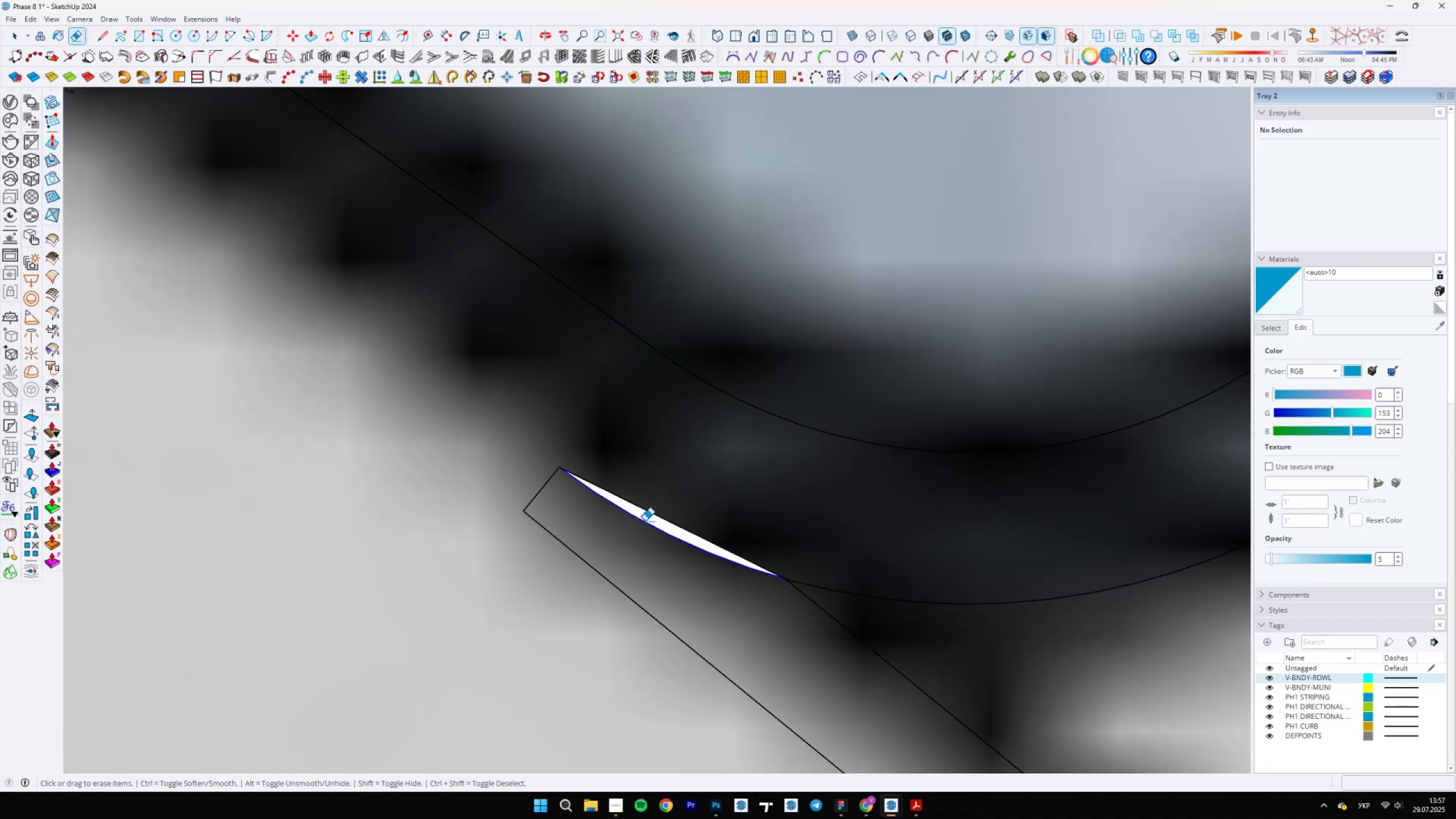 
scroll: coordinate [679, 568], scroll_direction: down, amount: 5.0
 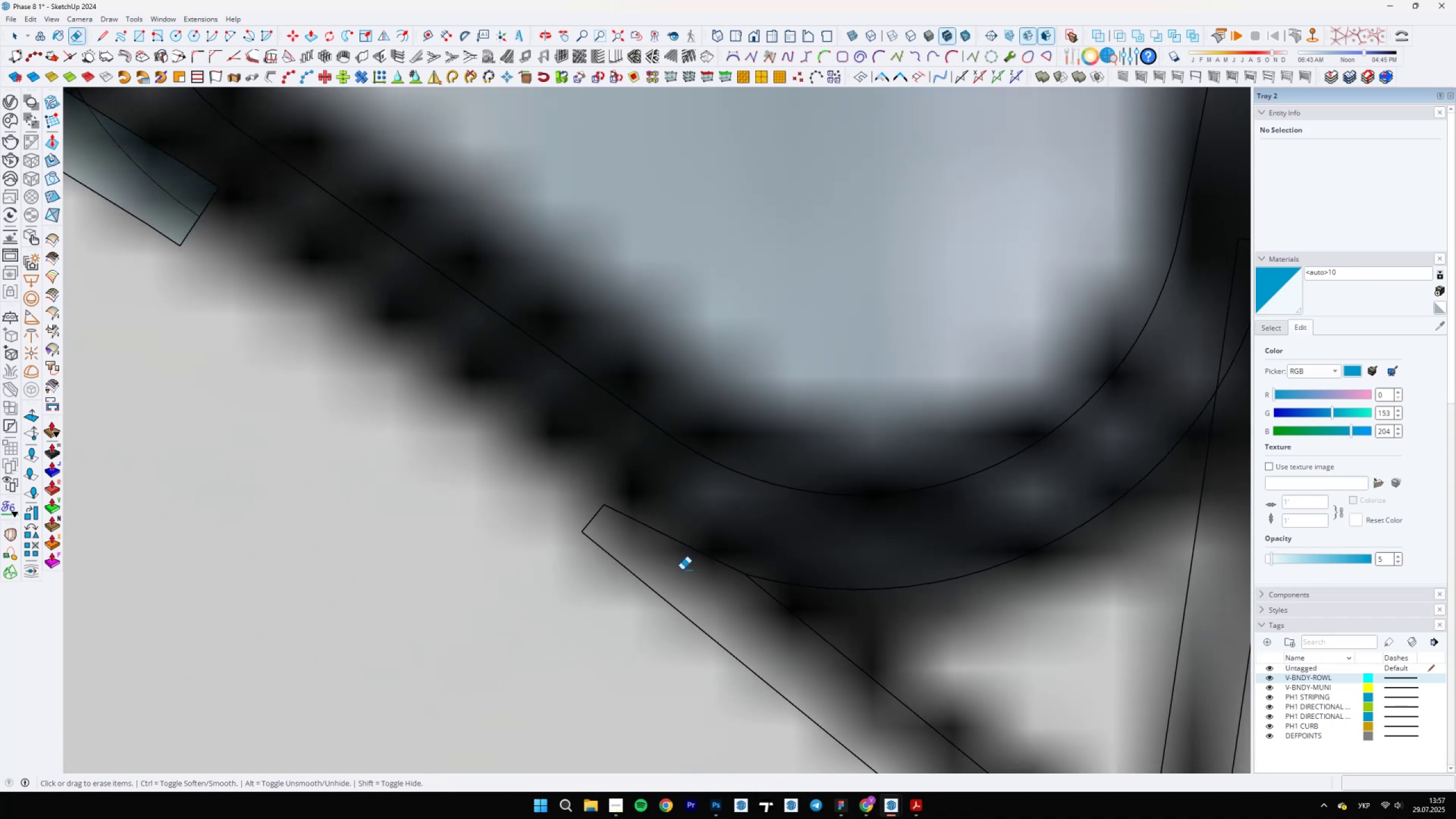 
key(Control+Z)
 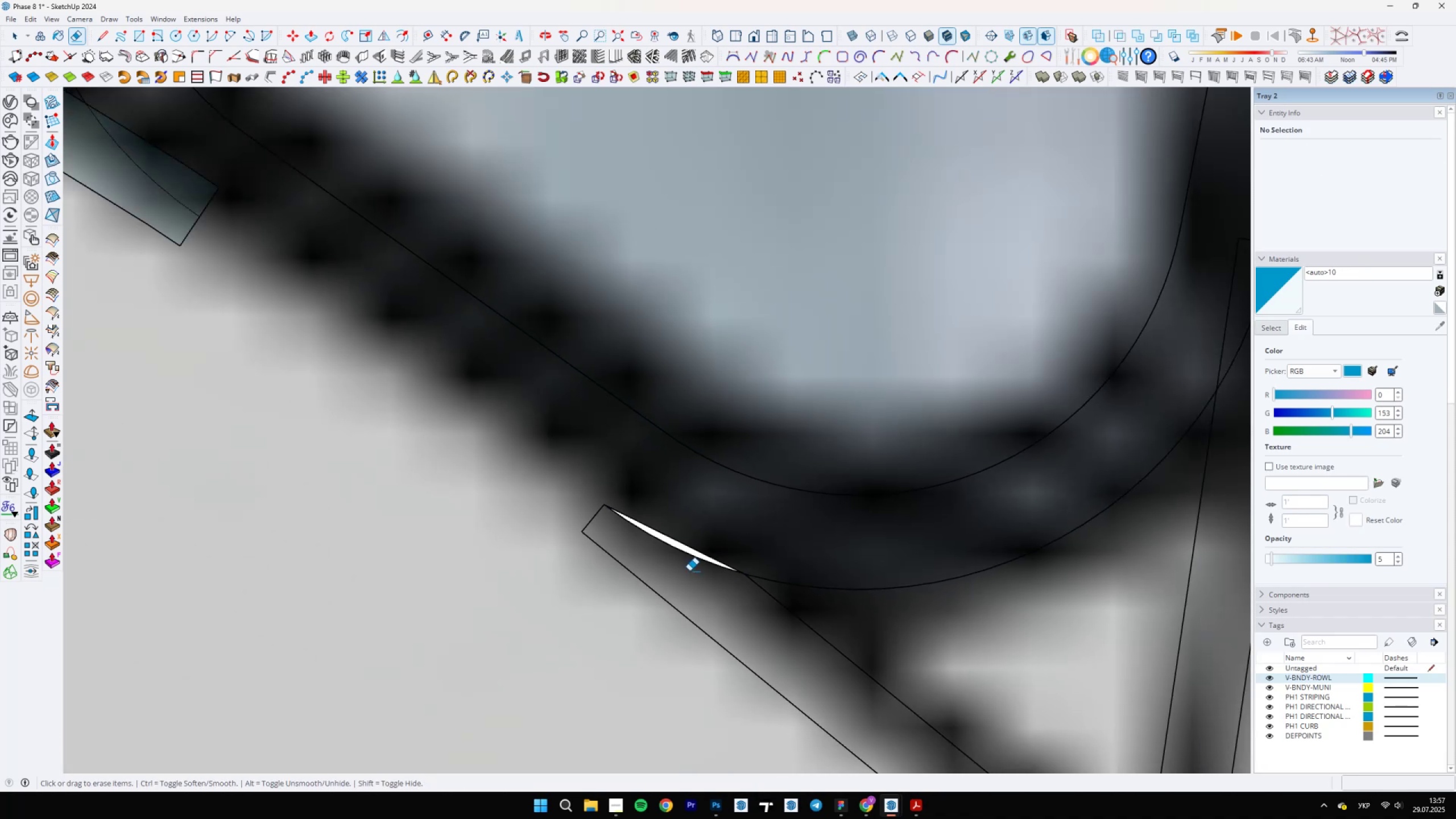 
scroll: coordinate [653, 539], scroll_direction: up, amount: 19.0
 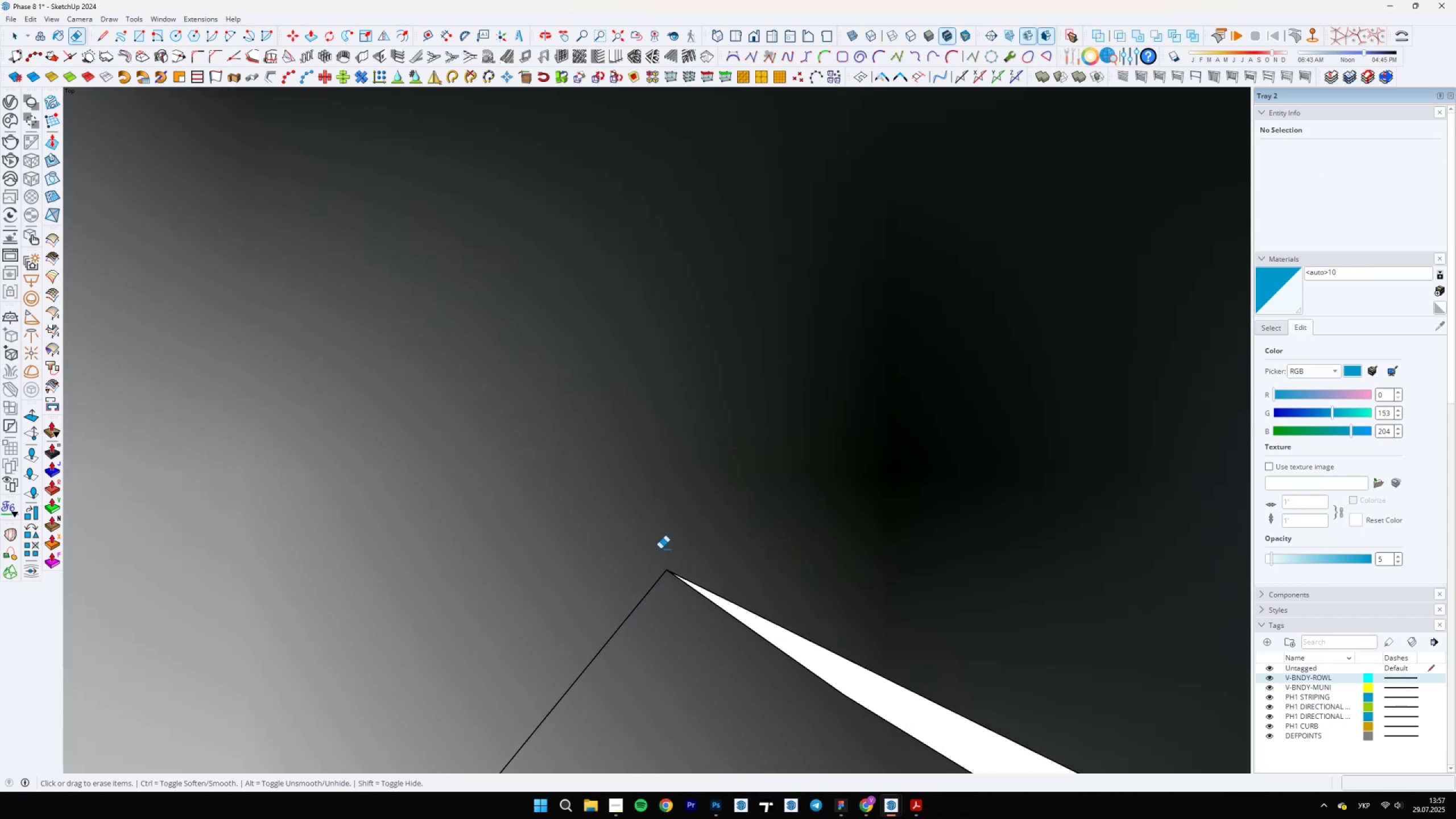 
key(L)
 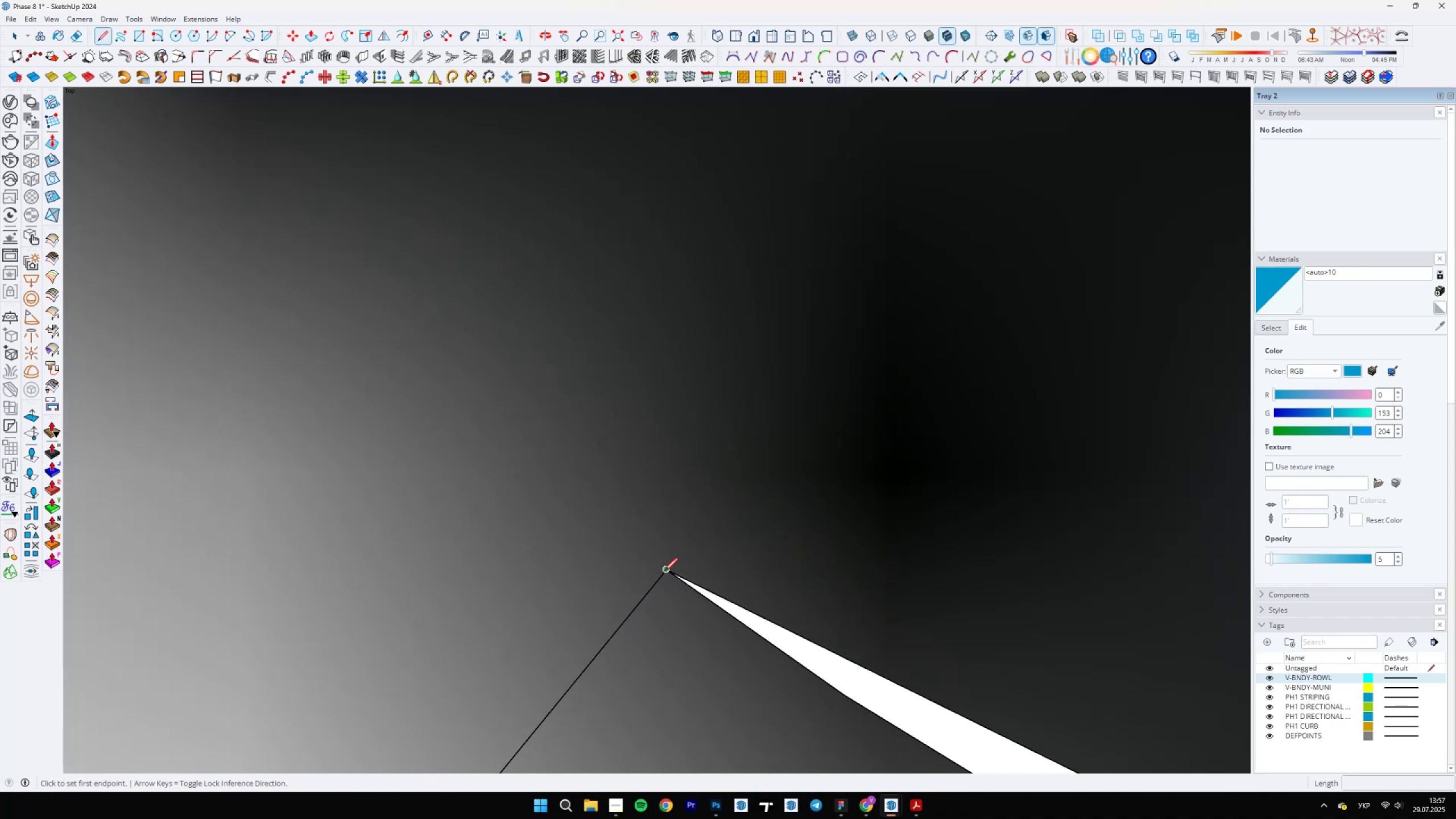 
scroll: coordinate [666, 570], scroll_direction: down, amount: 4.0
 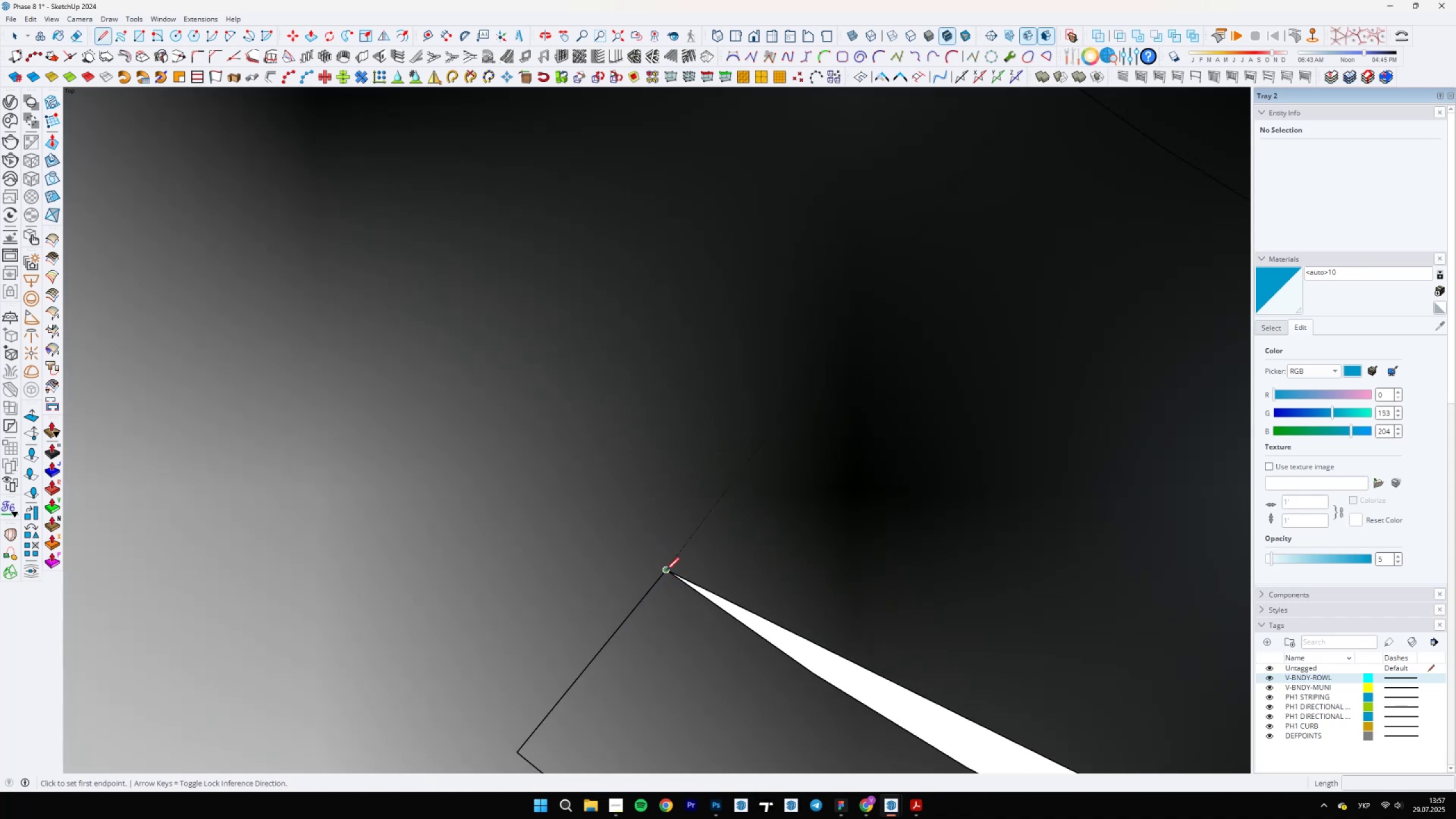 
key(Control+Z)
 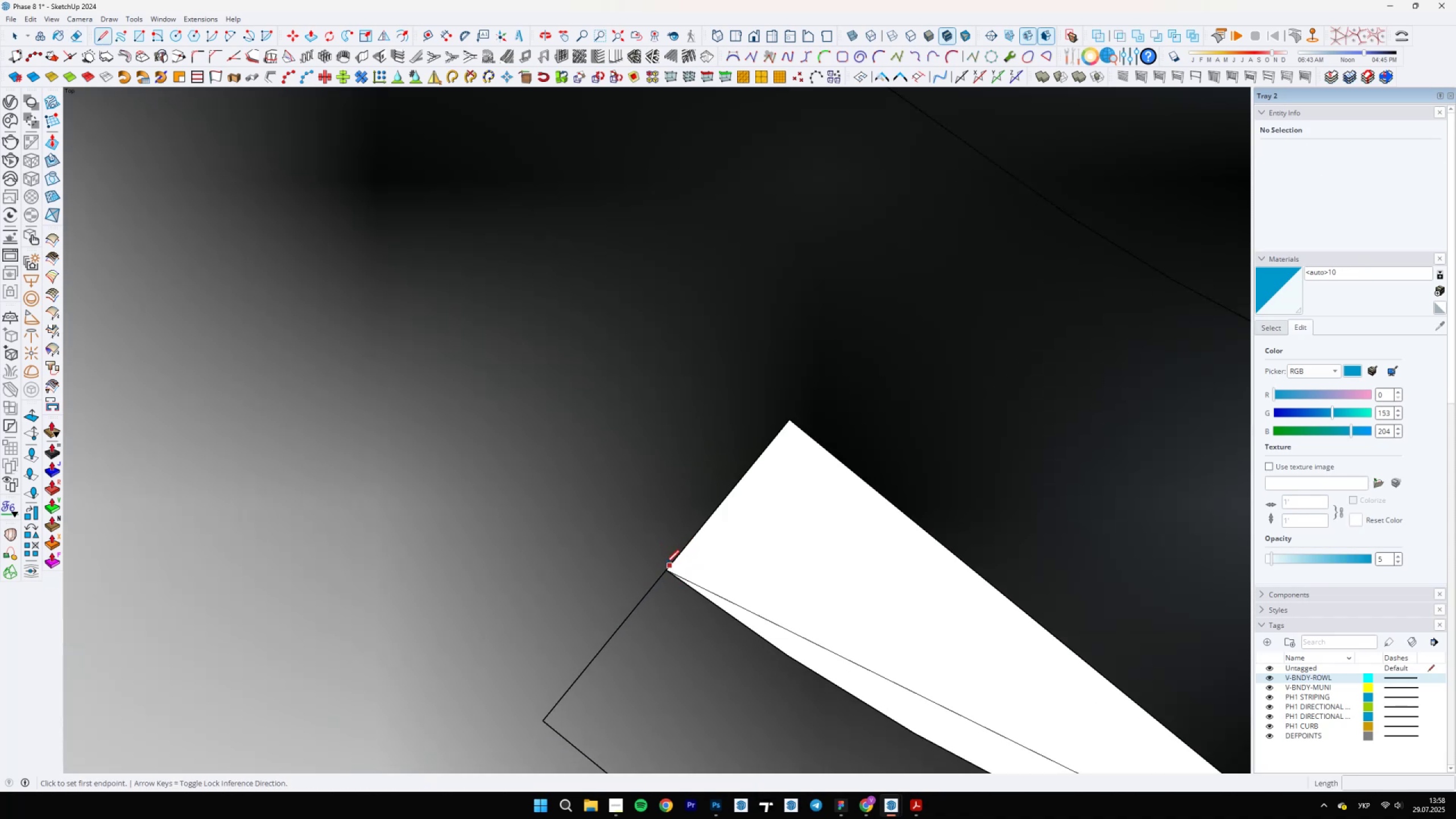 
left_click([661, 568])
 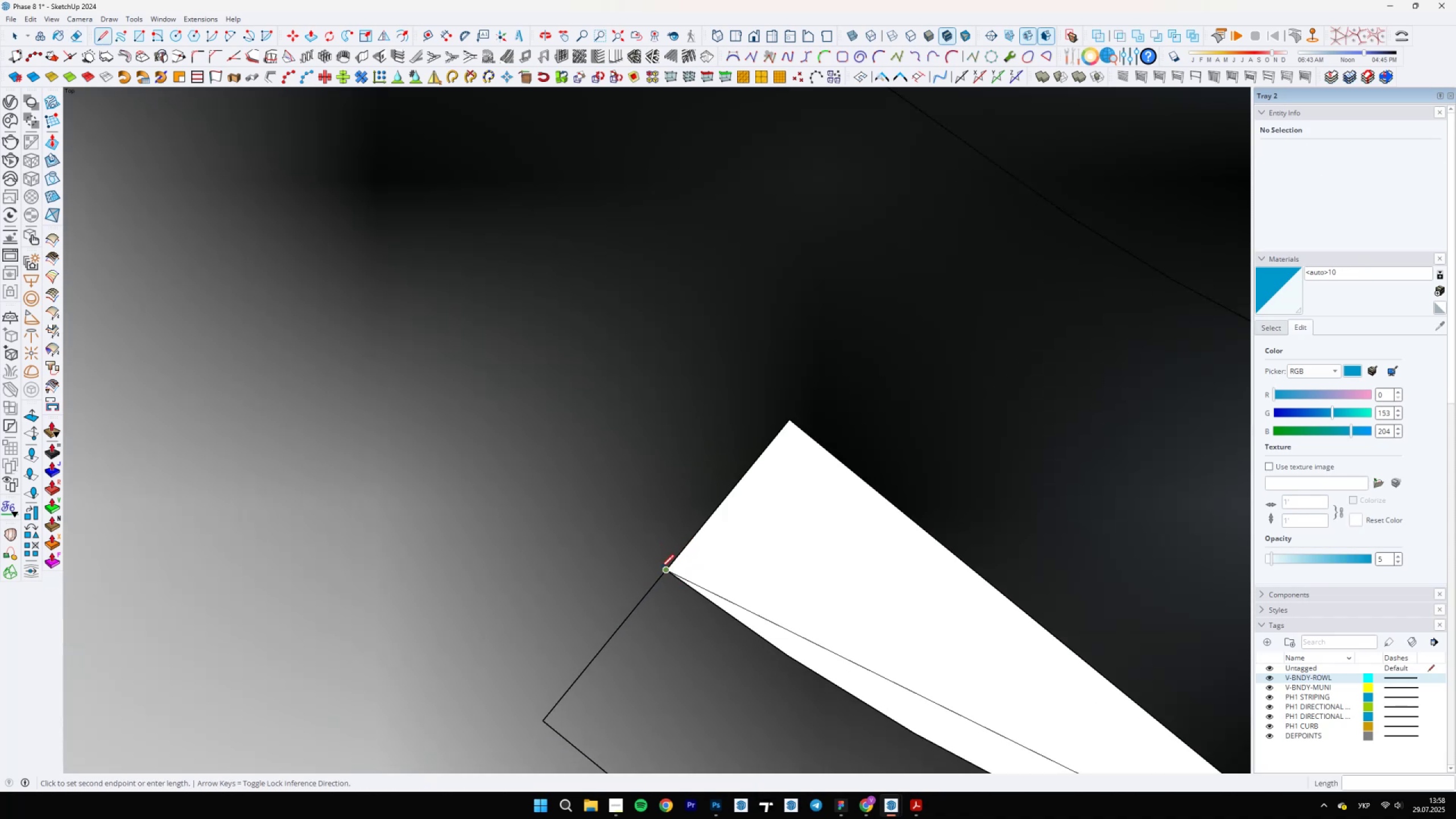 
scroll: coordinate [703, 580], scroll_direction: down, amount: 21.0
 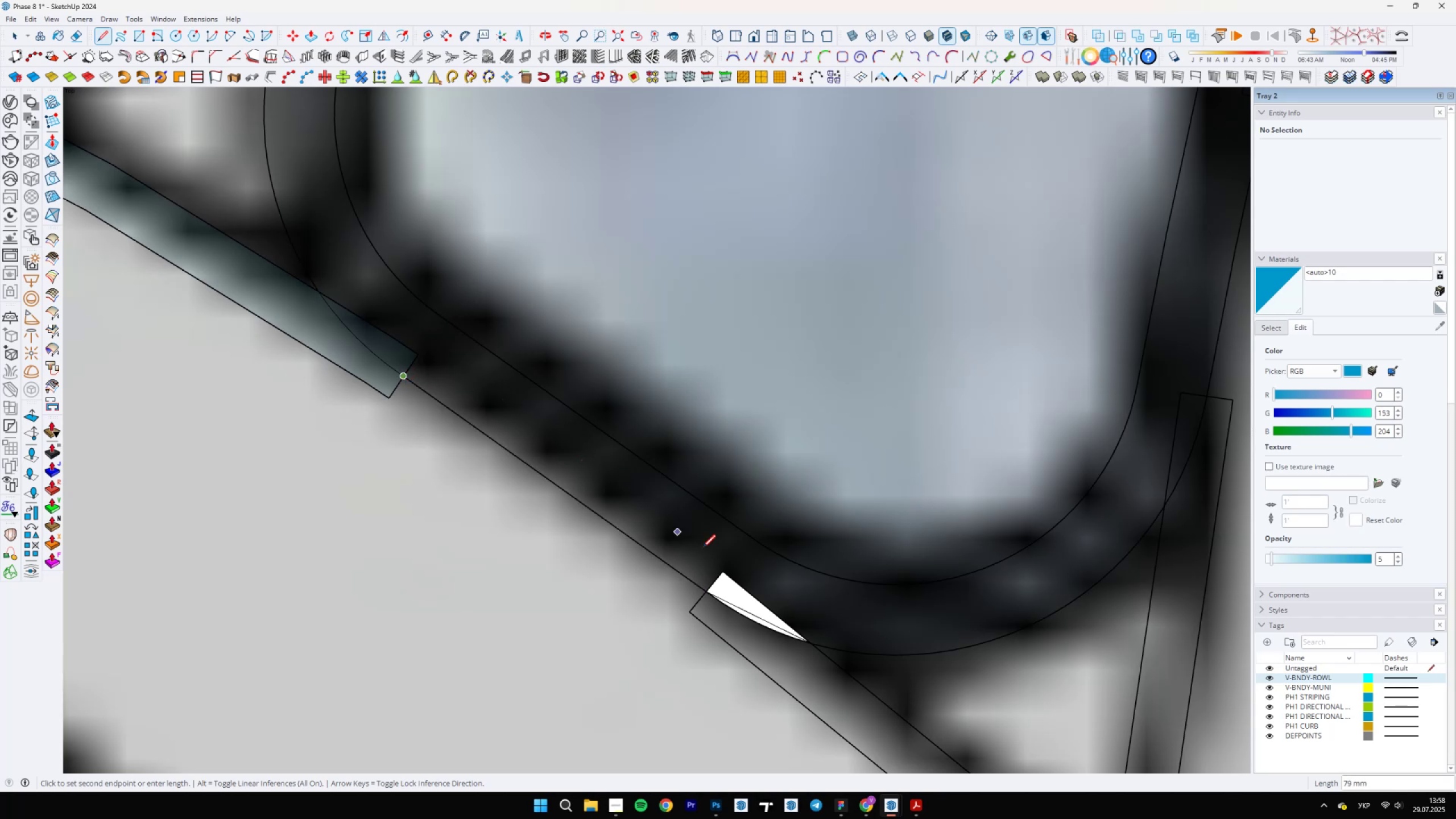 
key(E)
 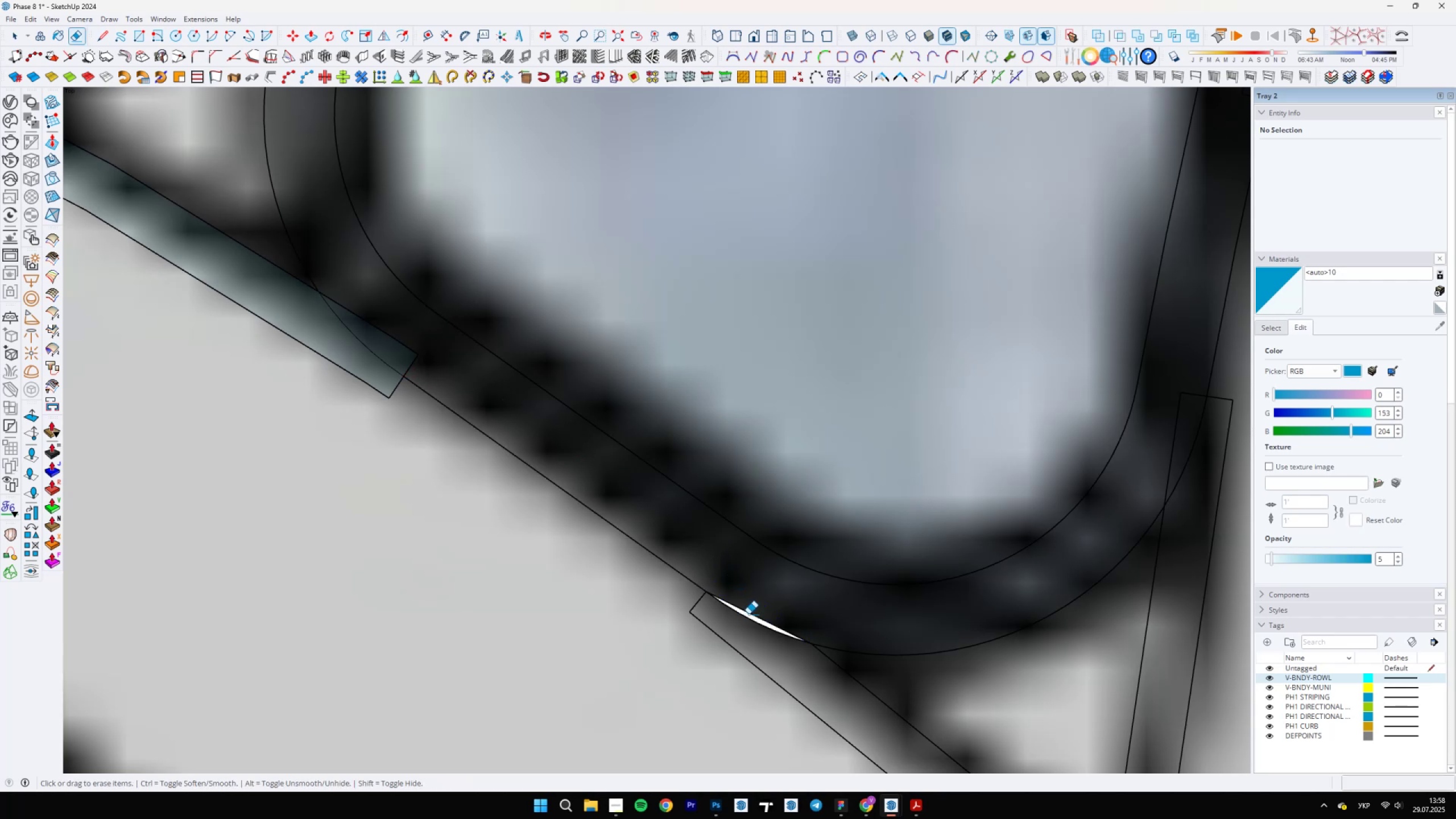 
left_click([750, 614])
 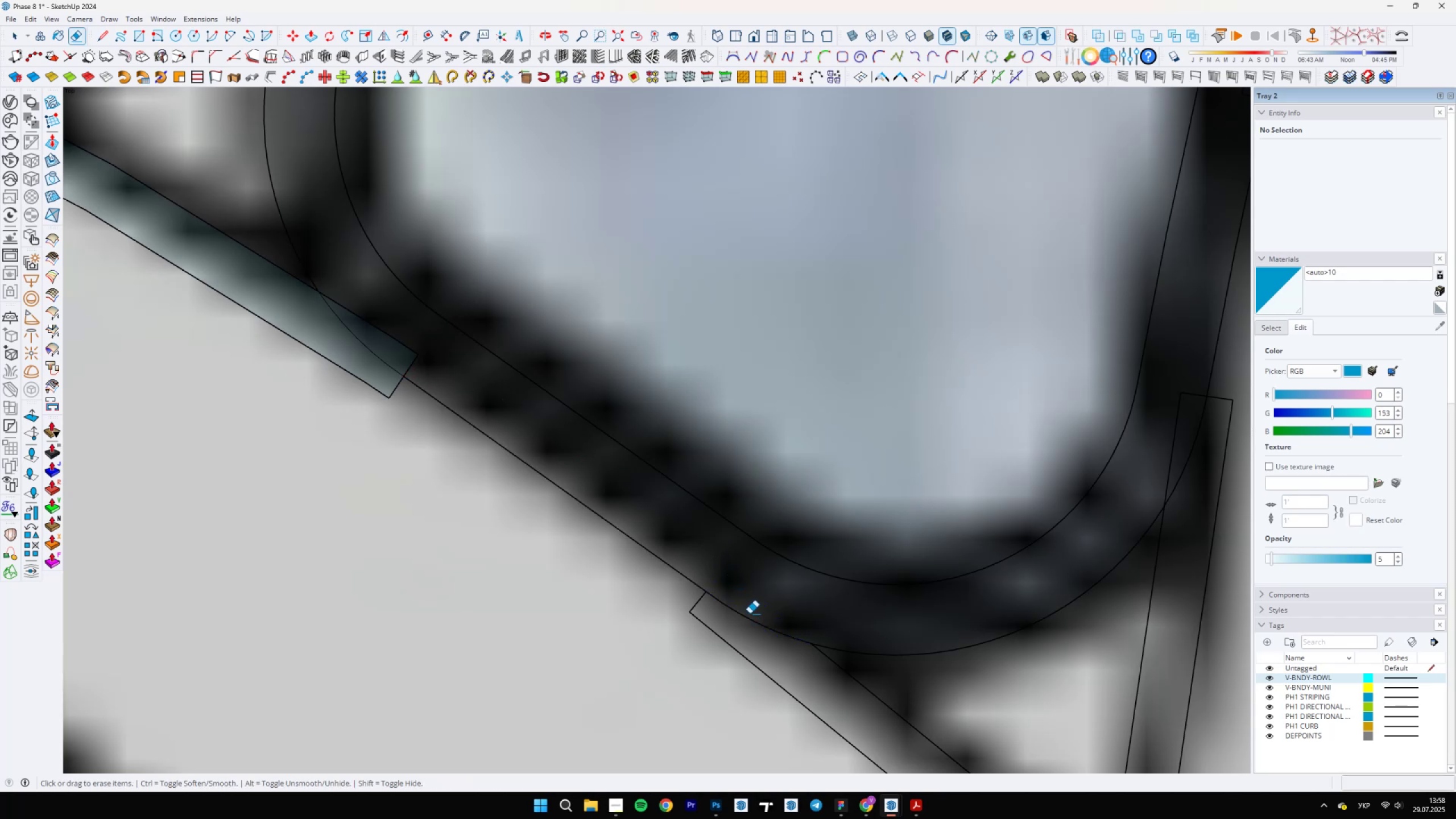 
scroll: coordinate [656, 581], scroll_direction: down, amount: 11.0
 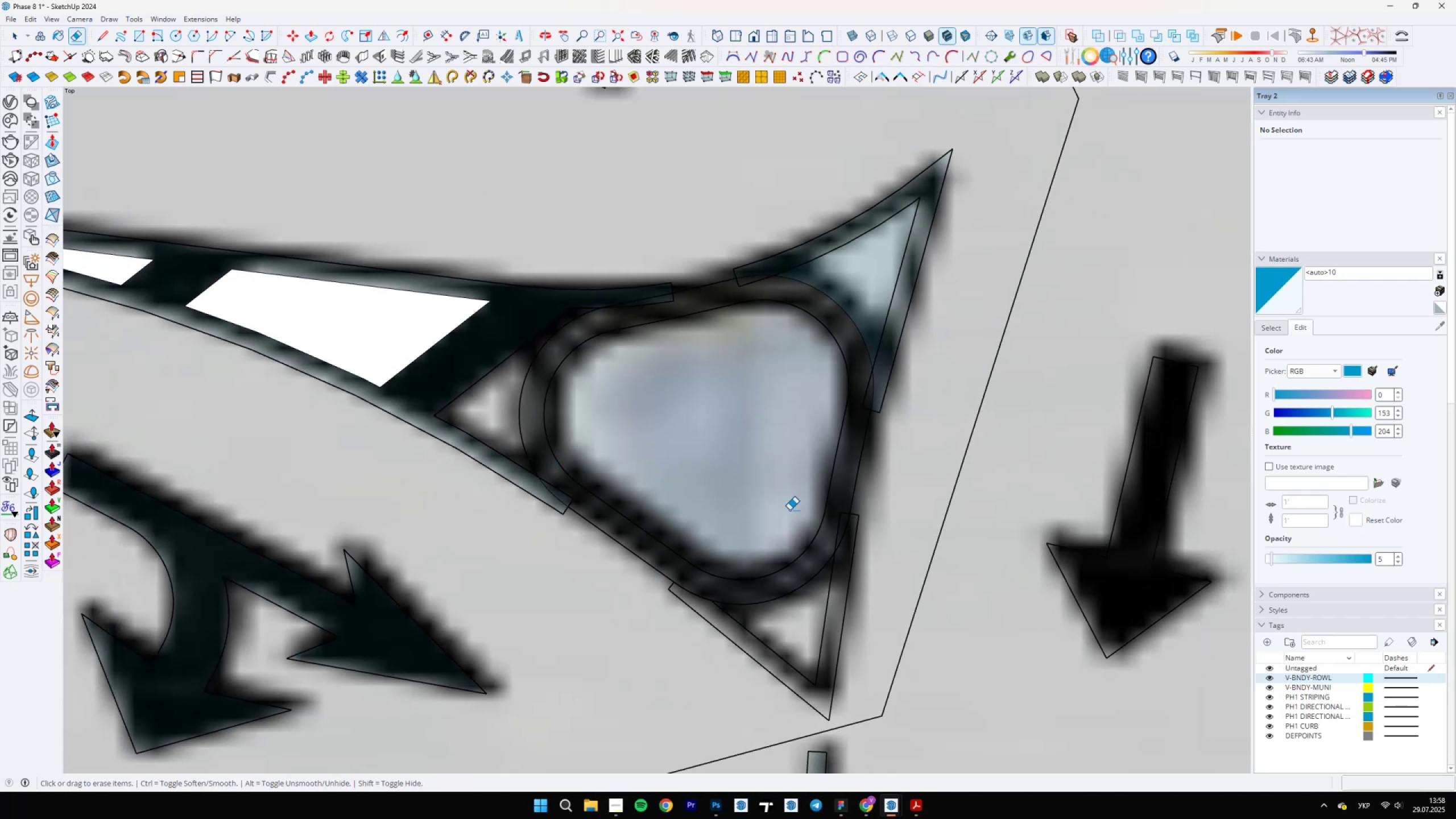 
scroll: coordinate [561, 499], scroll_direction: up, amount: 15.0
 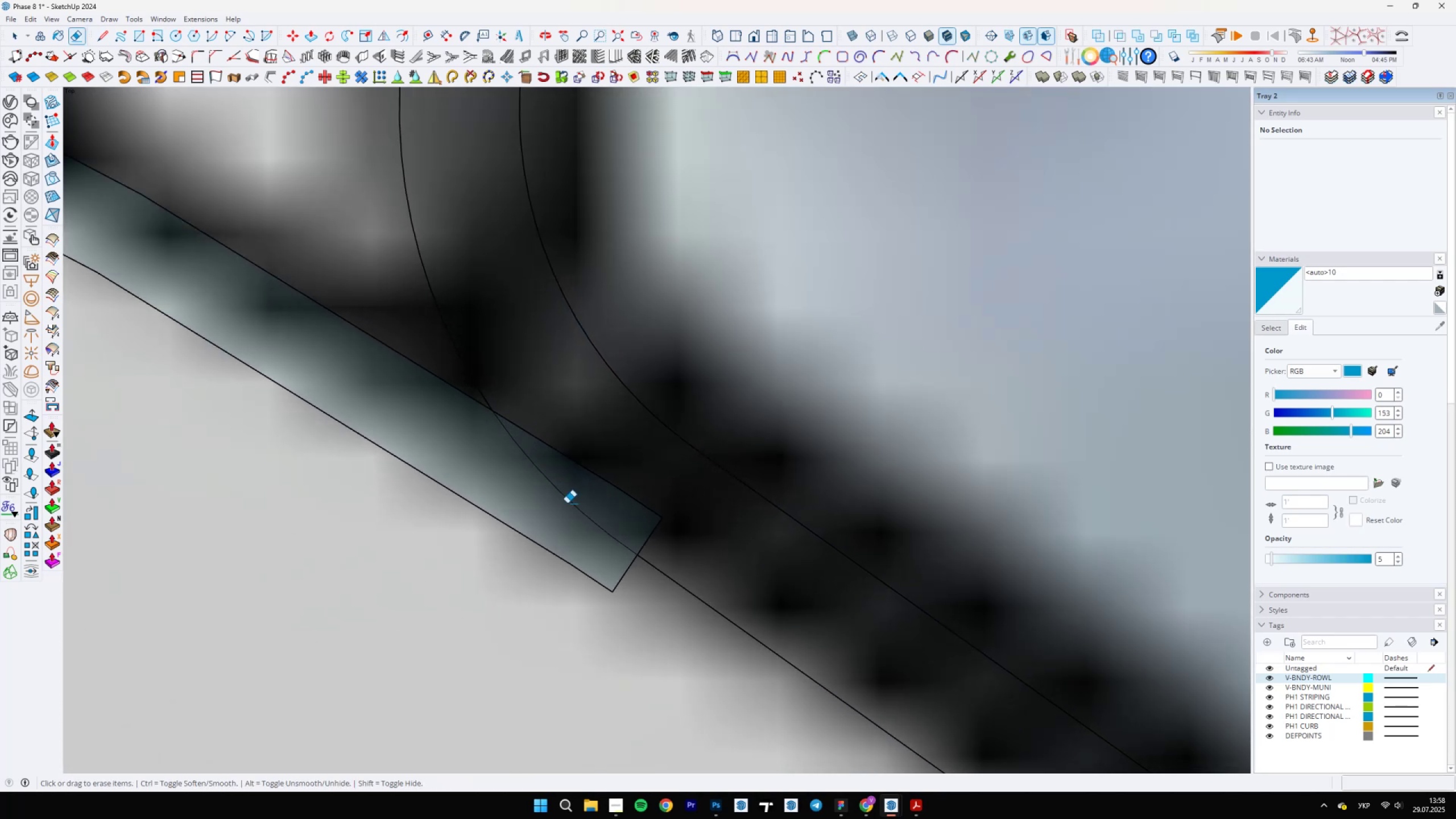 
key(L)
 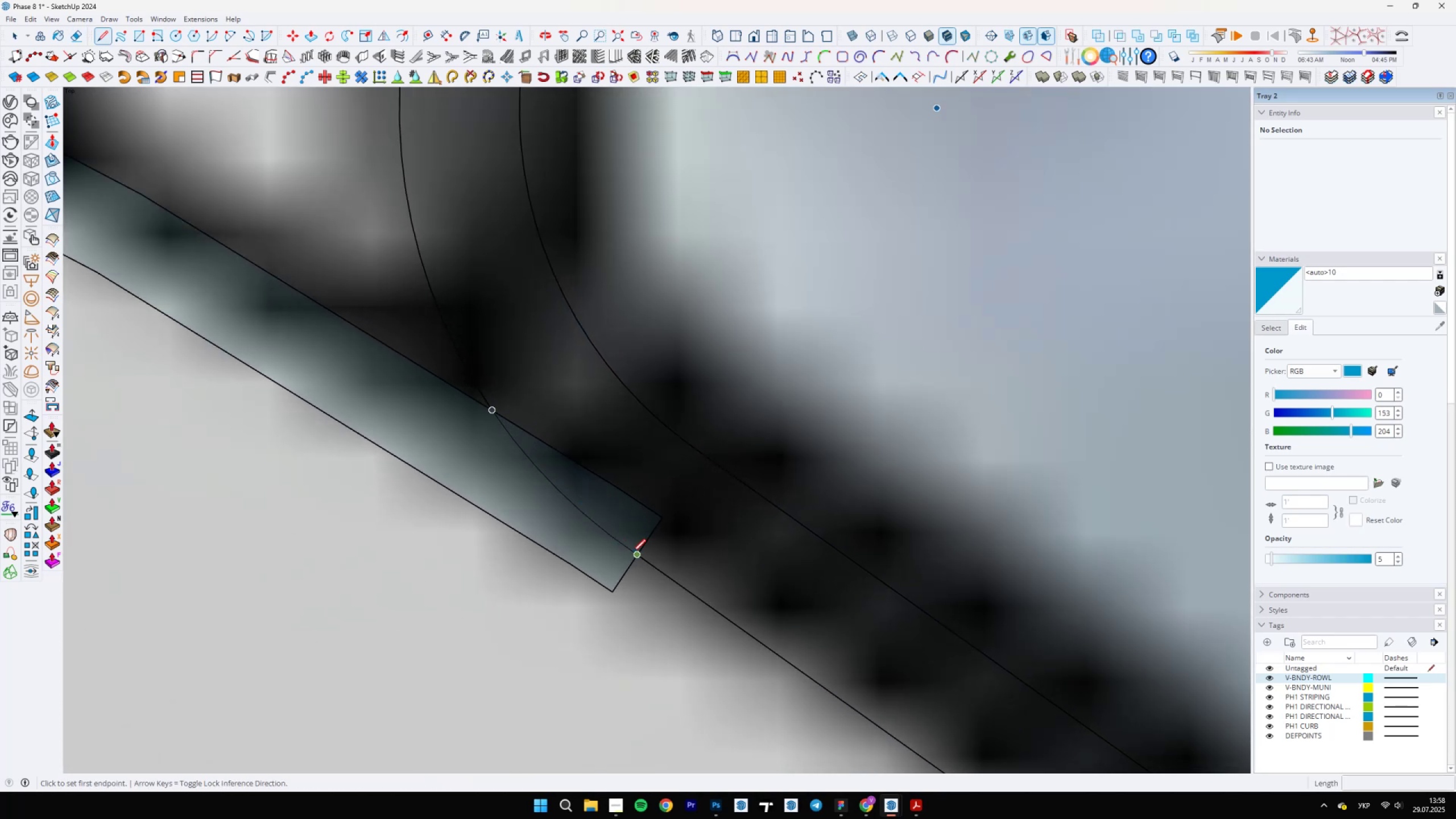 
scroll: coordinate [527, 435], scroll_direction: up, amount: 4.0
 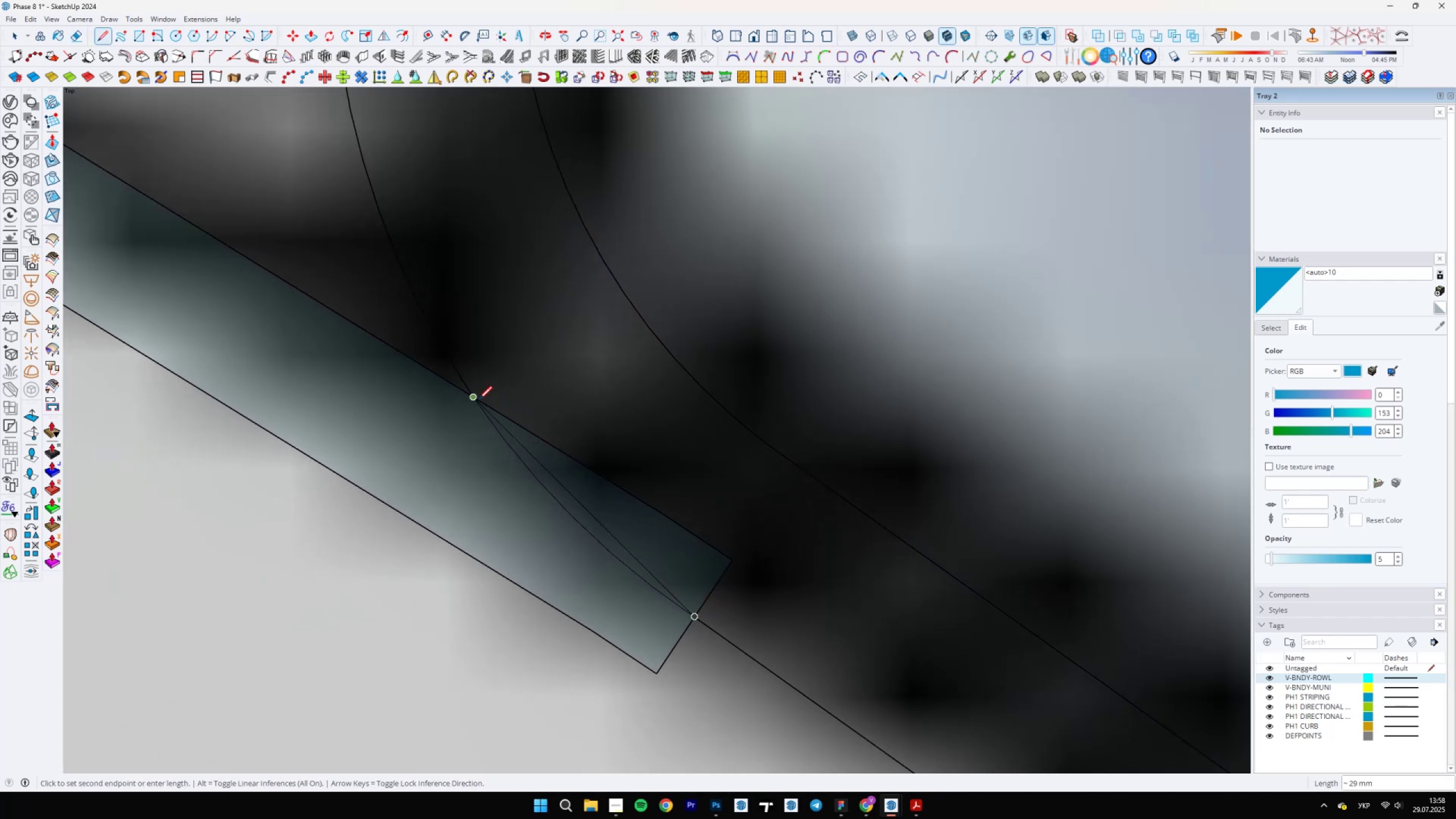 
left_click([477, 399])
 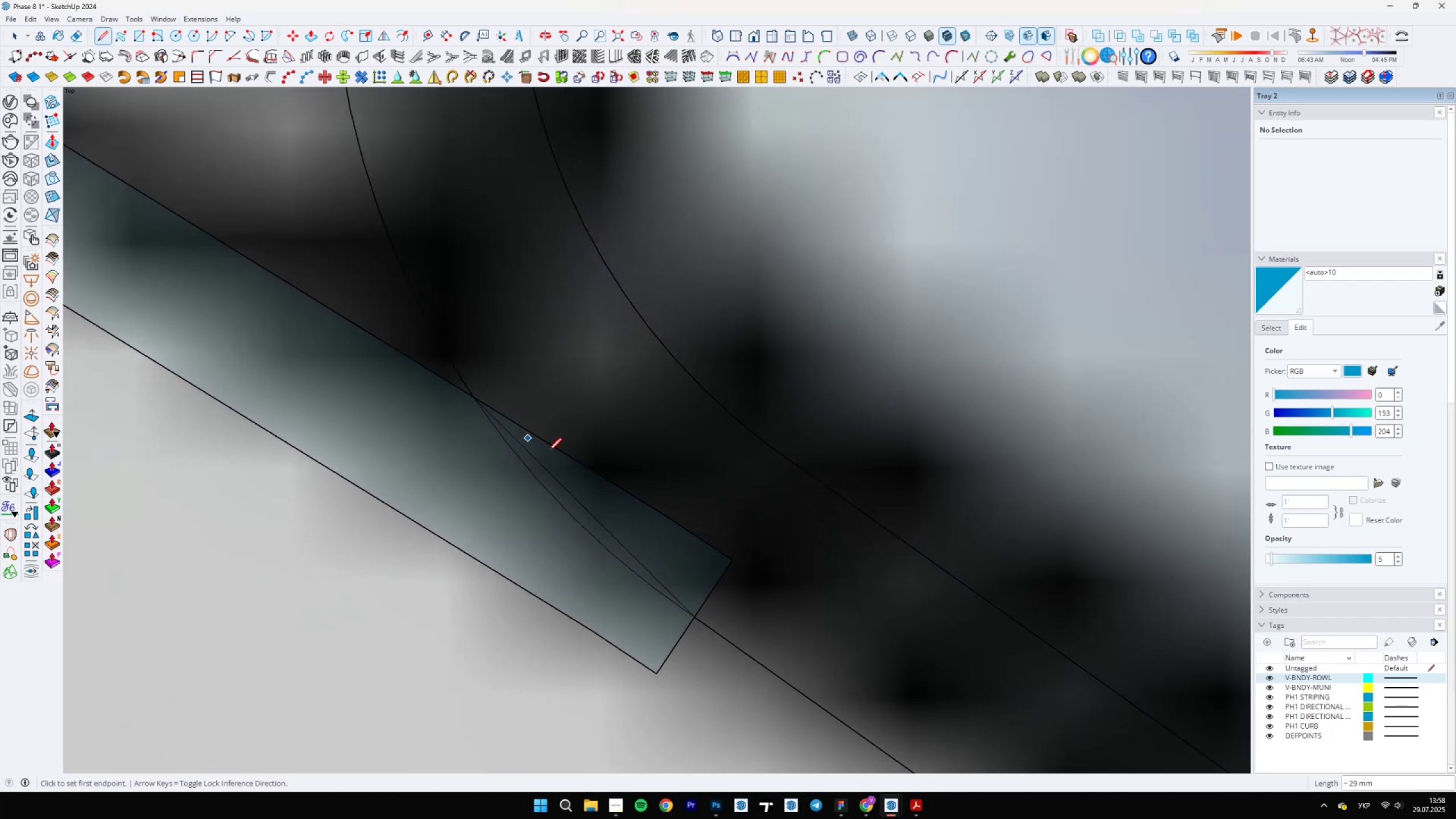 
key(E)
 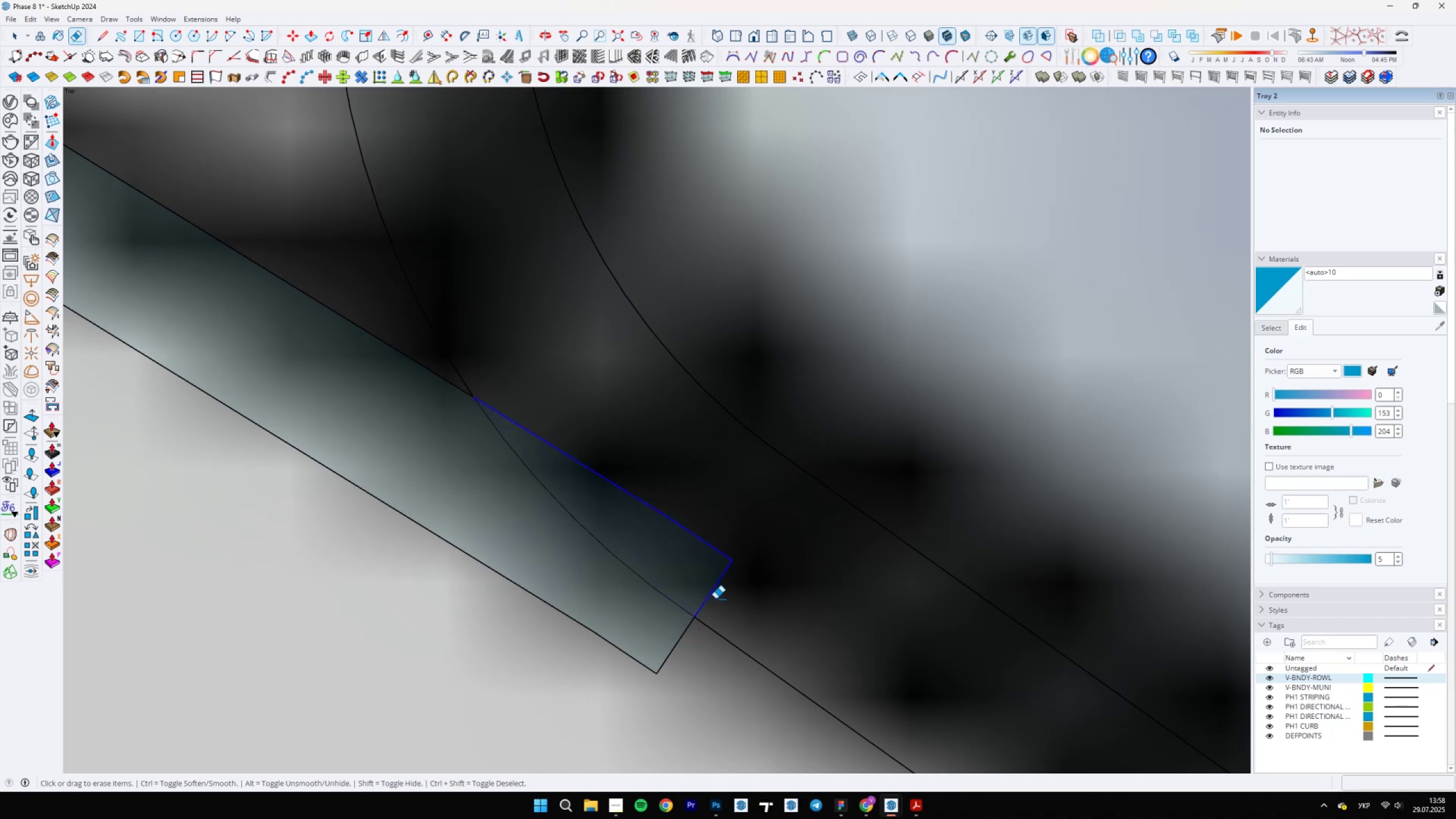 
scroll: coordinate [526, 551], scroll_direction: down, amount: 19.0
 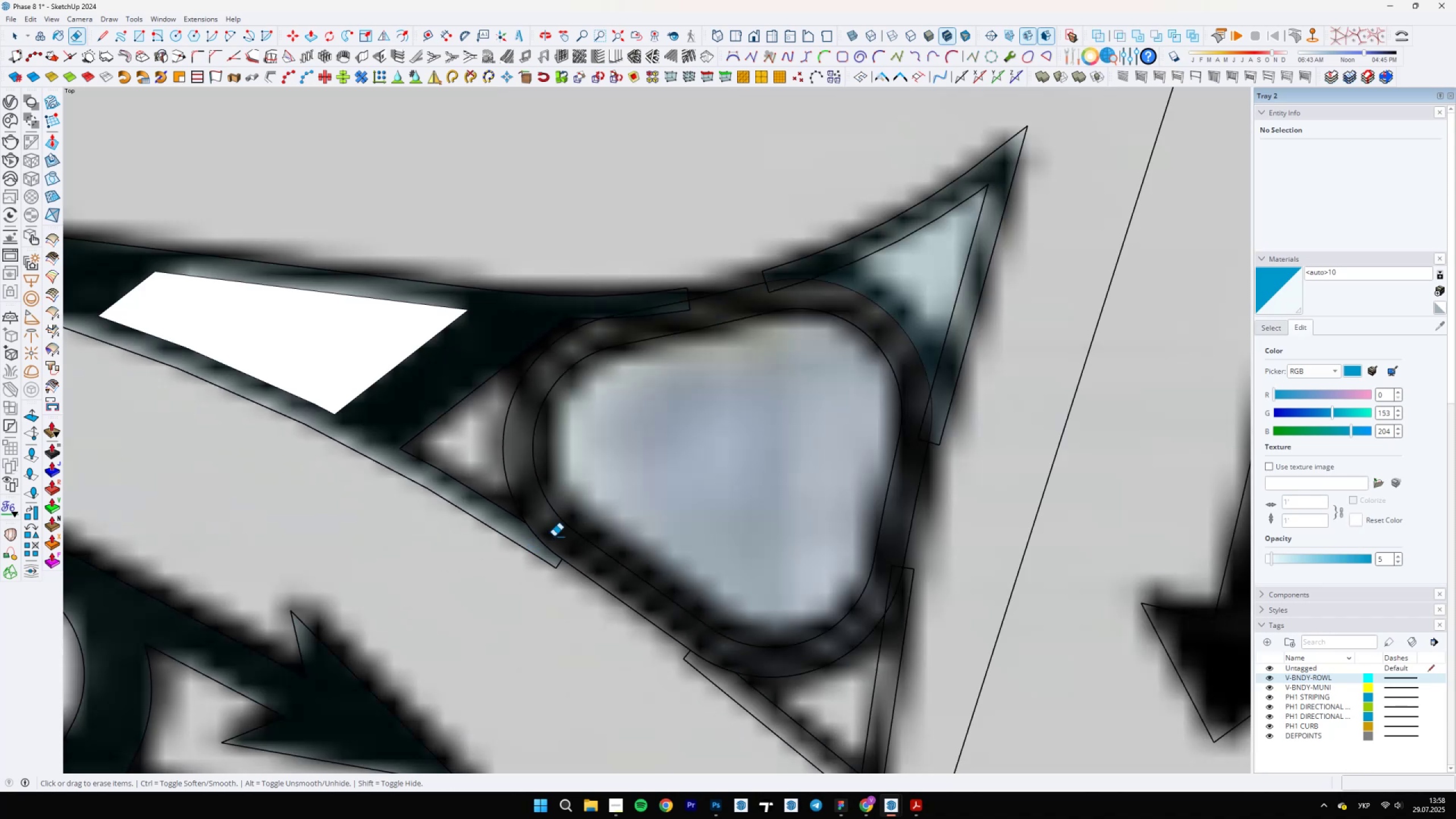 
scroll: coordinate [627, 324], scroll_direction: up, amount: 14.0
 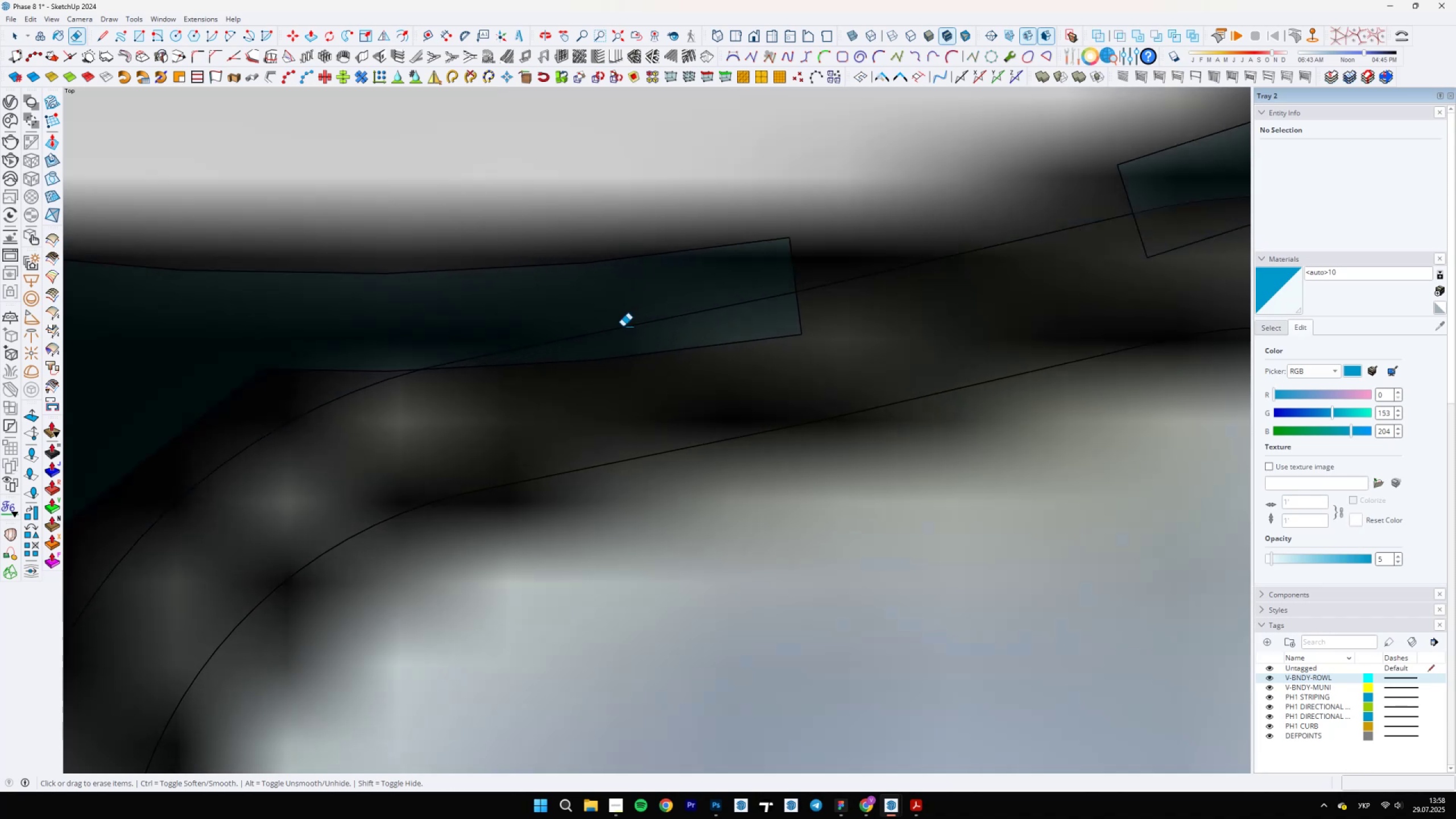 
key(L)
 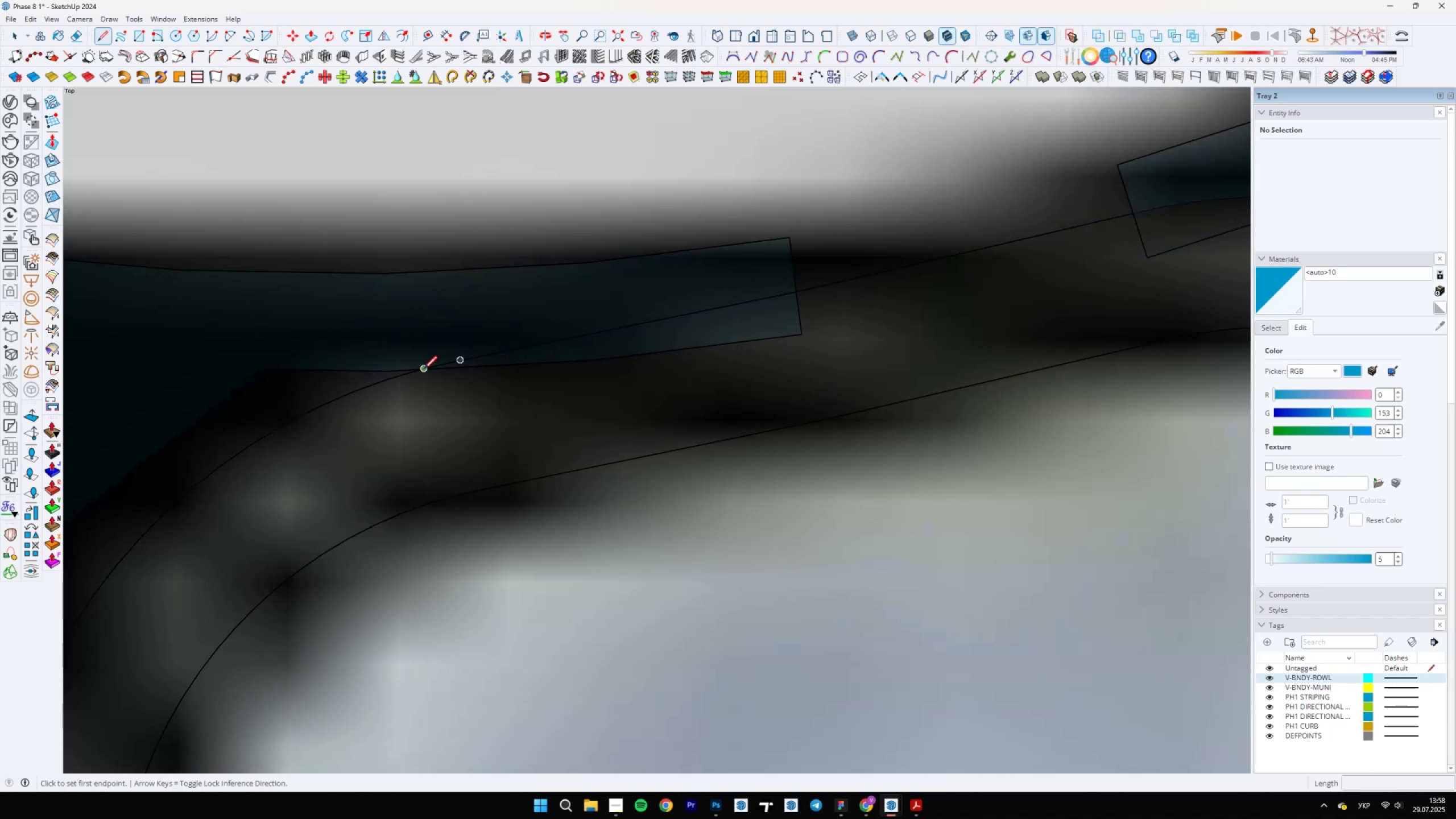 
scroll: coordinate [422, 369], scroll_direction: up, amount: 14.0
 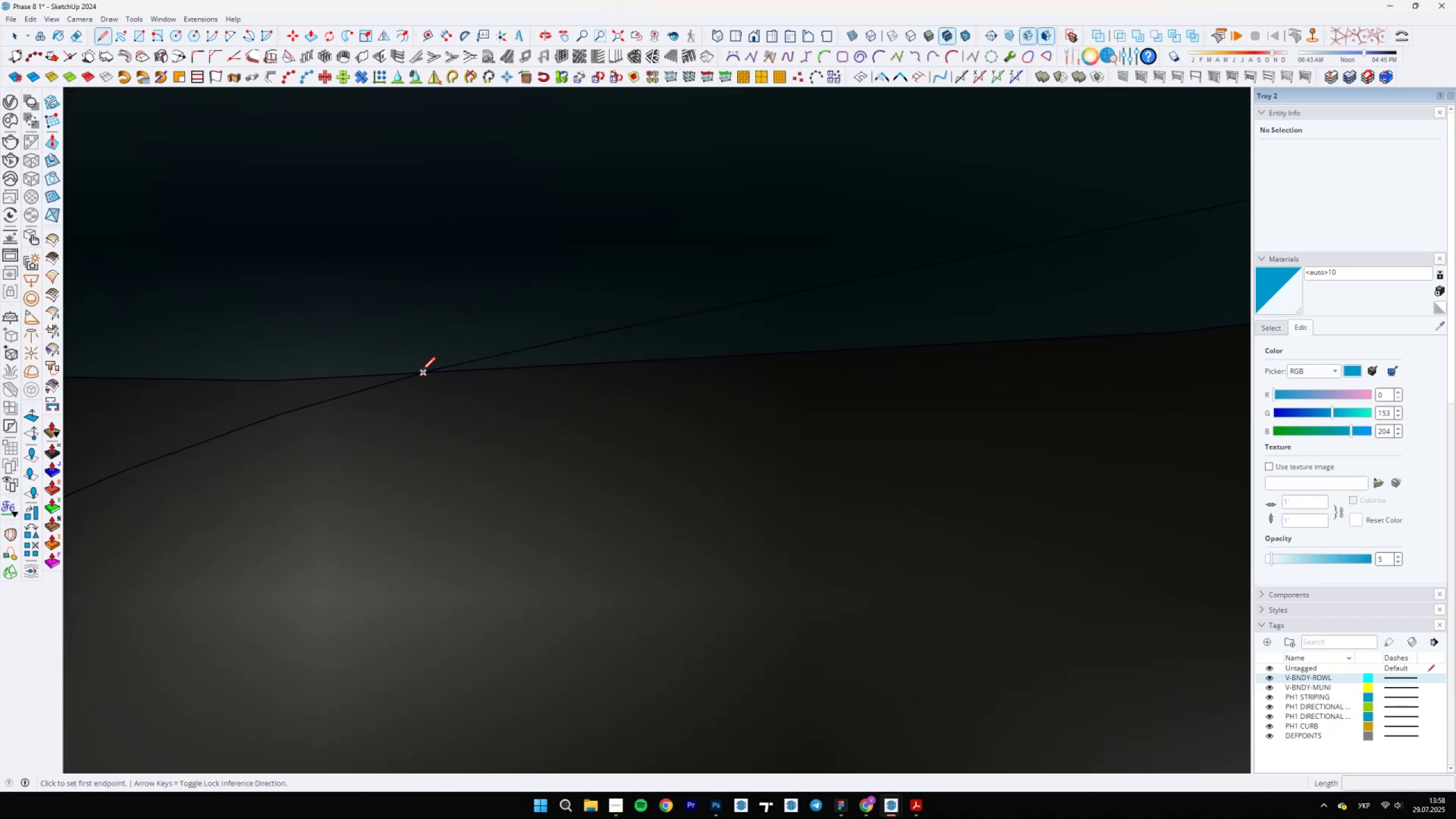 
left_click([423, 370])
 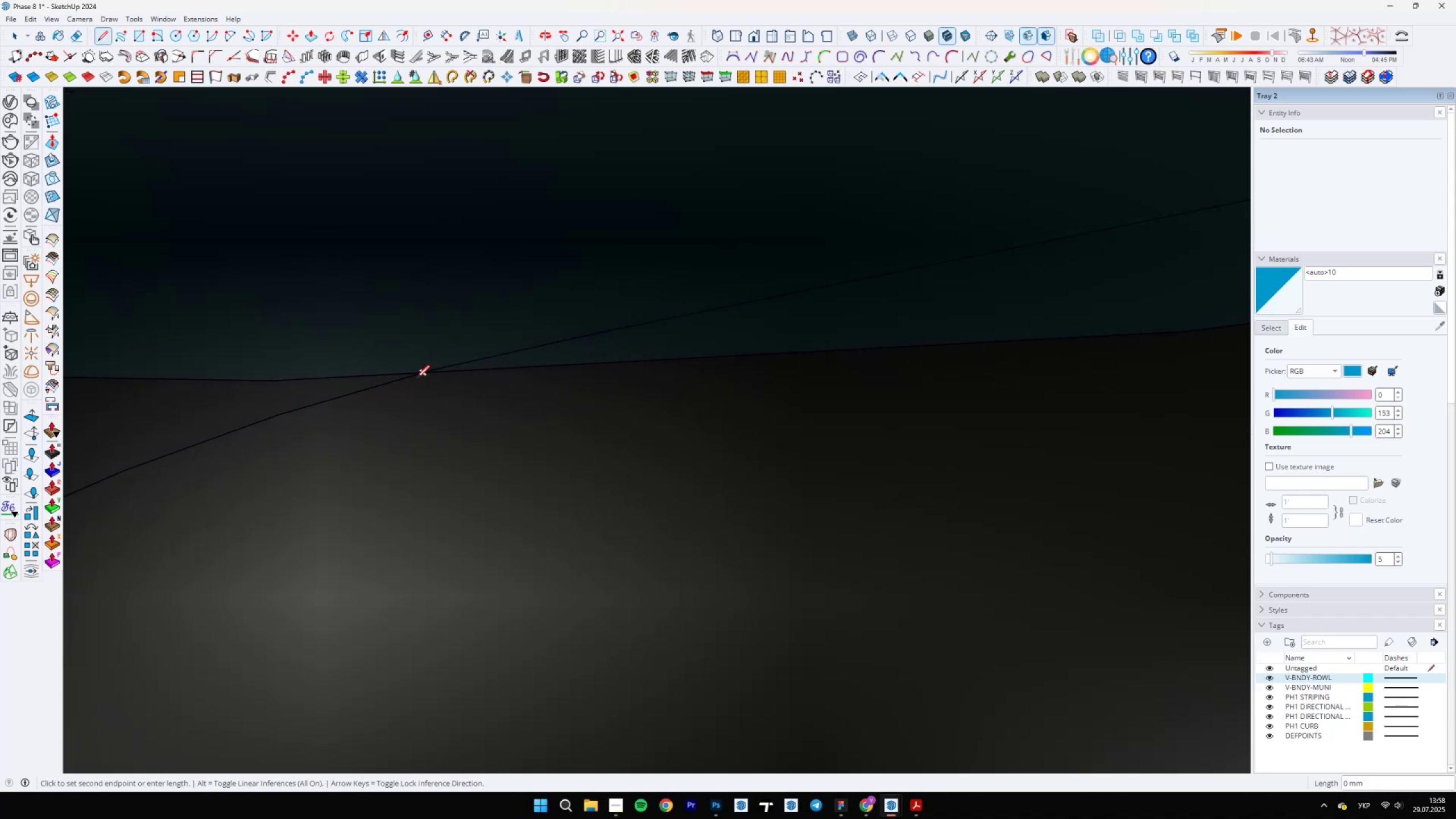 
scroll: coordinate [930, 360], scroll_direction: down, amount: 8.0
 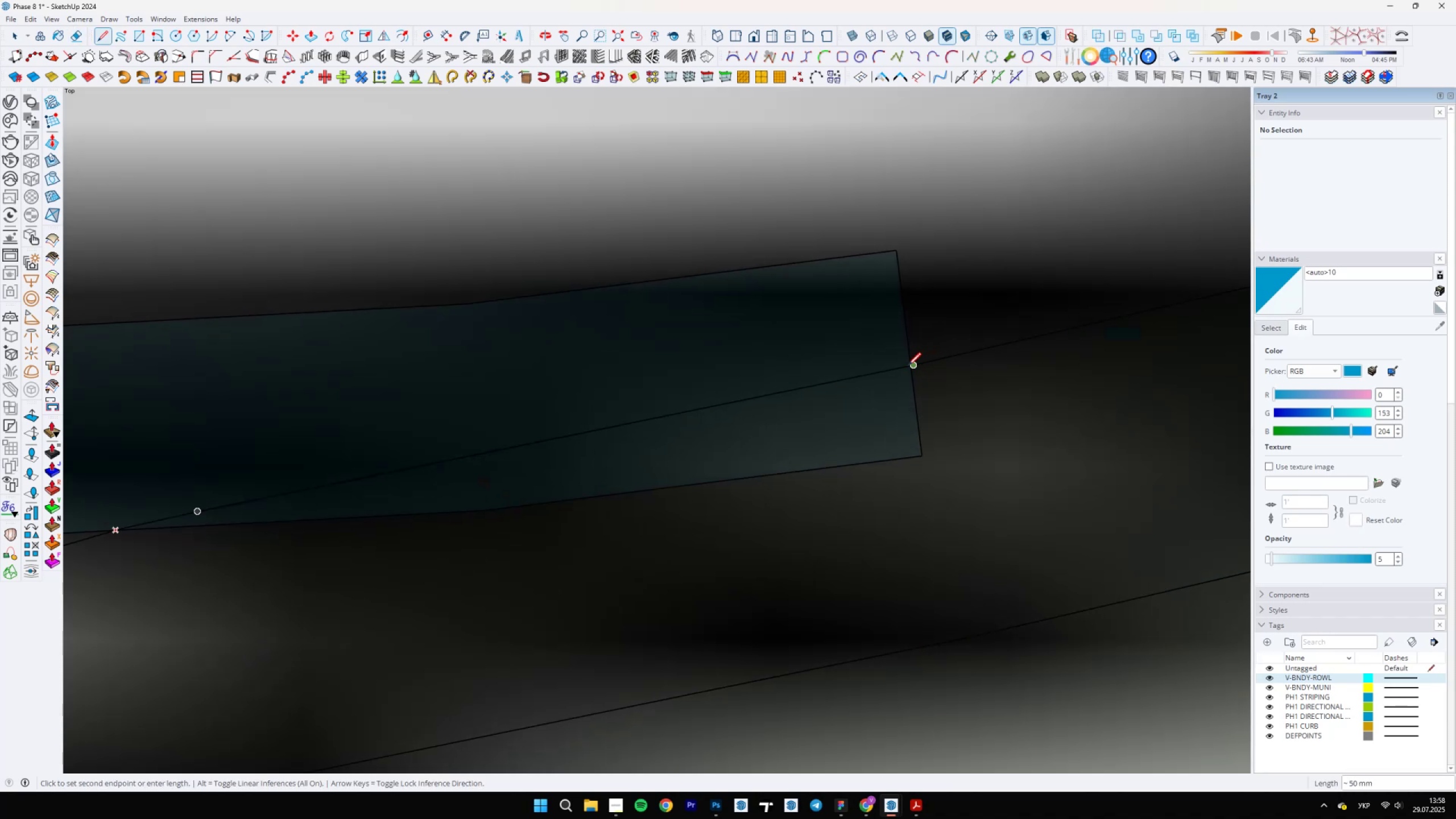 
scroll: coordinate [912, 366], scroll_direction: up, amount: 7.0
 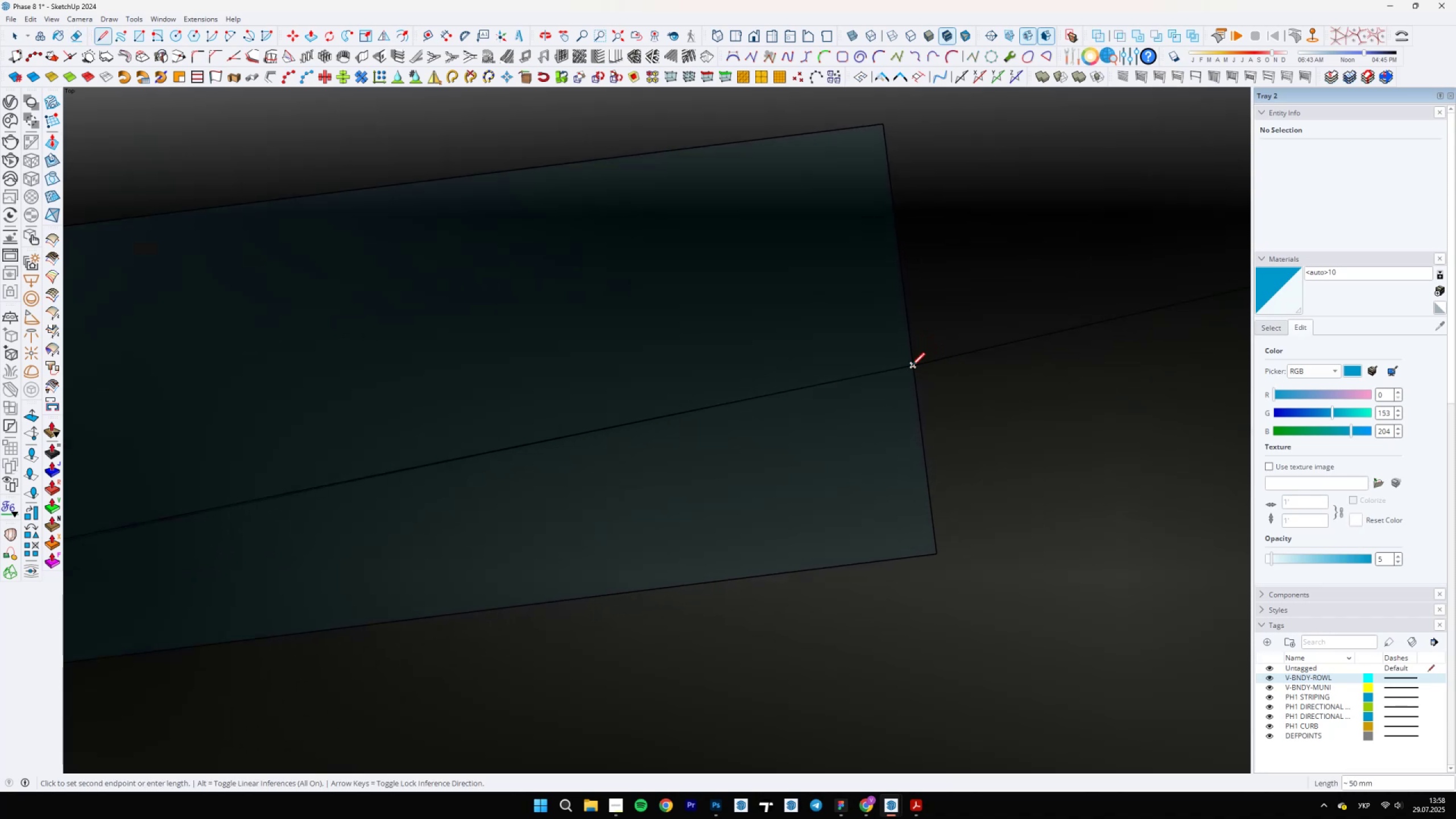 
left_click([912, 366])
 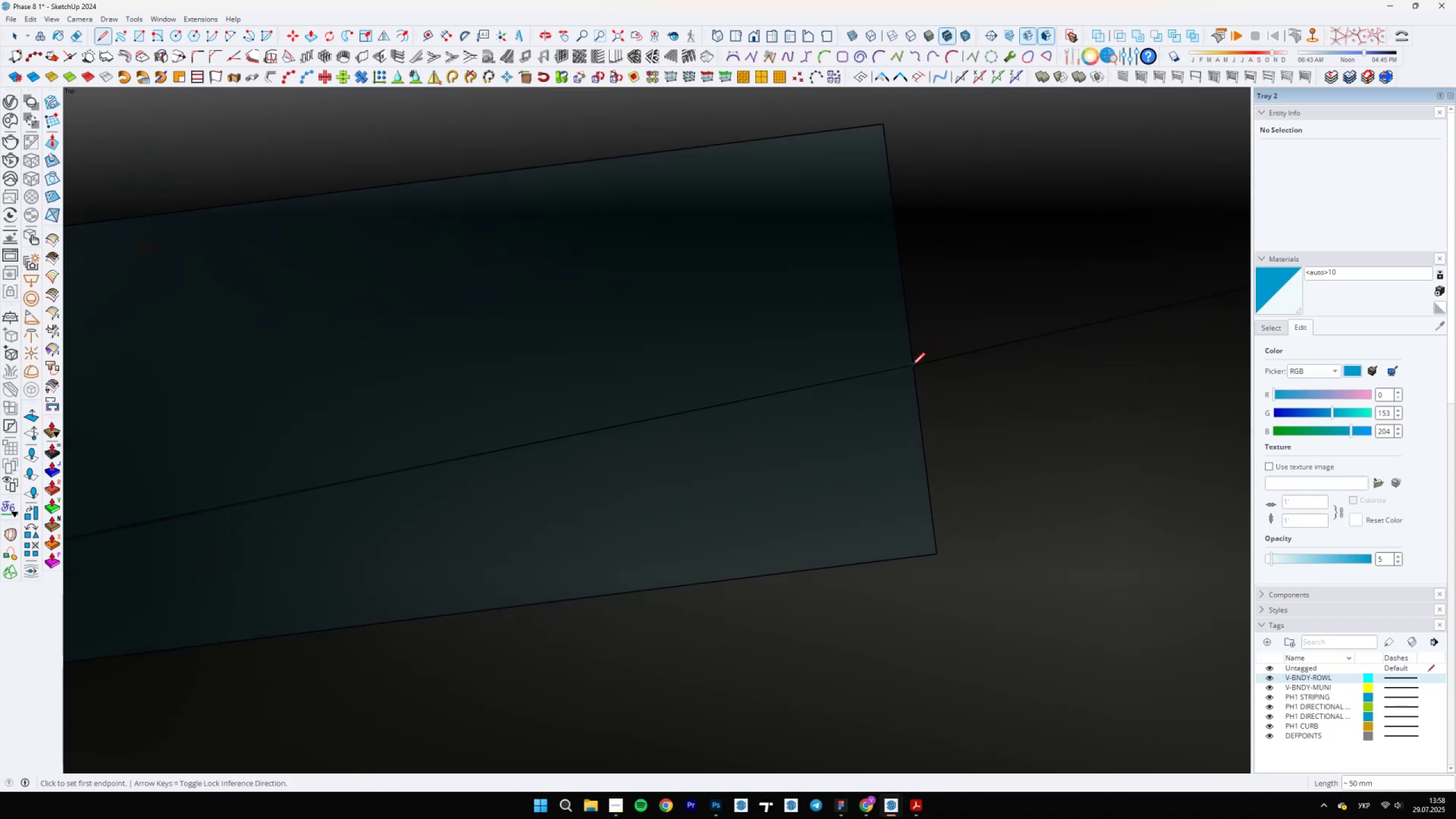 
scroll: coordinate [920, 486], scroll_direction: down, amount: 5.0
 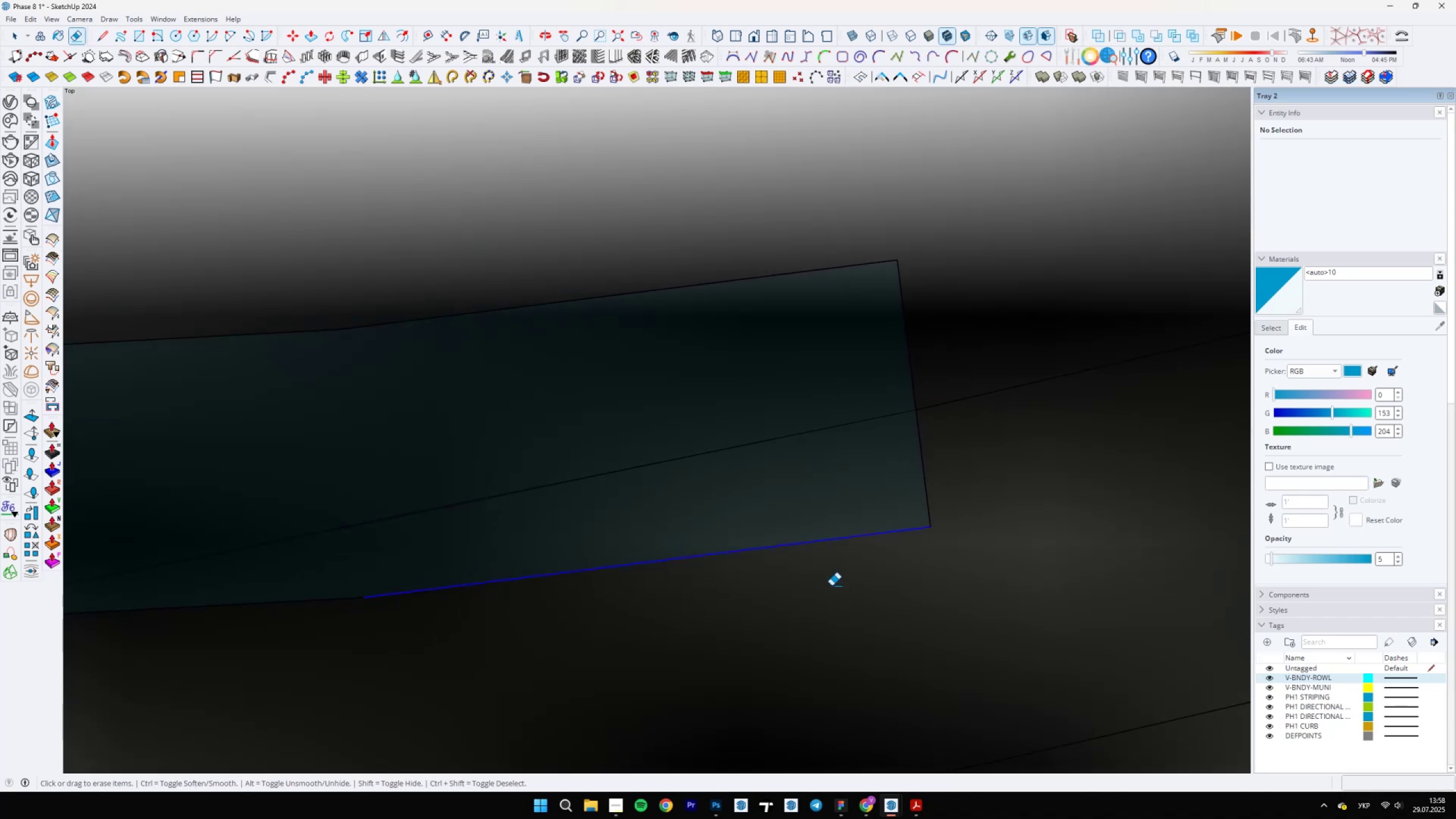 
key(E)
 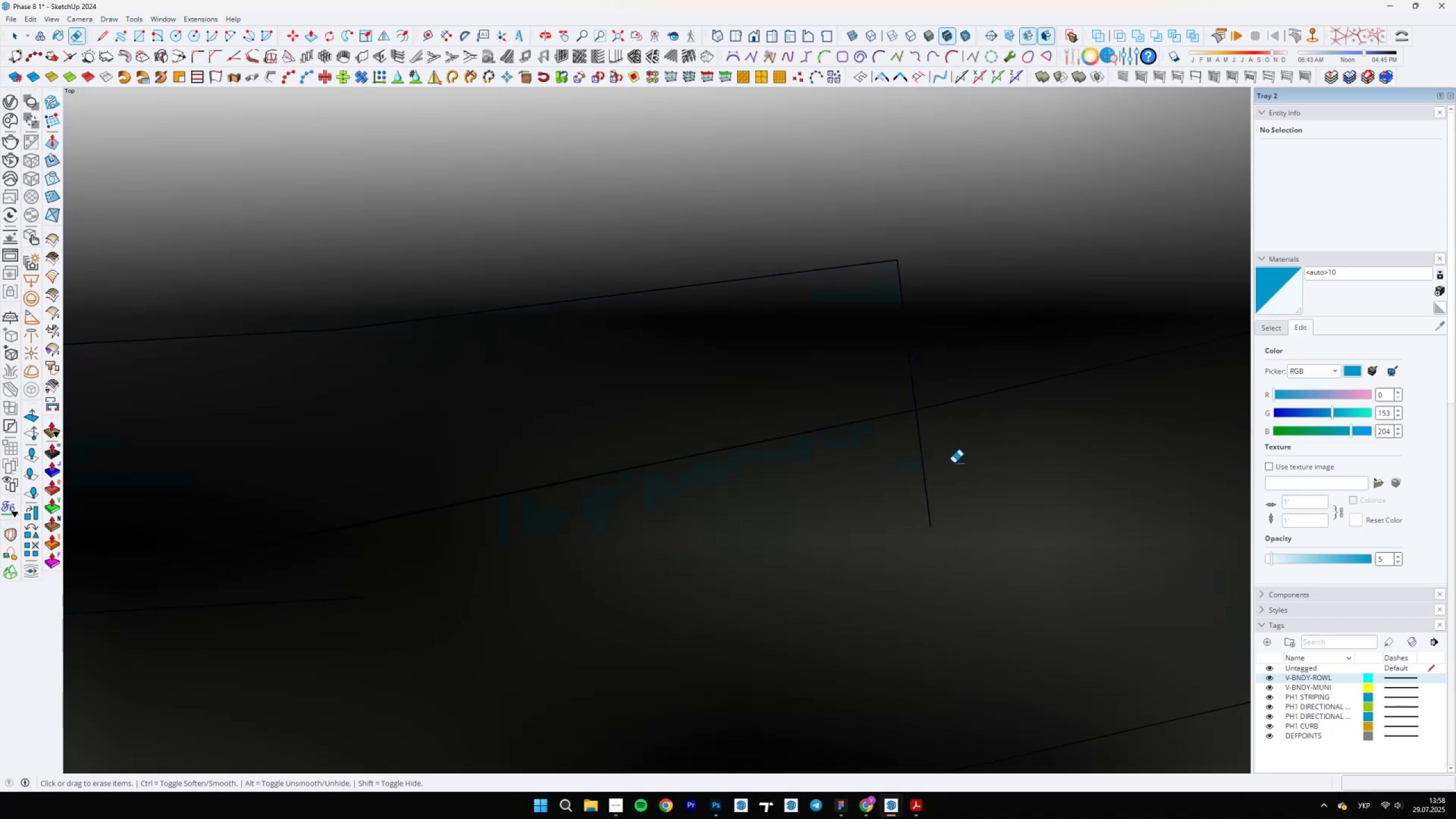 
scroll: coordinate [457, 526], scroll_direction: up, amount: 13.0
 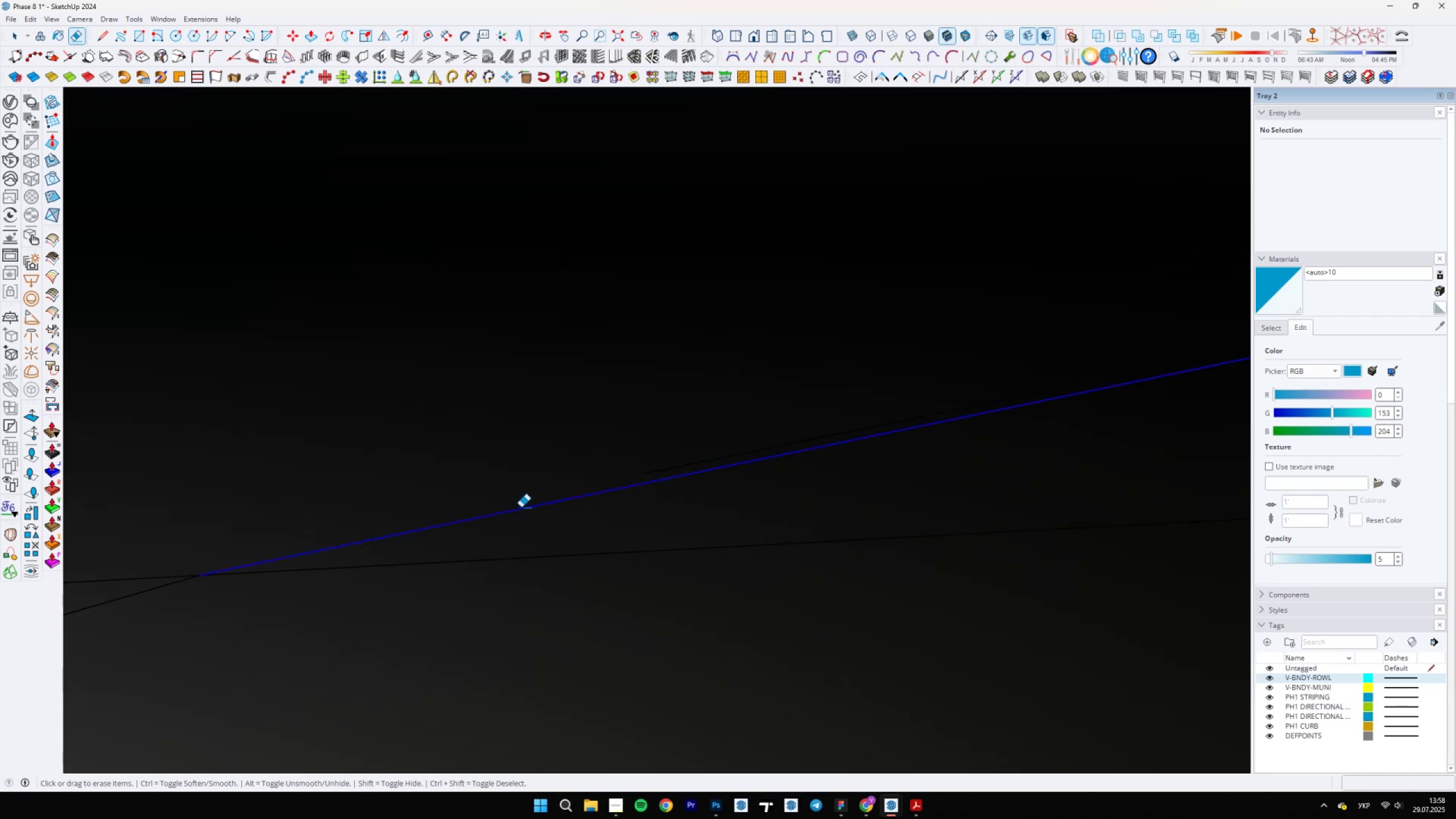 
key(Control+Z)
 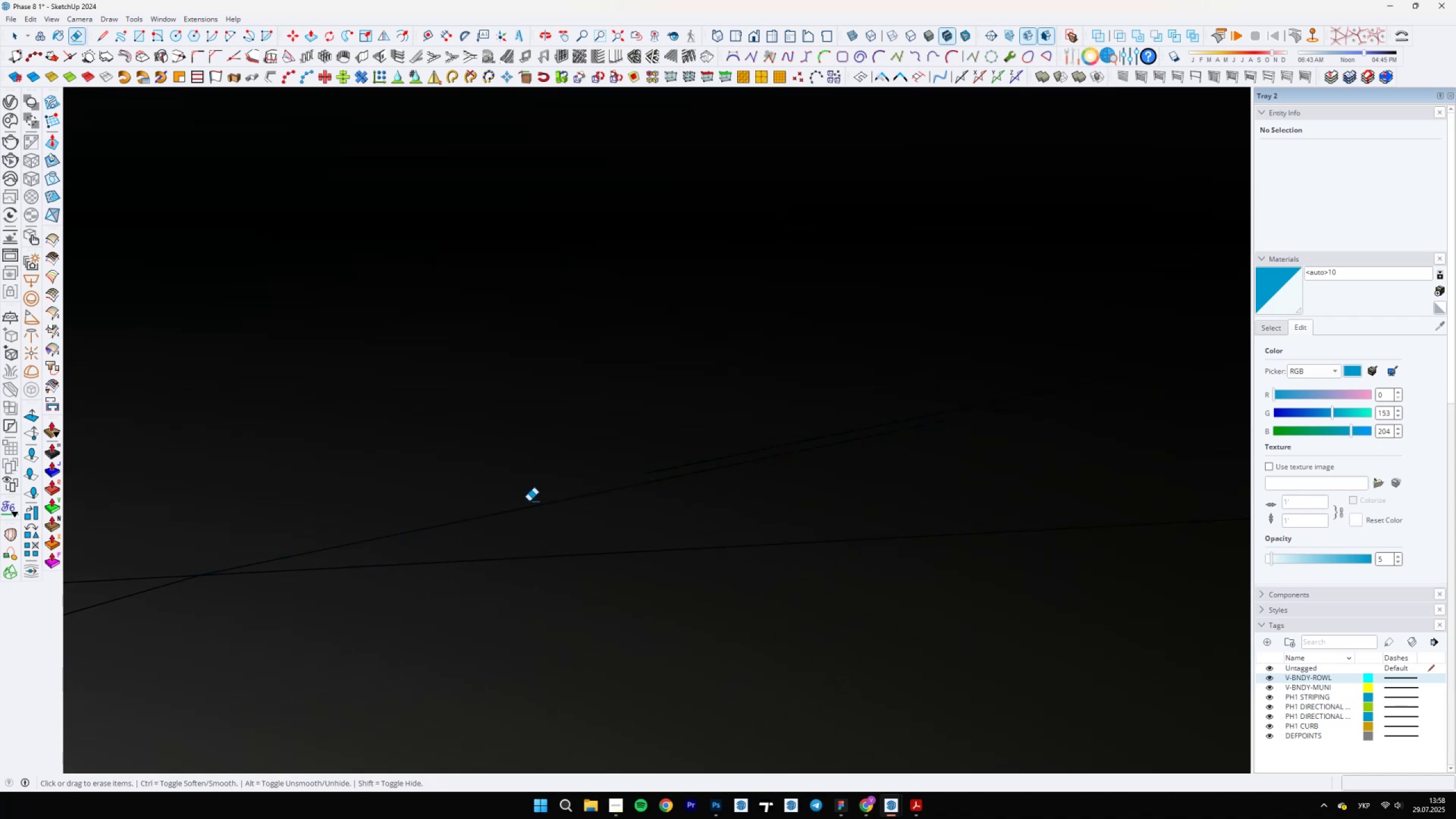 
key(Control+Z)
 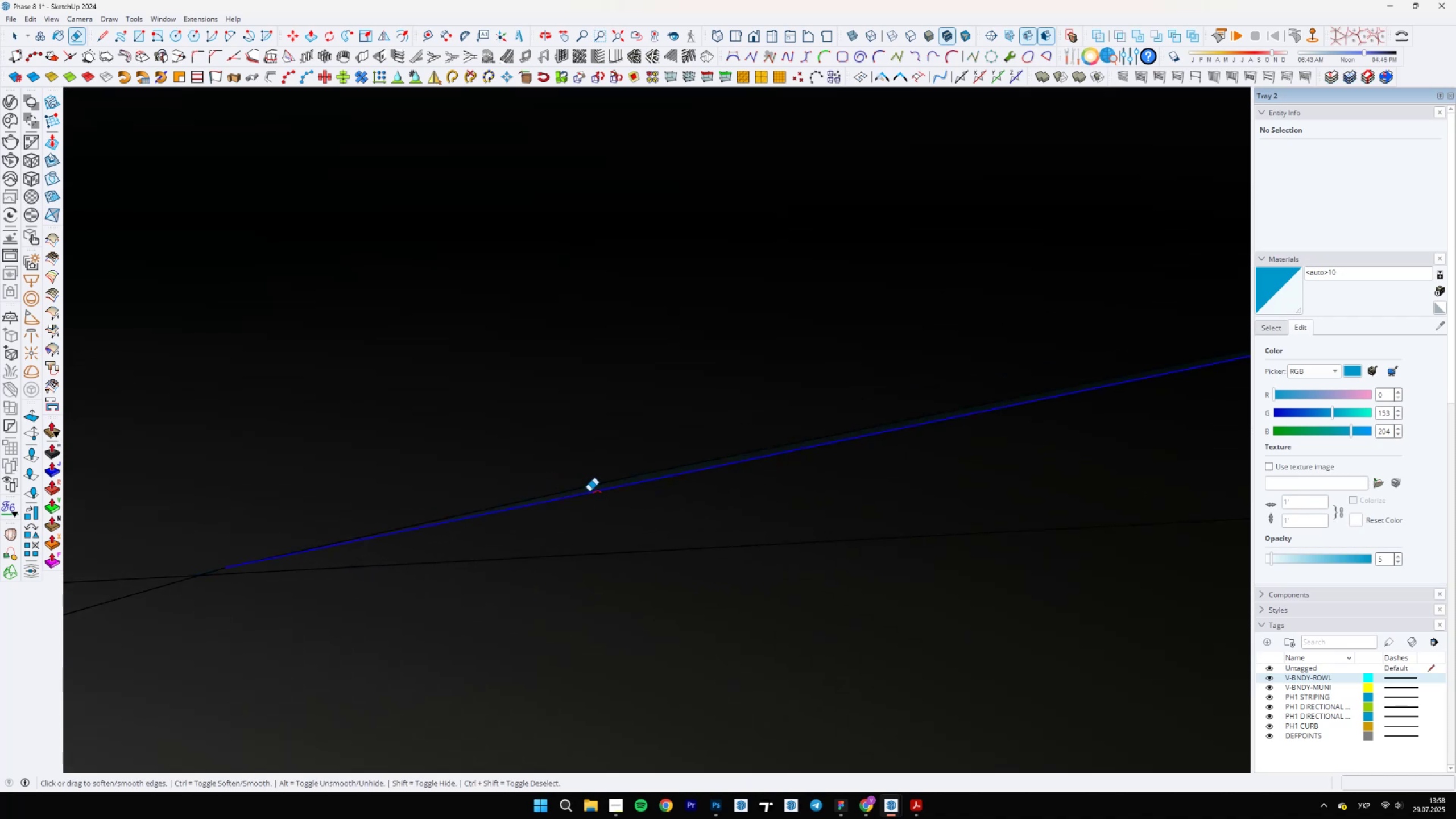 
key(Control+ControlLeft)
 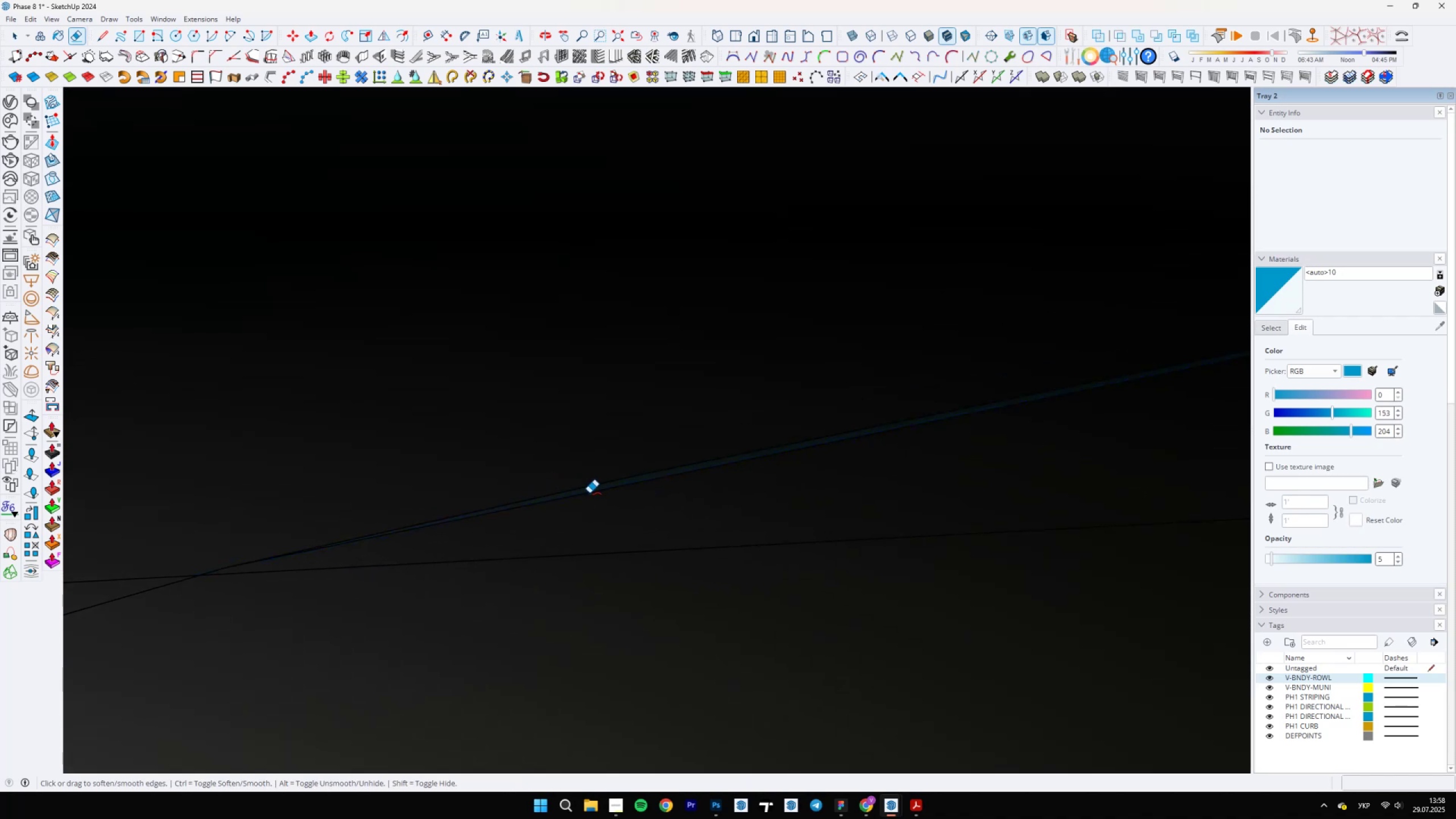 
key(Control+Z)
 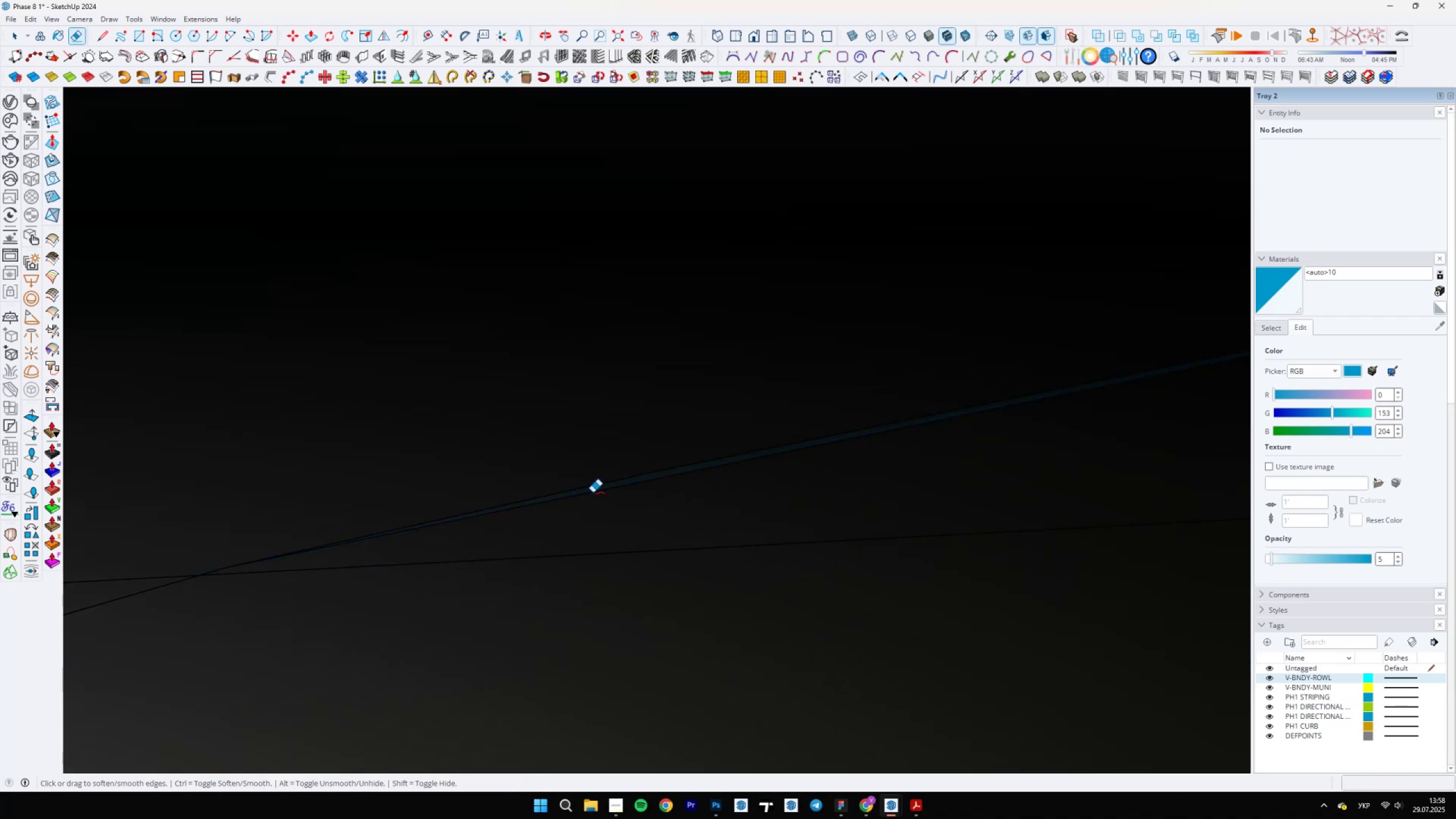 
key(E)
 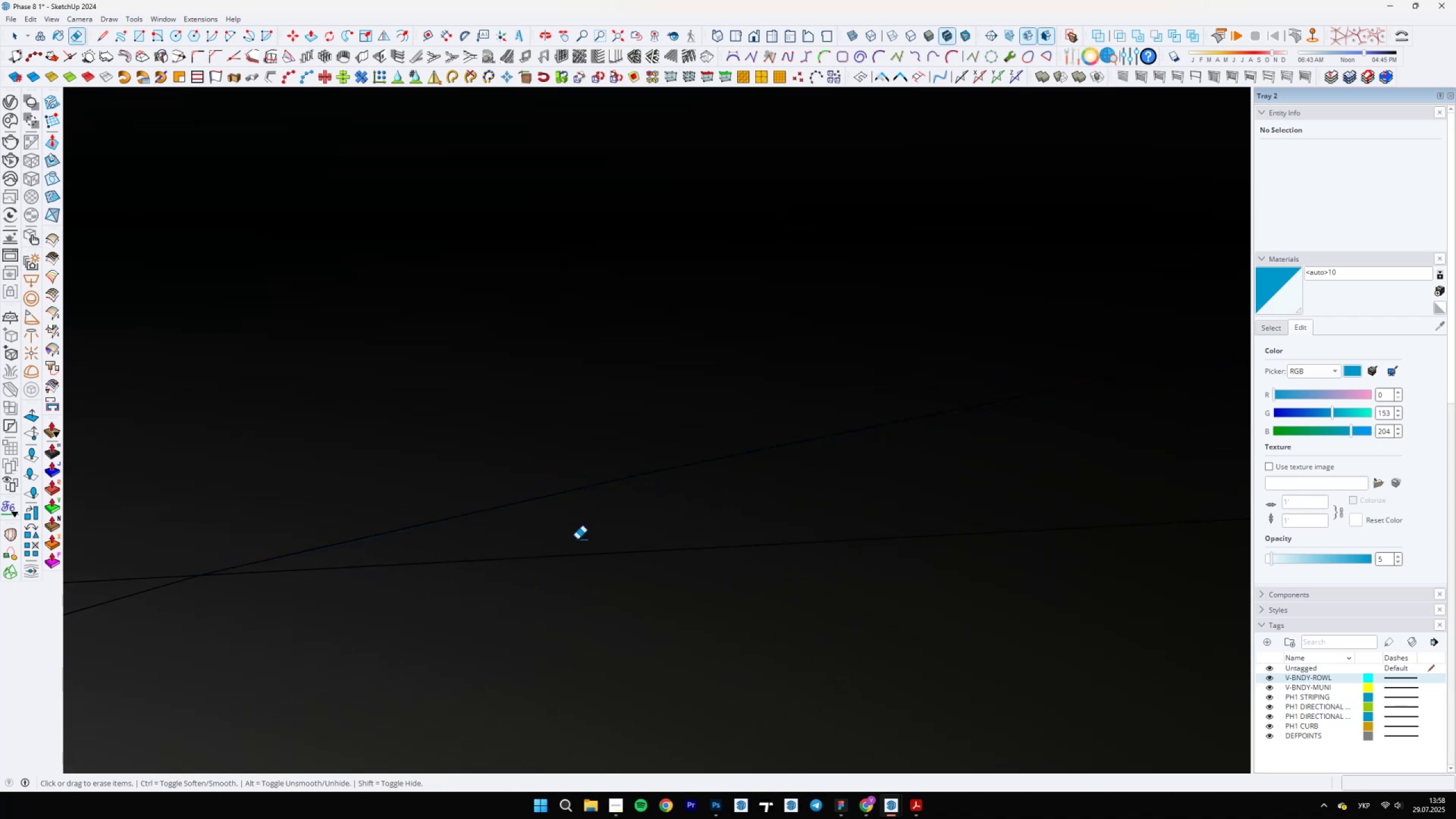 
scroll: coordinate [405, 572], scroll_direction: down, amount: 23.0
 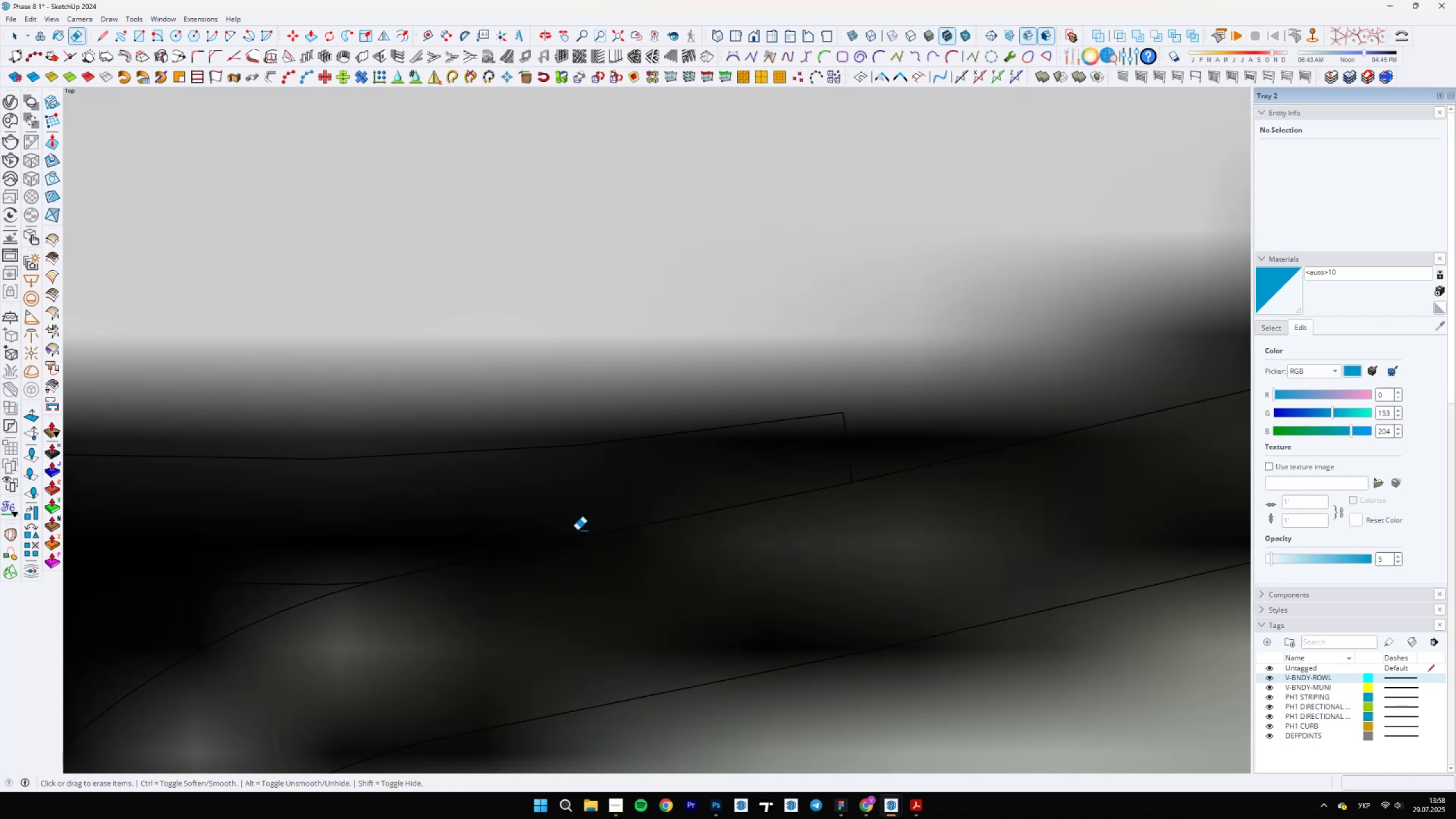 
key(Space)
 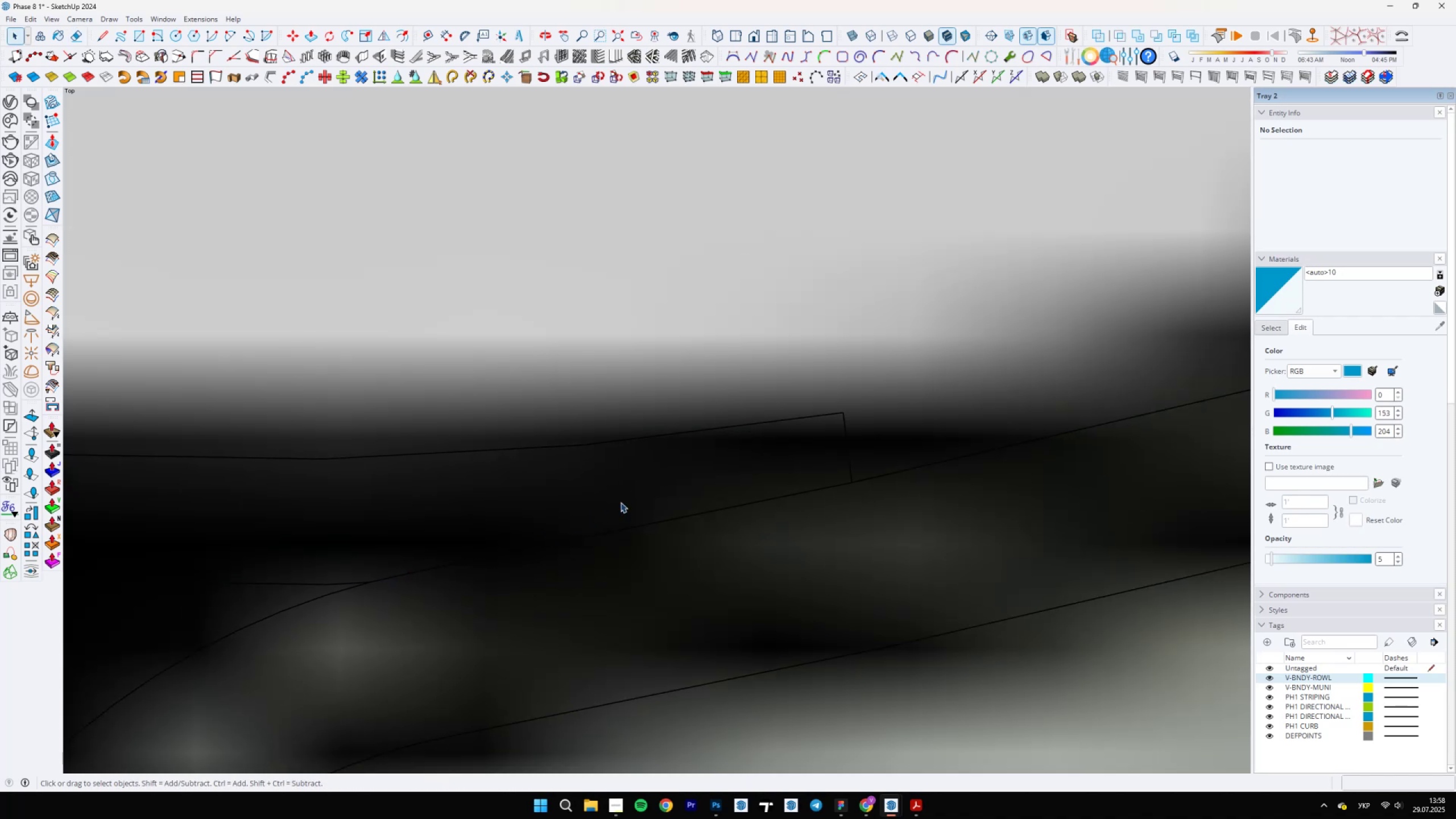 
left_click([621, 502])
 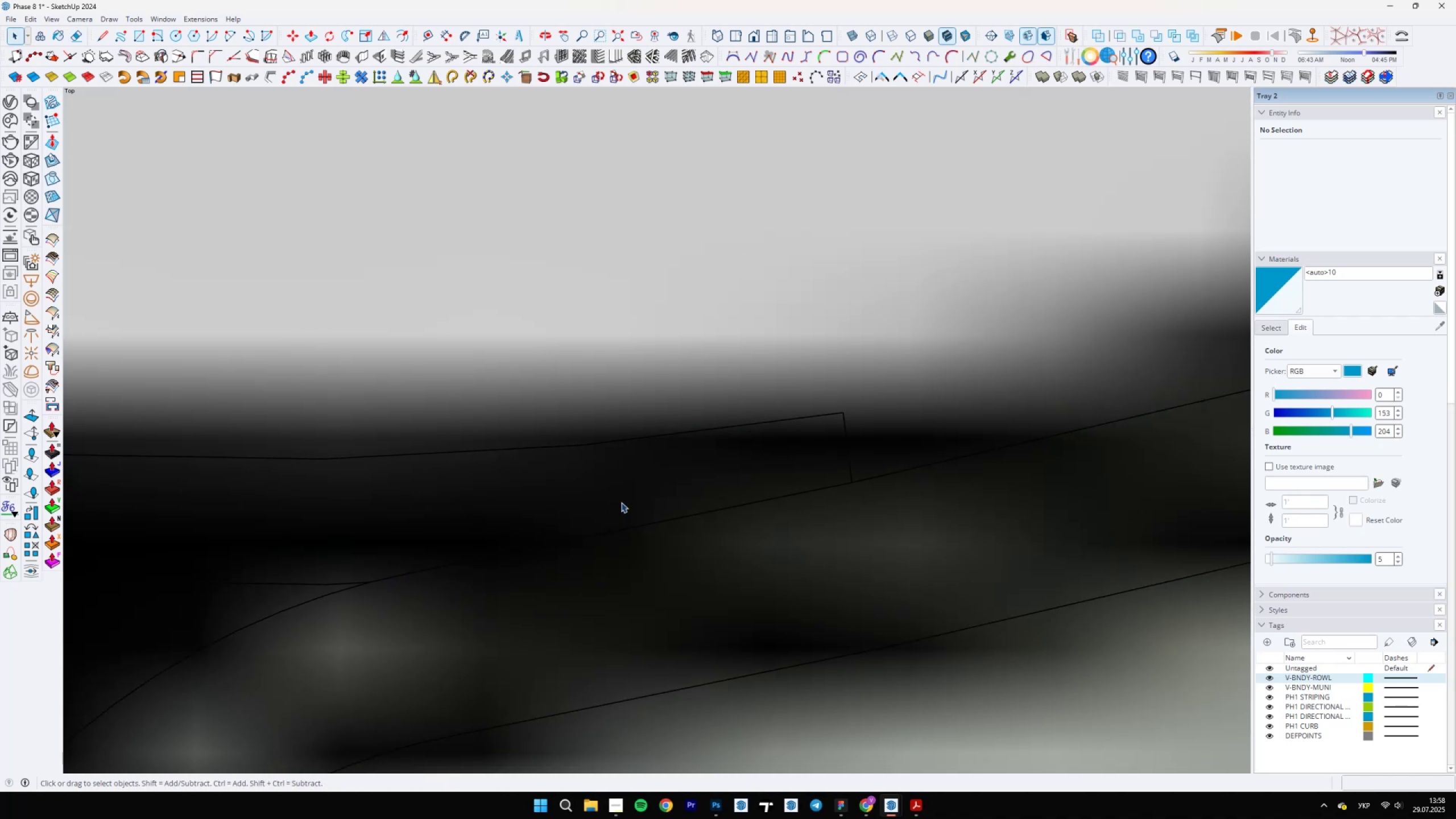 
scroll: coordinate [668, 476], scroll_direction: up, amount: 25.0
 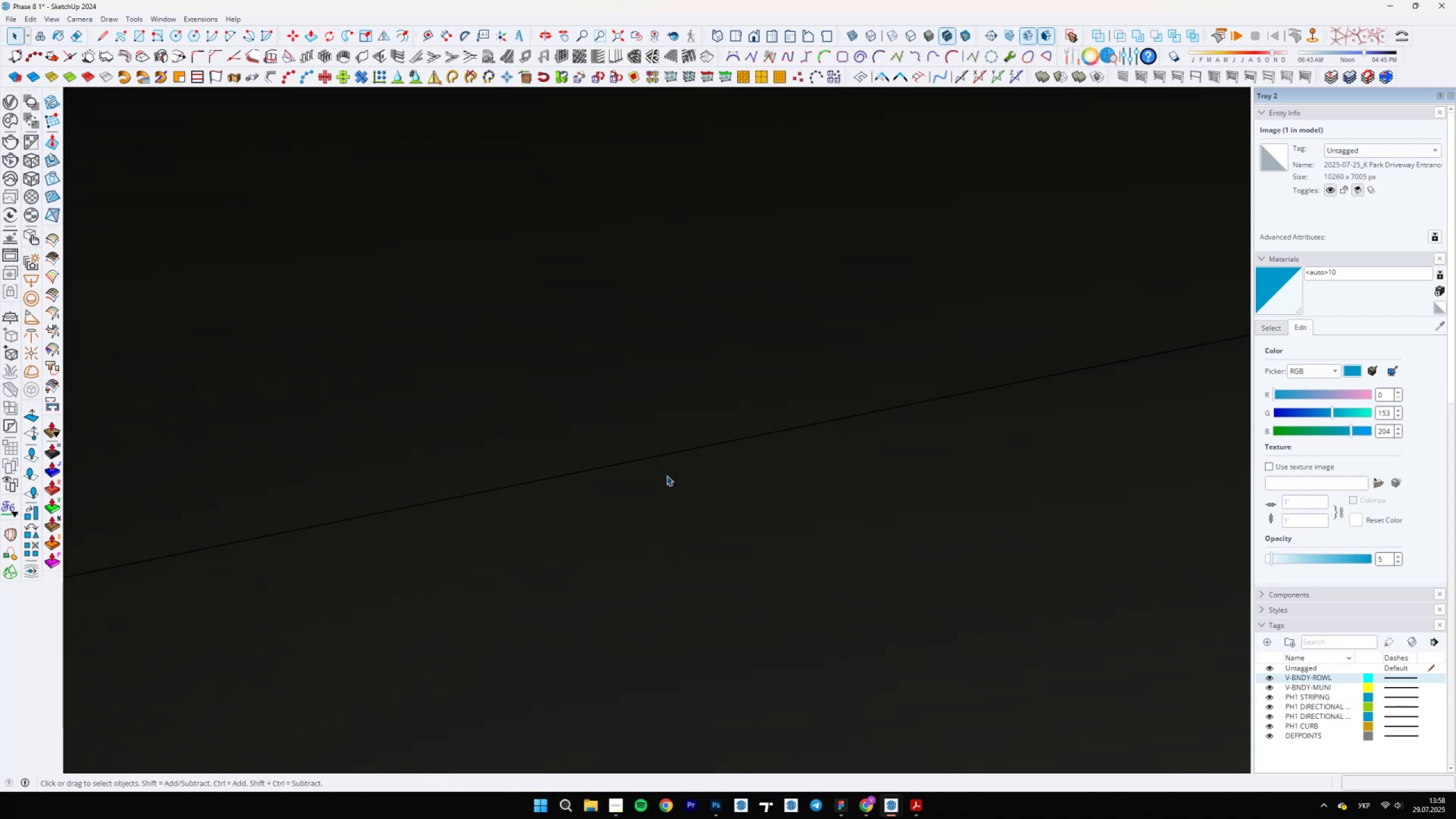 
key(E)
 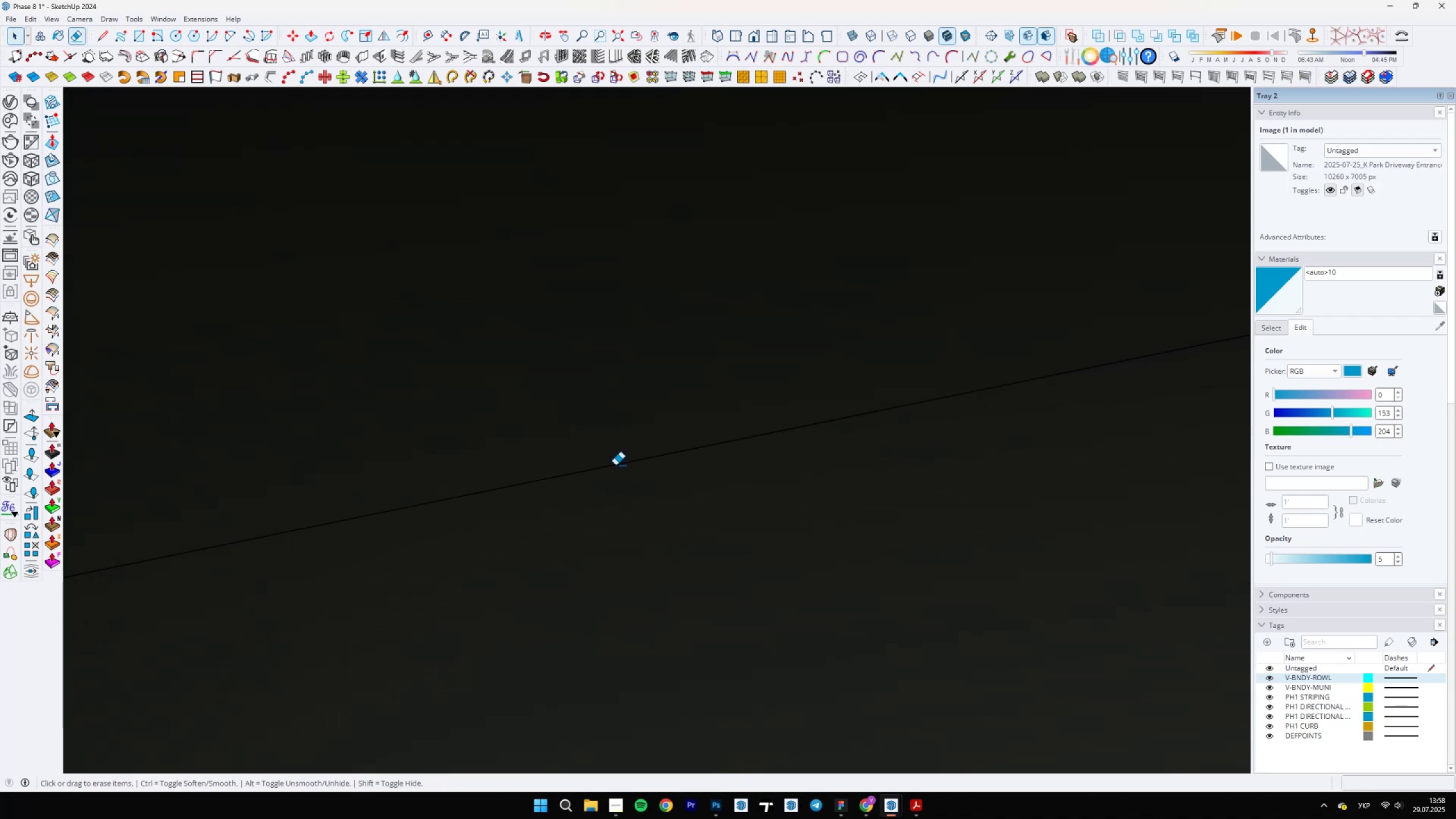 
left_click([615, 465])
 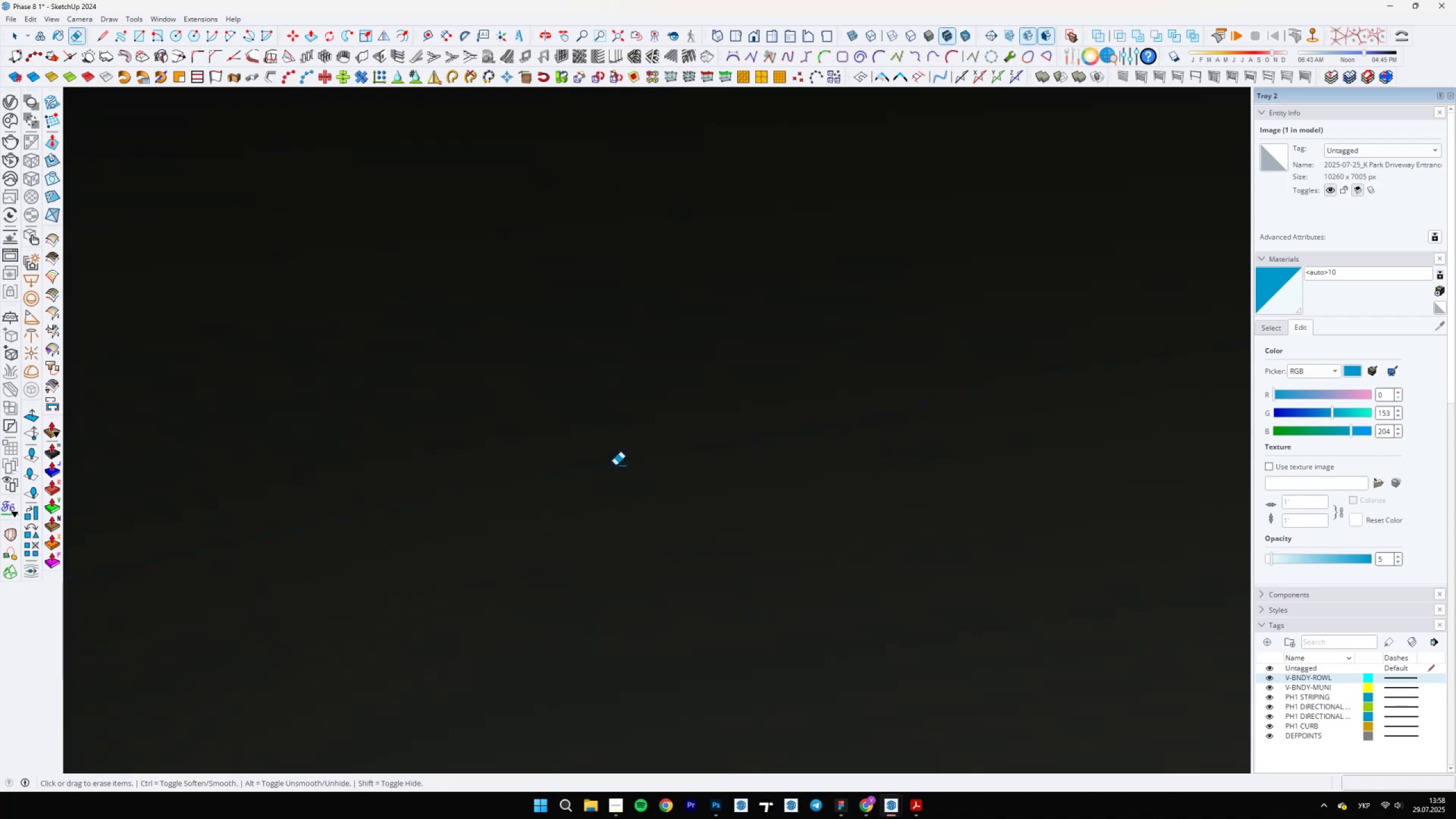 
key(Control+ControlLeft)
 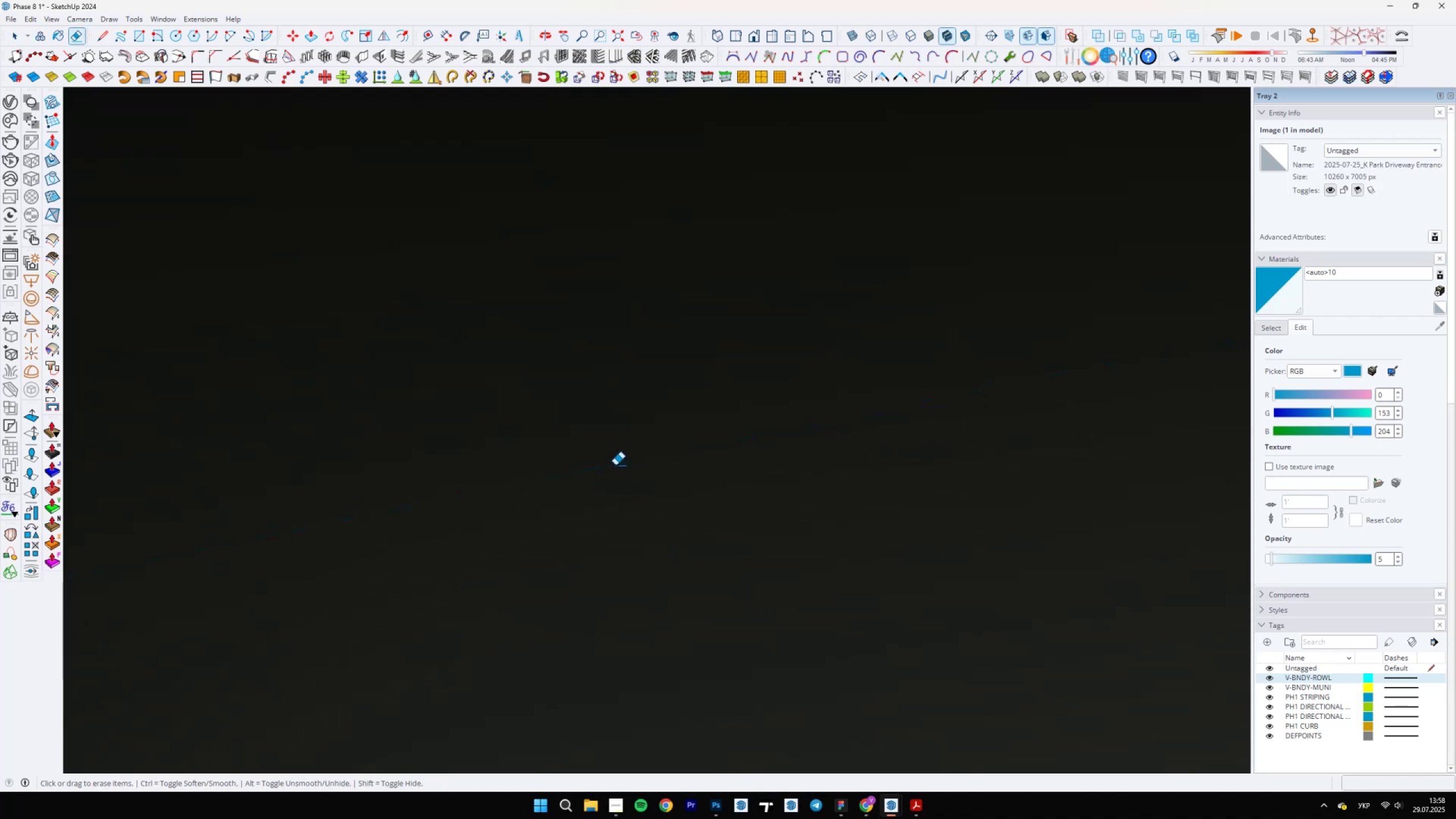 
key(Control+Z)
 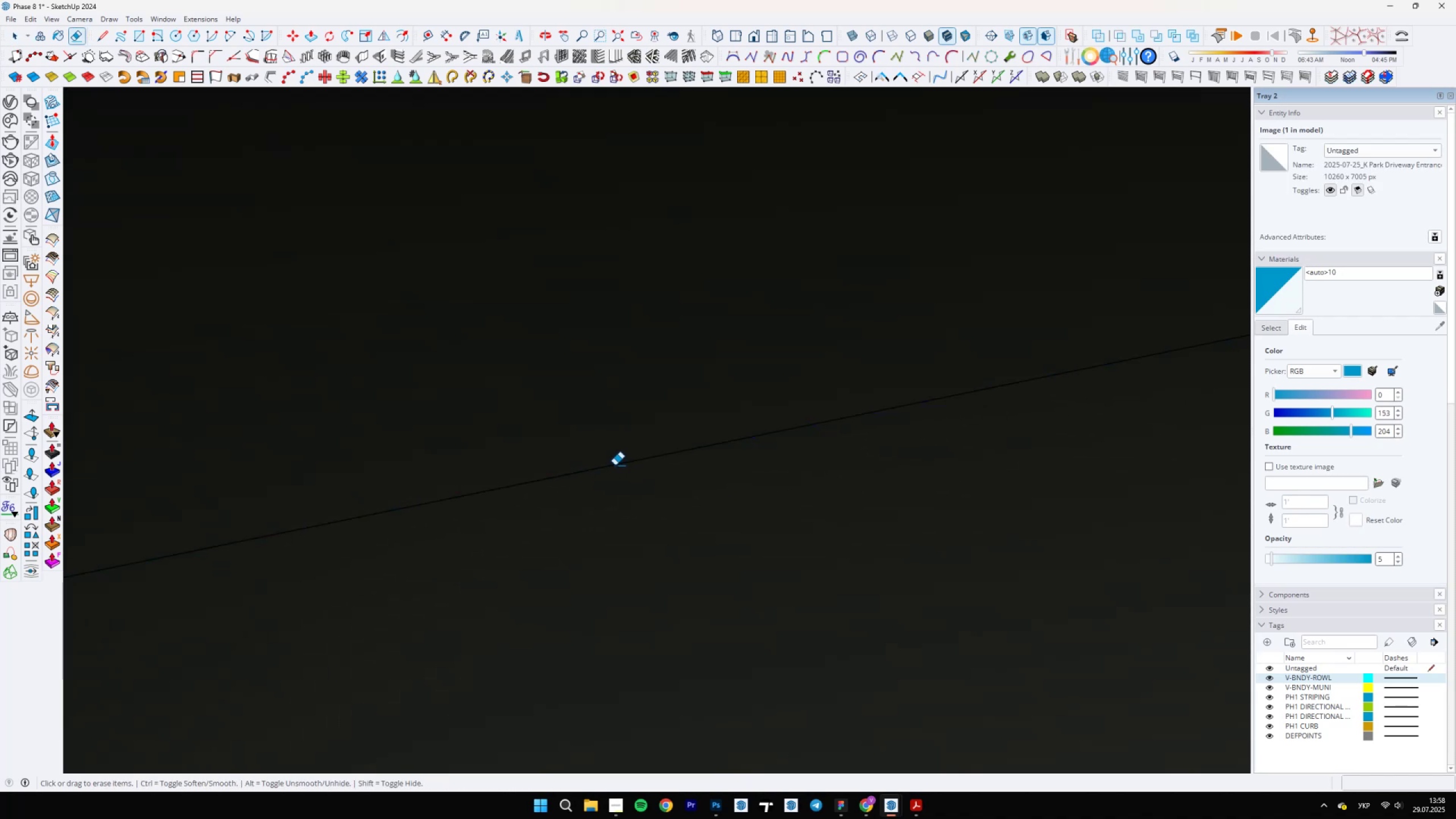 
key(Space)
 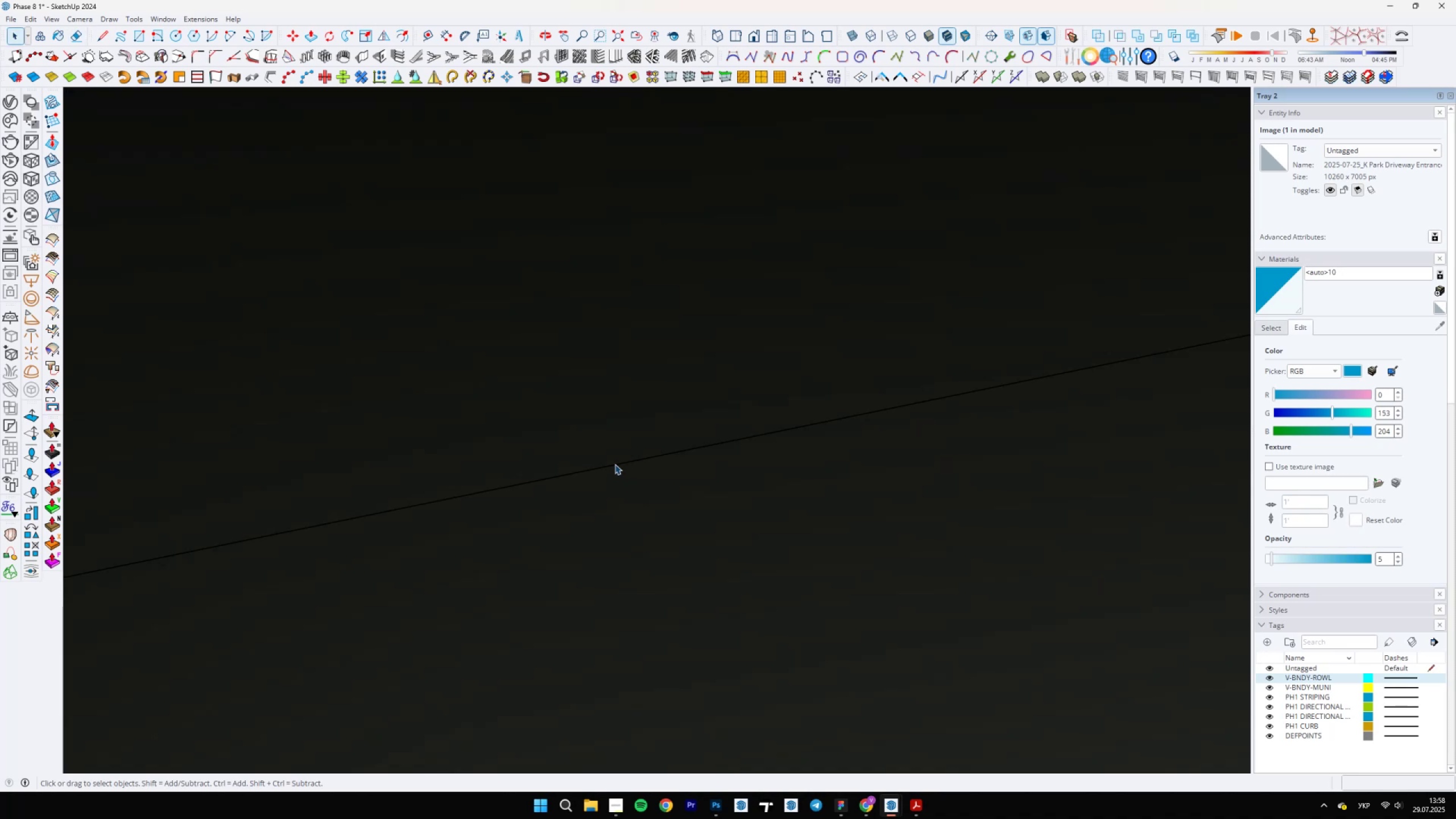 
double_click([613, 466])
 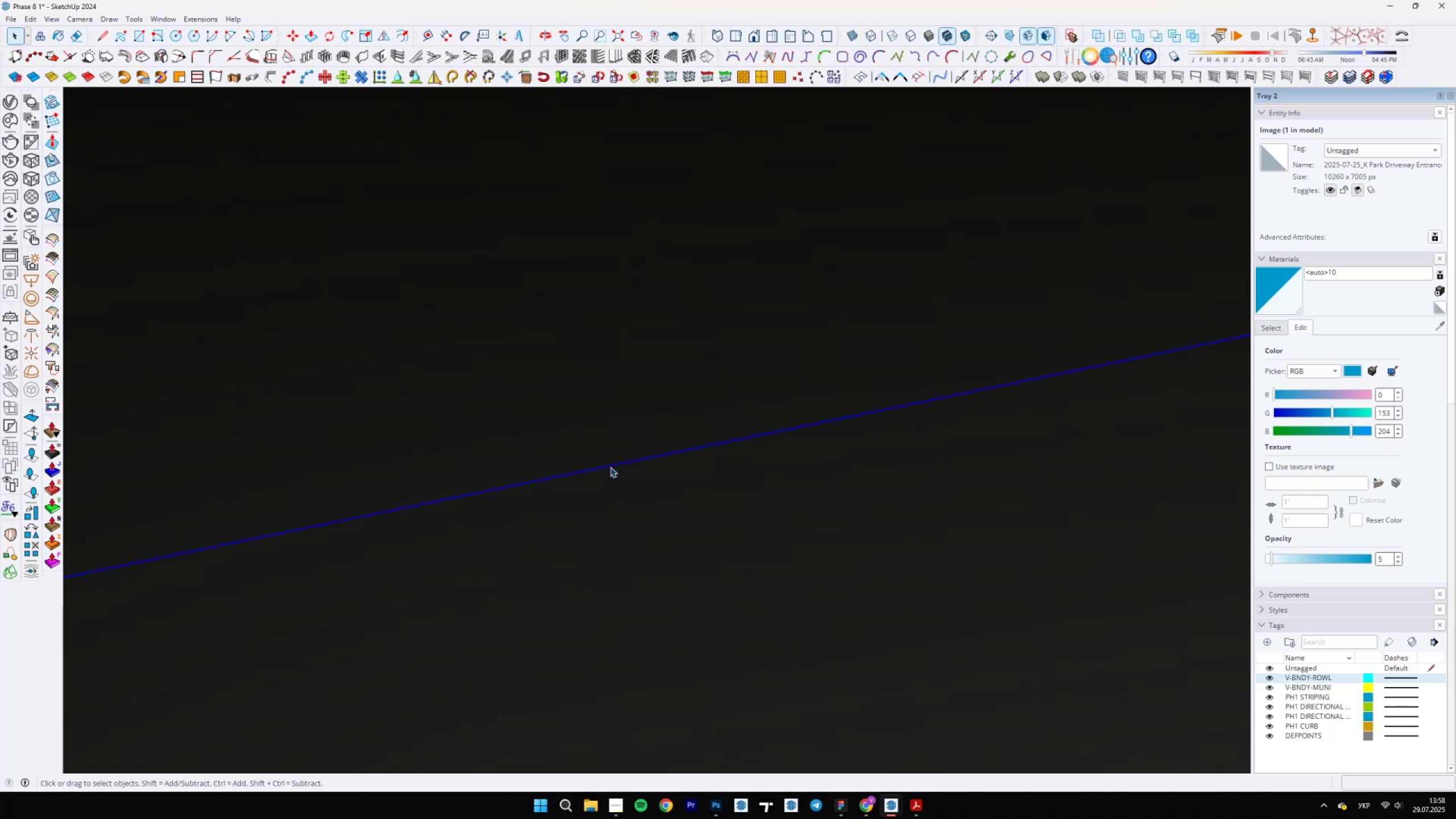 
scroll: coordinate [590, 474], scroll_direction: up, amount: 5.0
 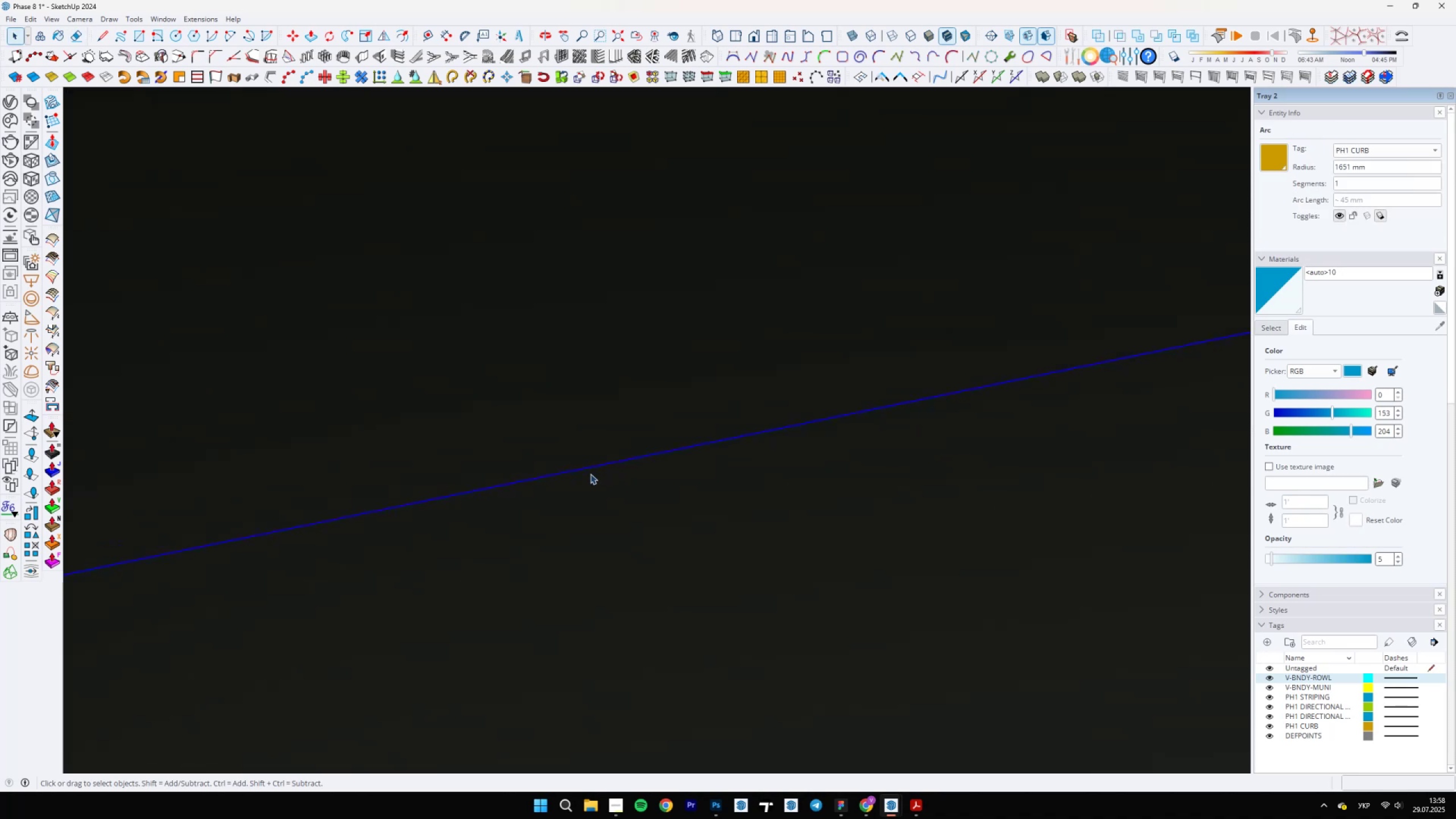 
key(Delete)
 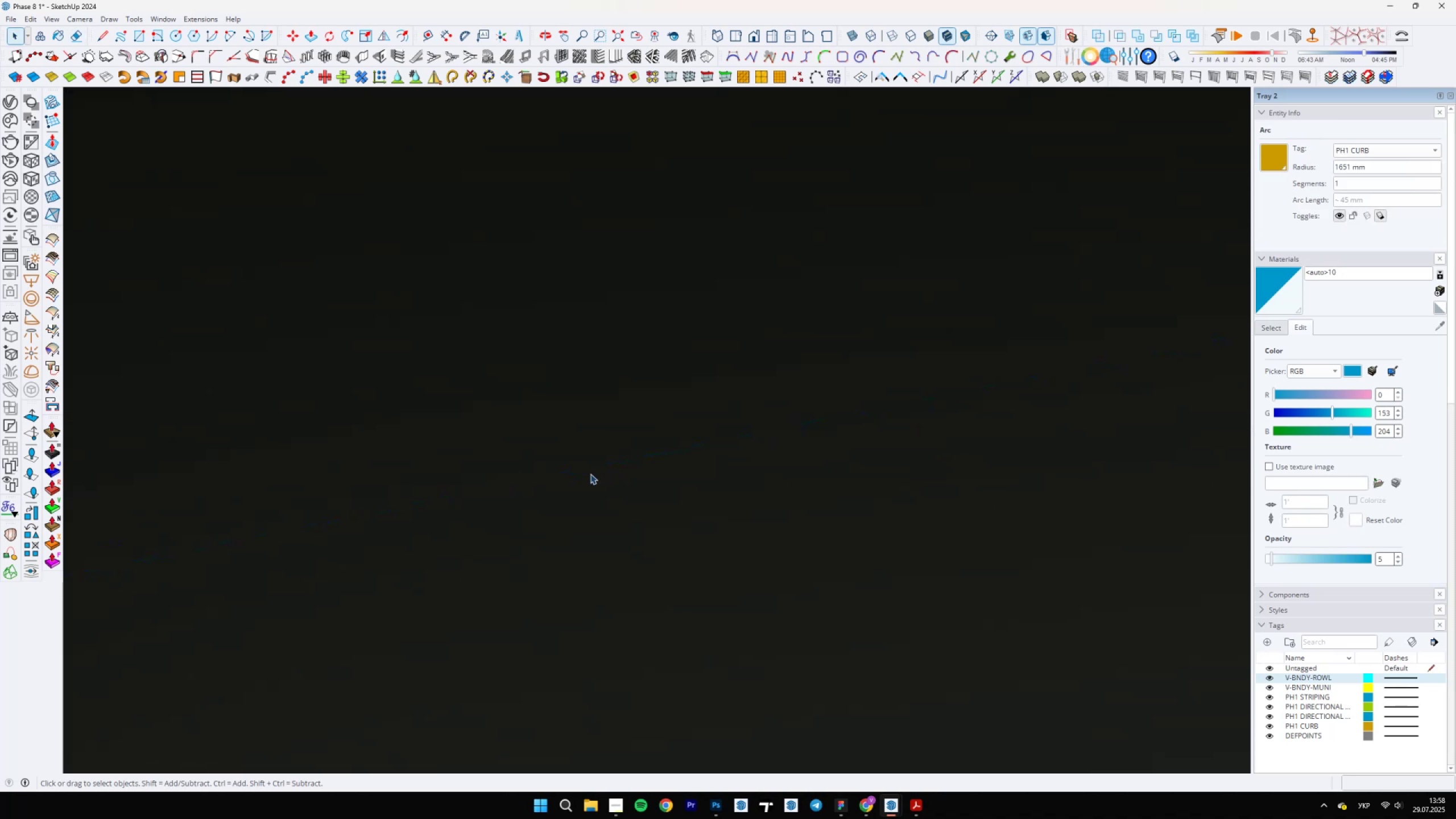 
scroll: coordinate [820, 488], scroll_direction: down, amount: 20.0
 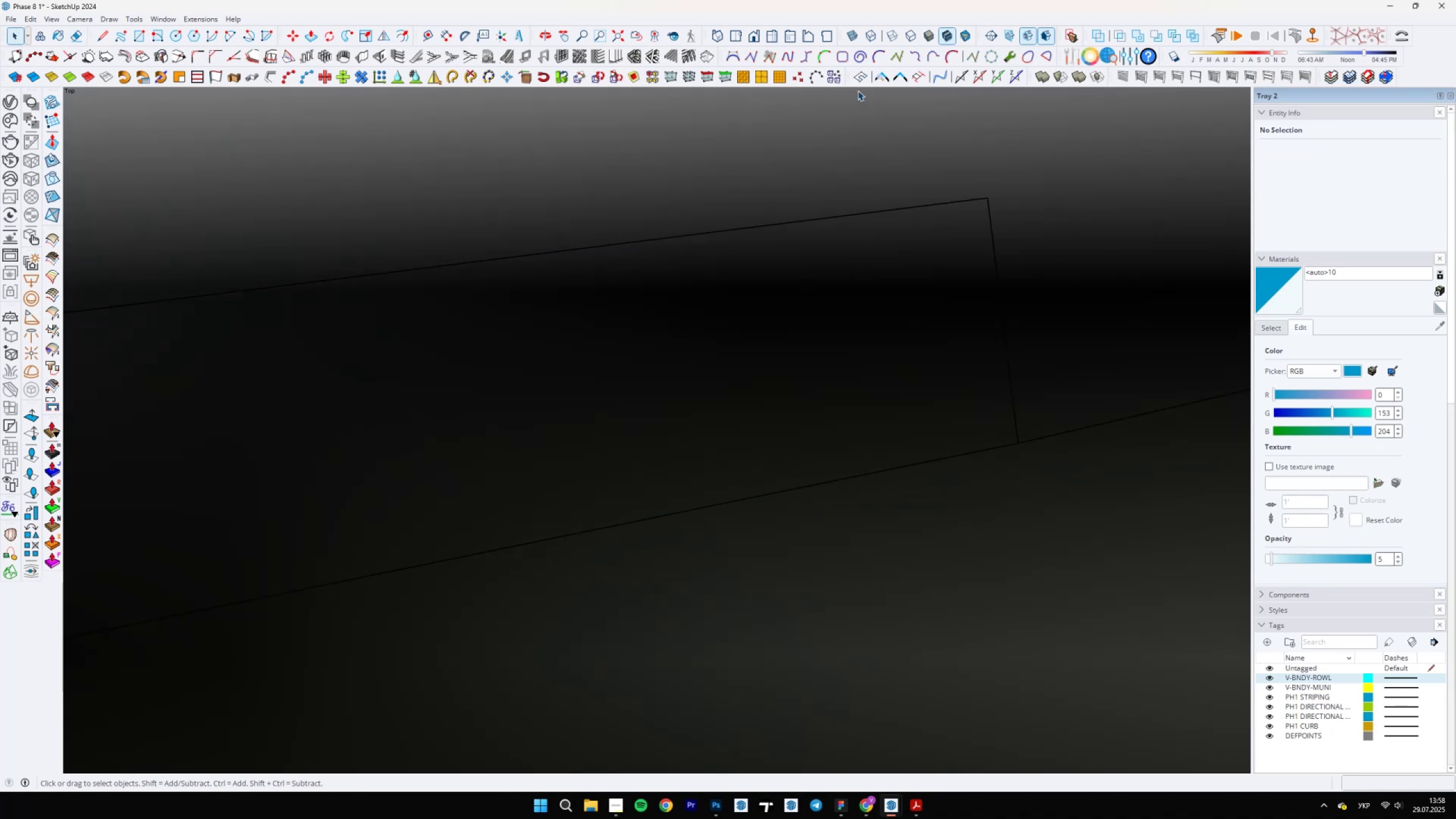 
key(Control+ControlLeft)
 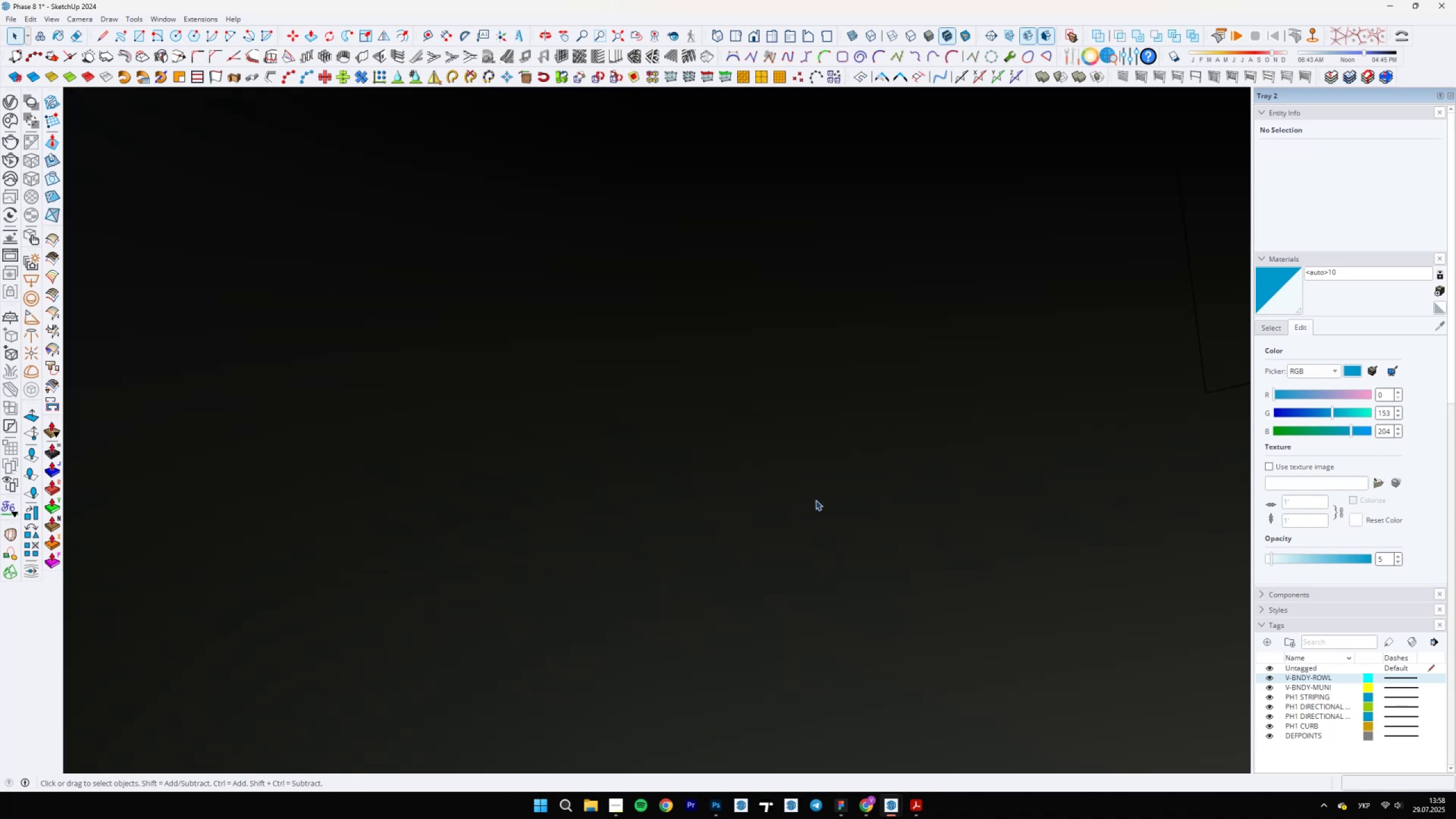 
key(Control+Z)
 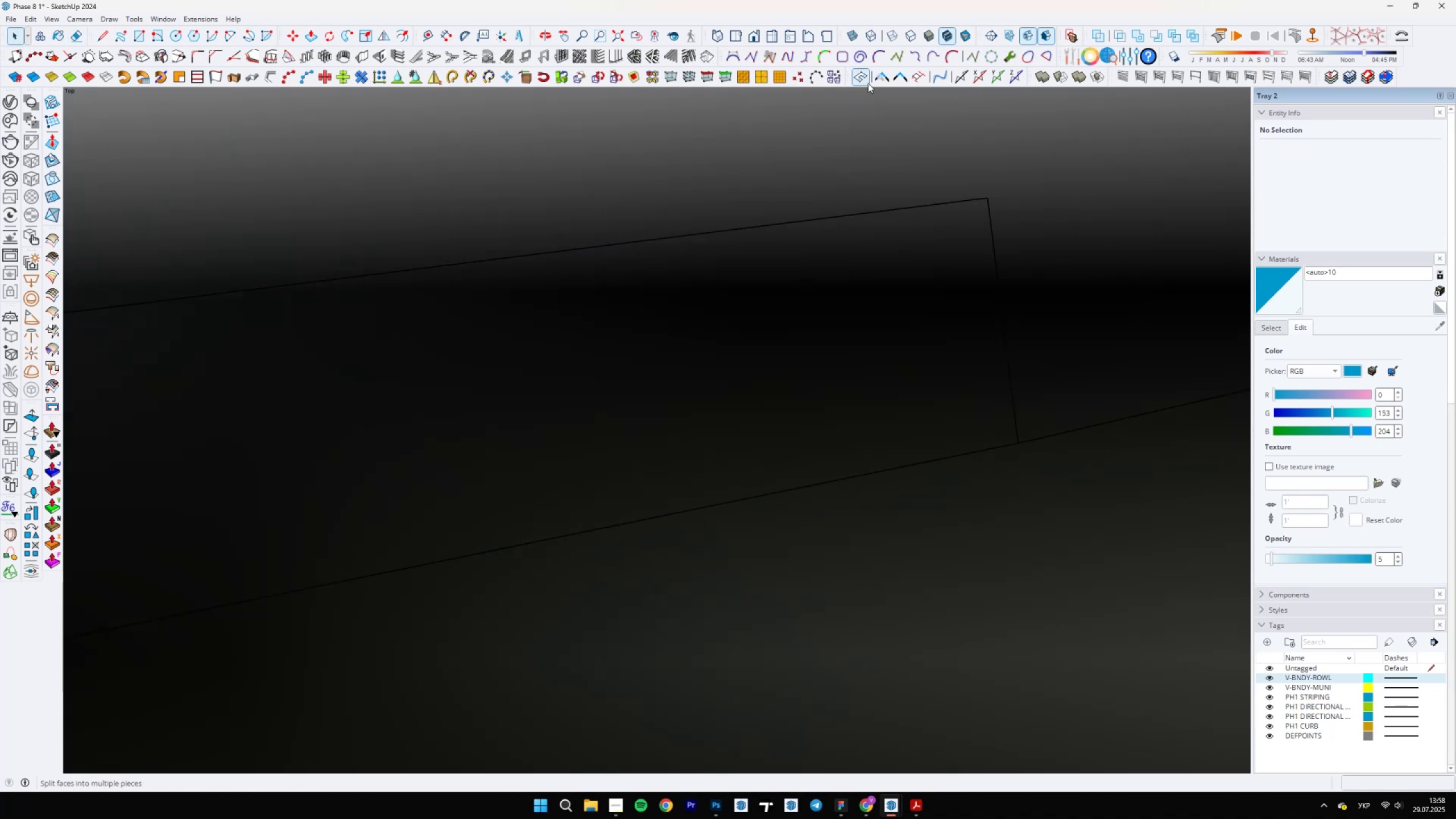 
left_click([876, 81])
 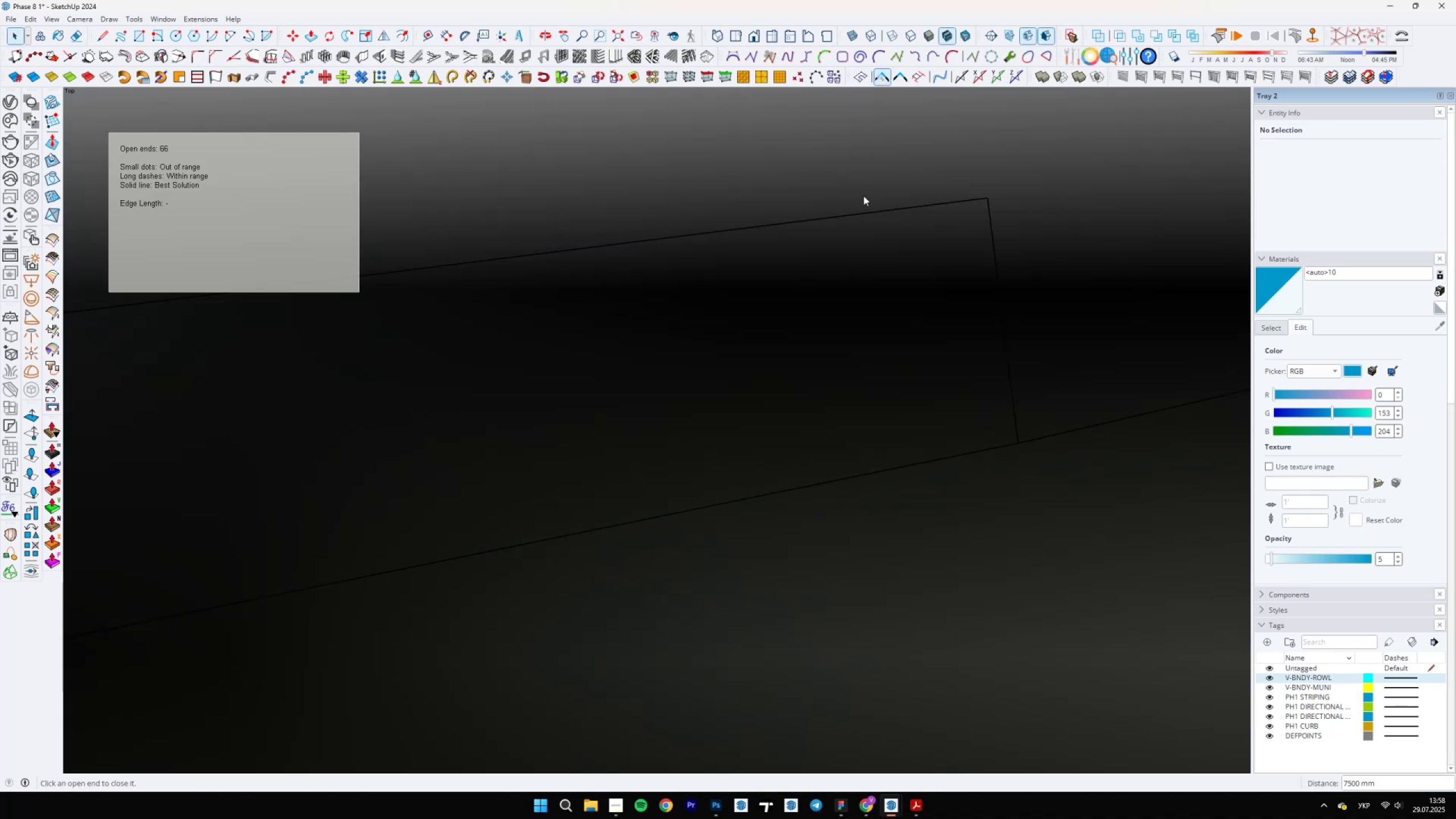 
scroll: coordinate [870, 452], scroll_direction: down, amount: 28.0
 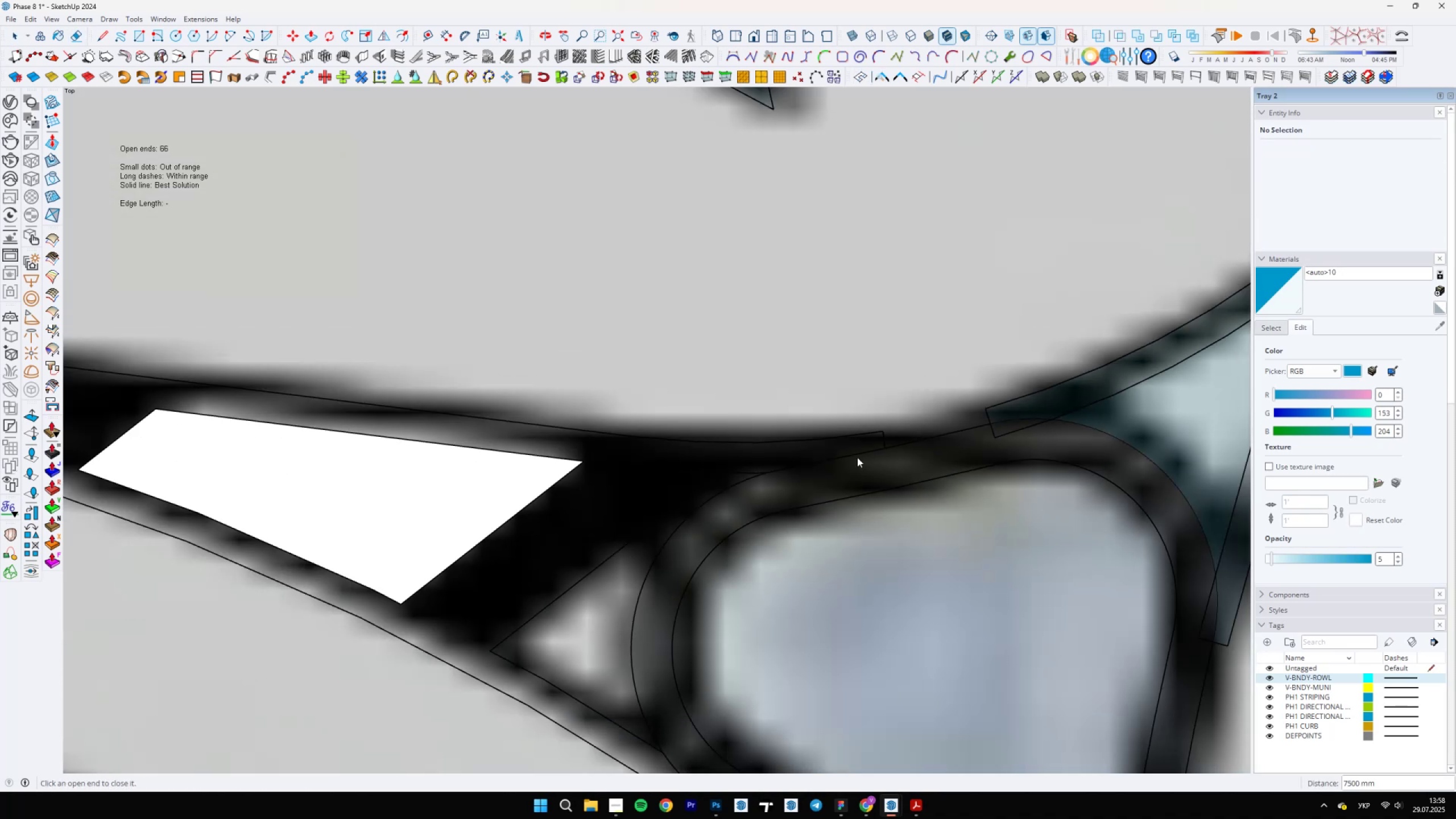 
key(Space)
 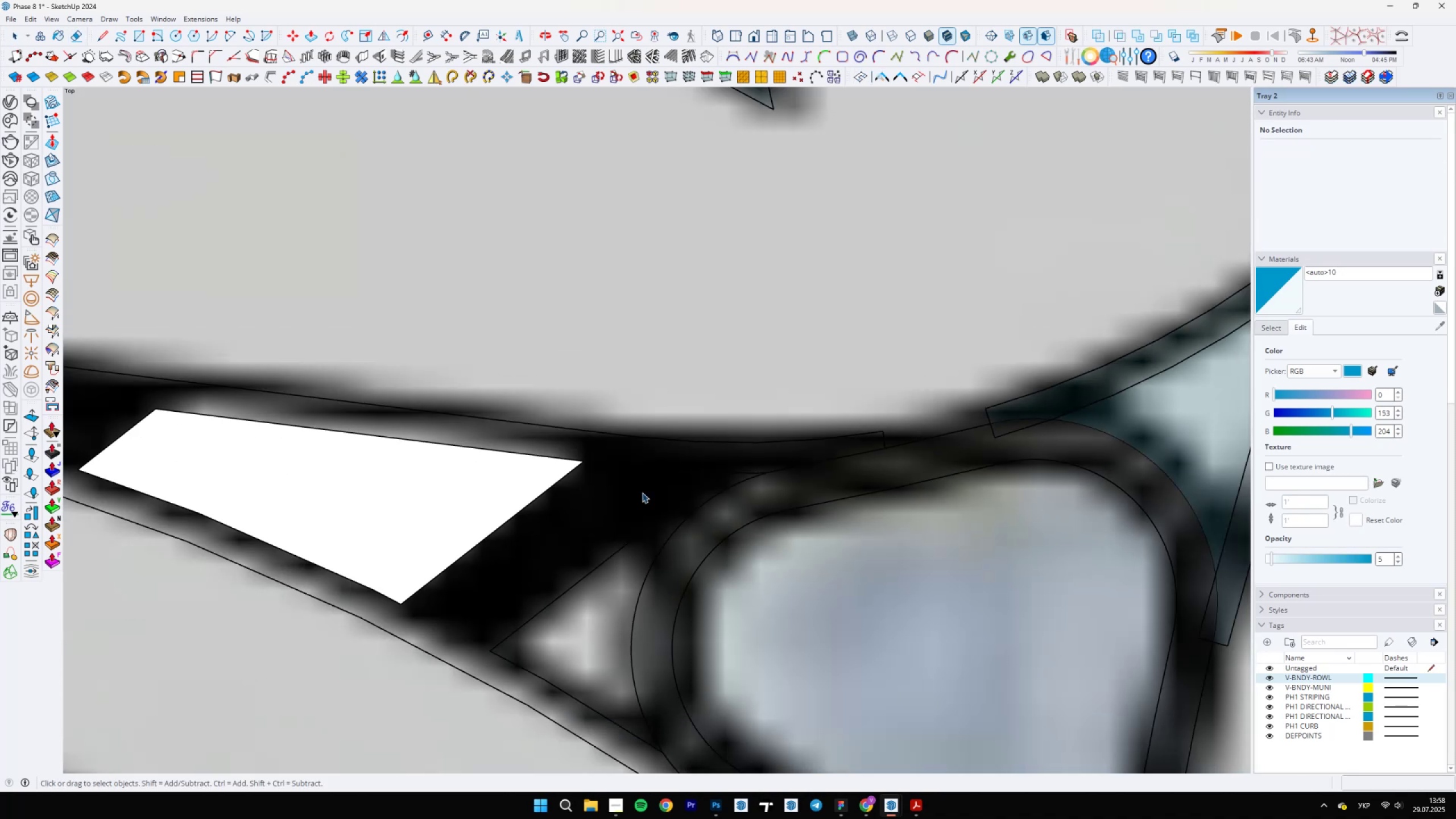 
left_click([639, 494])
 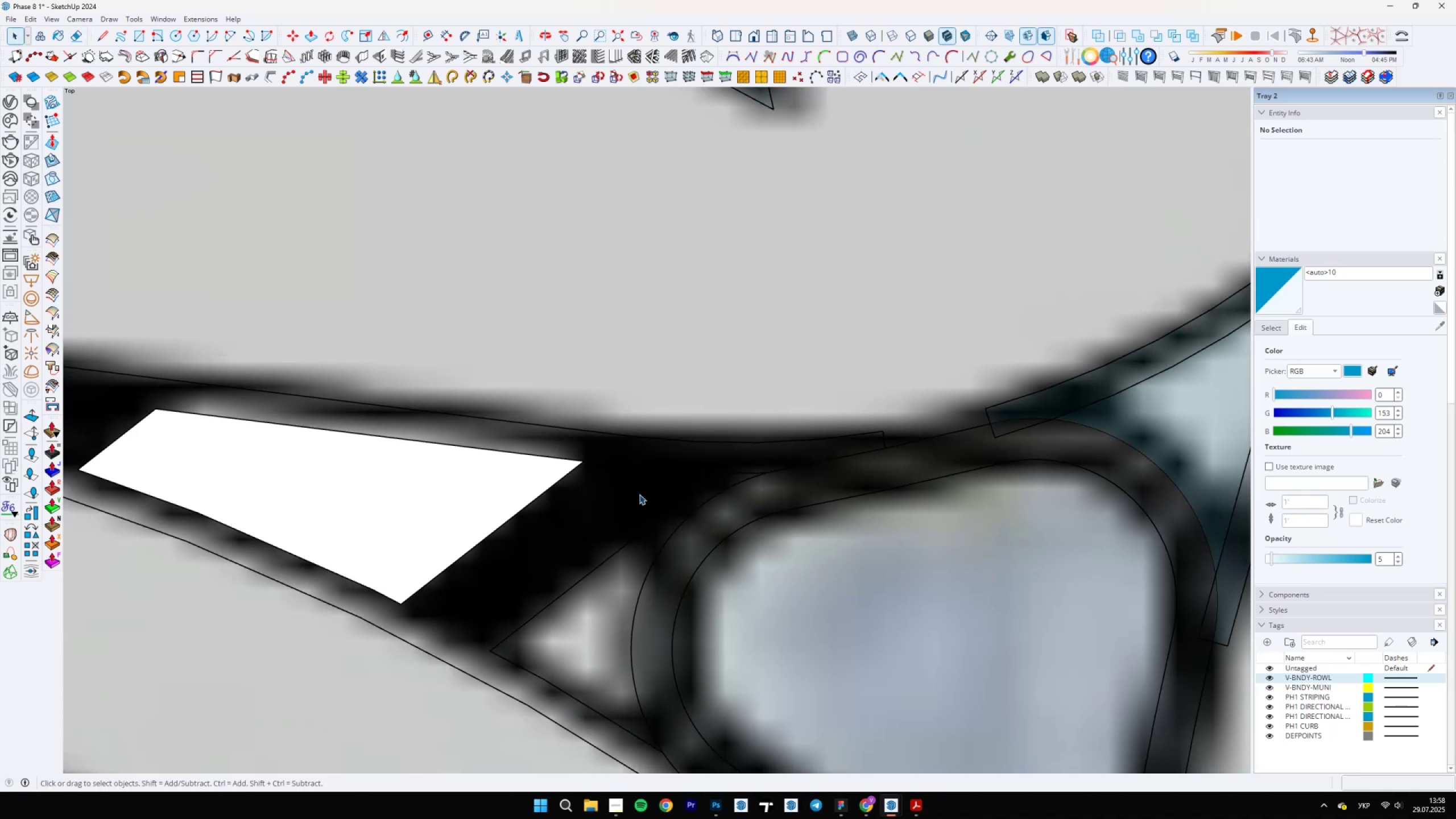 
scroll: coordinate [636, 514], scroll_direction: down, amount: 5.0
 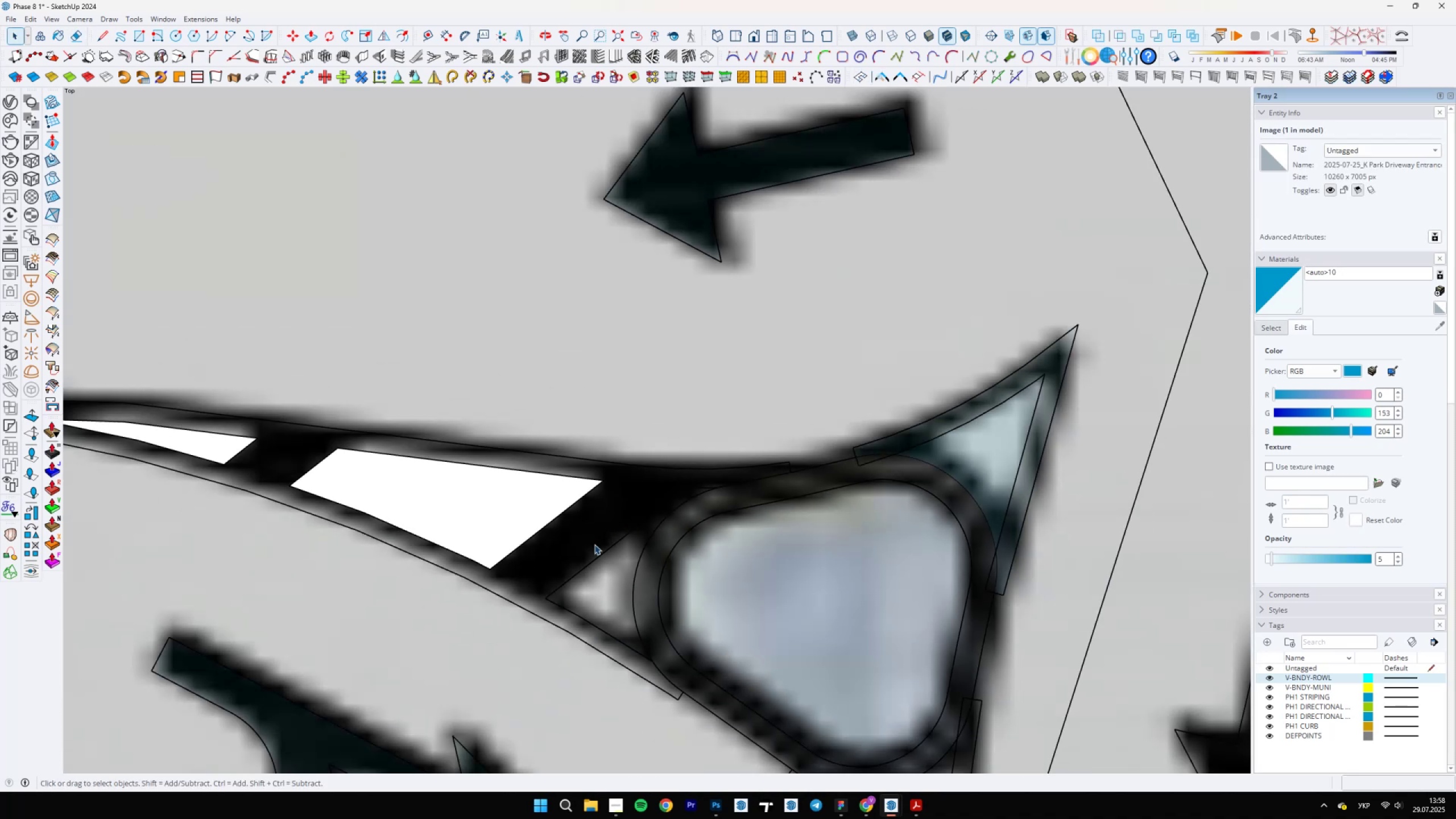 
key(L)
 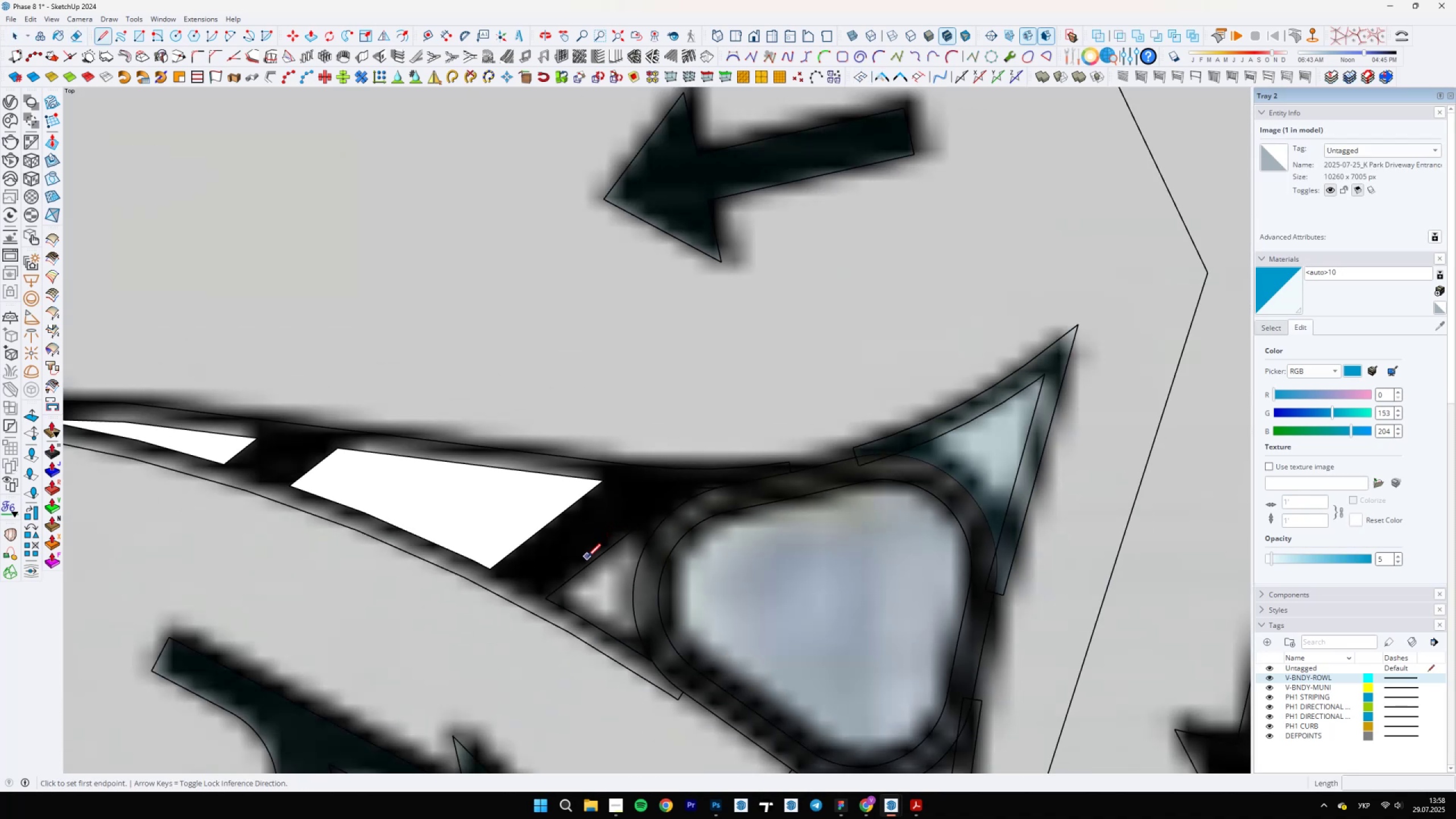 
left_click([589, 564])
 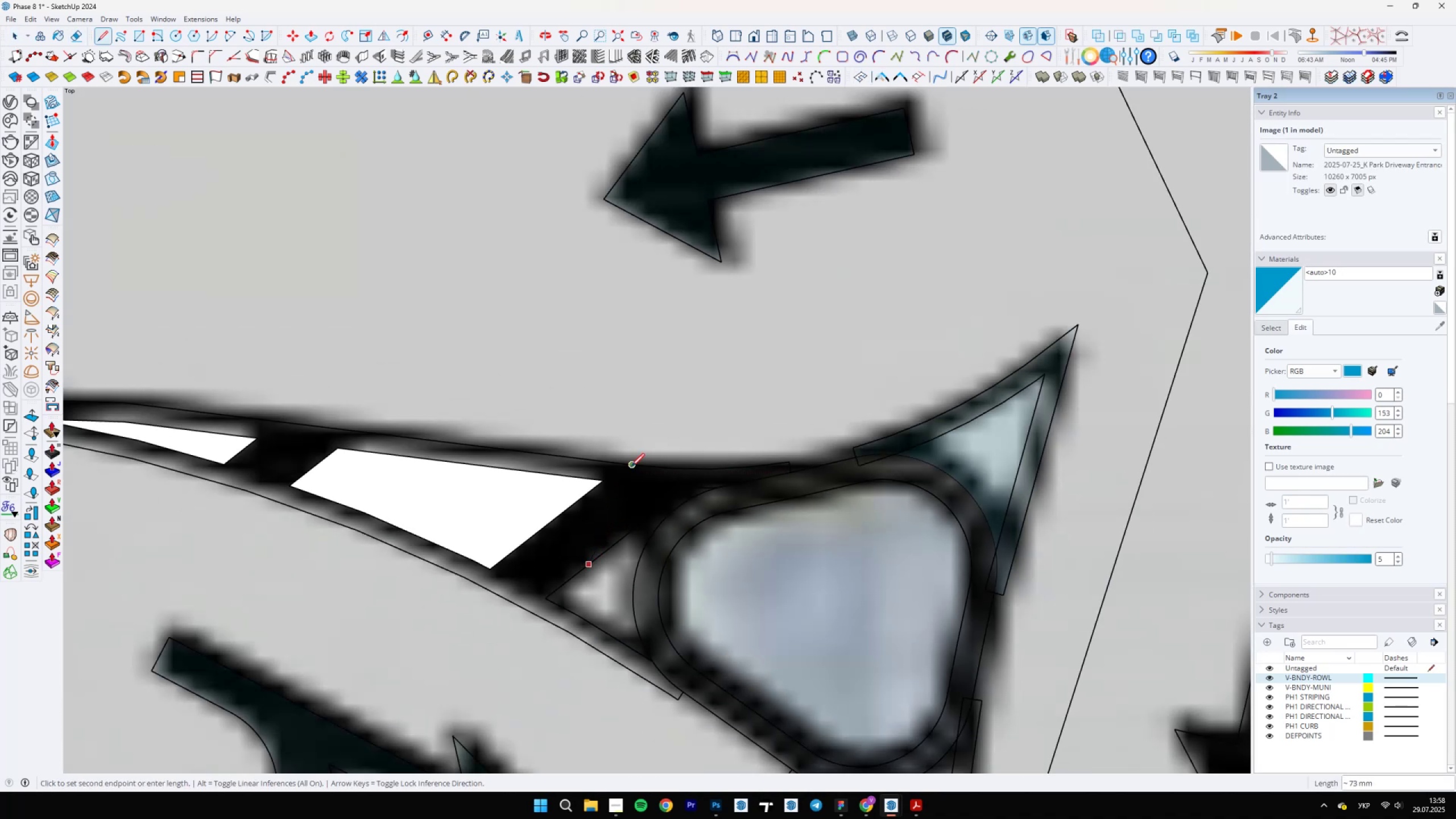 
left_click([636, 465])
 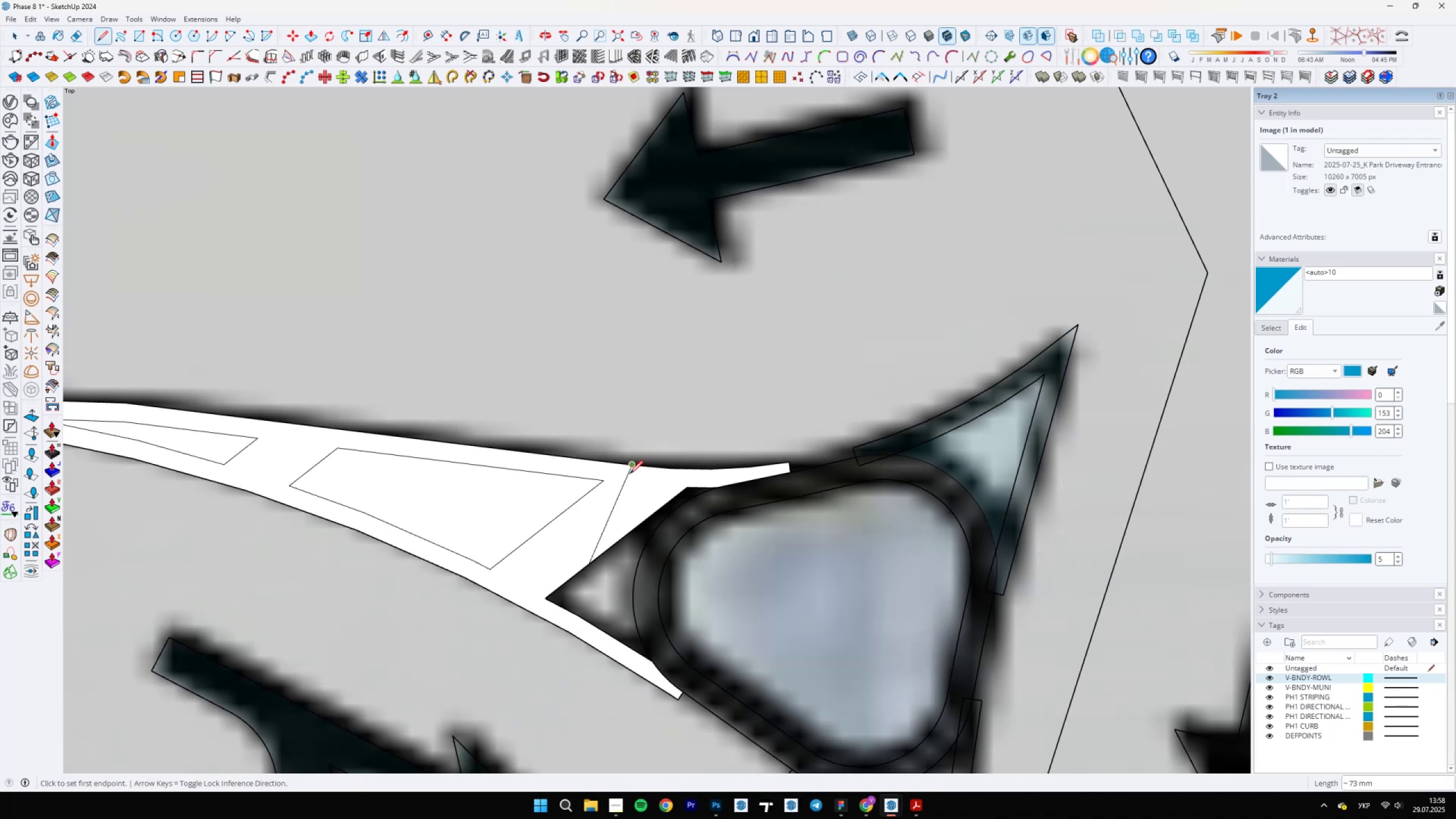 
key(E)
 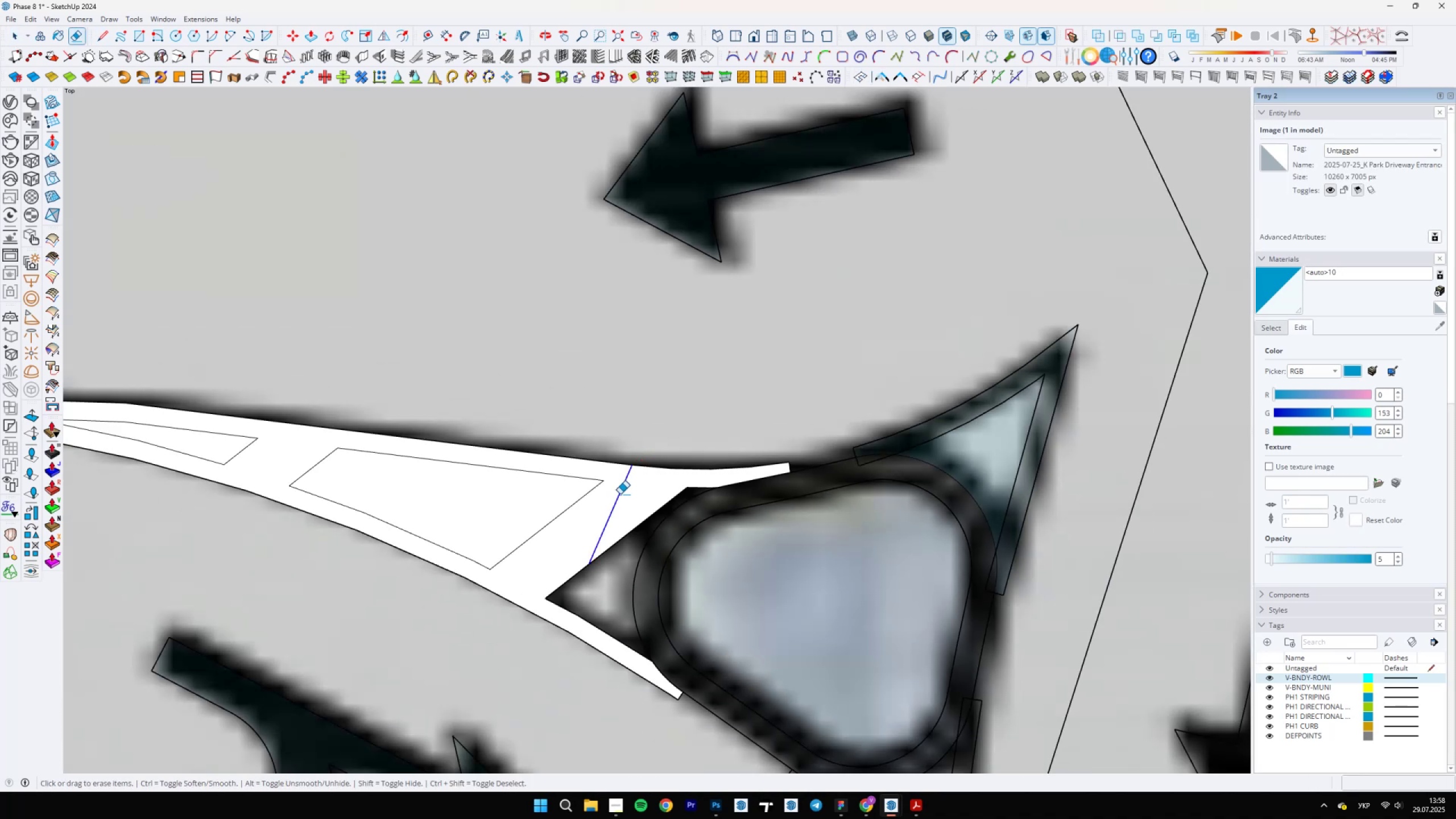 
key(Space)
 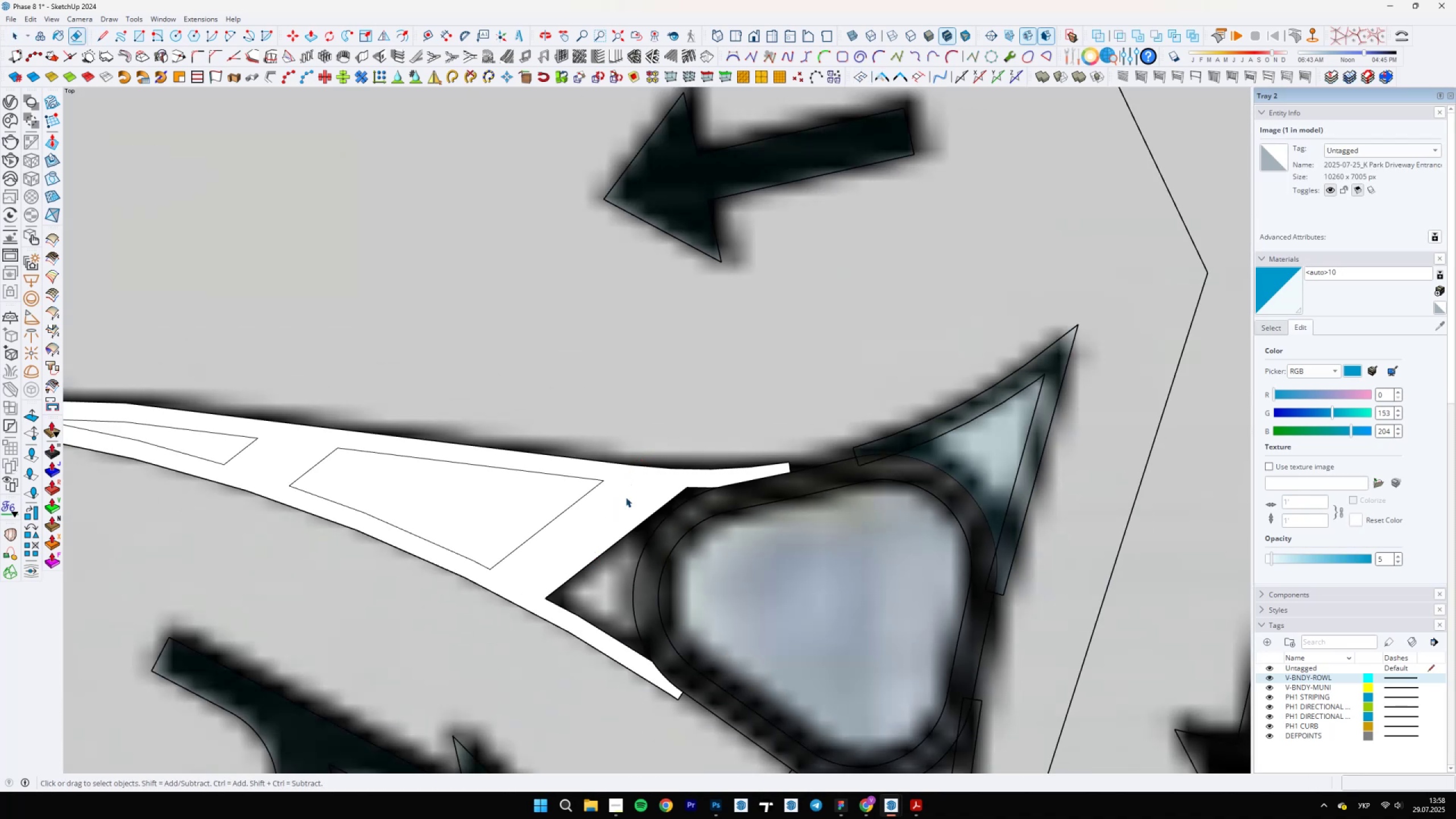 
scroll: coordinate [745, 489], scroll_direction: down, amount: 4.0
 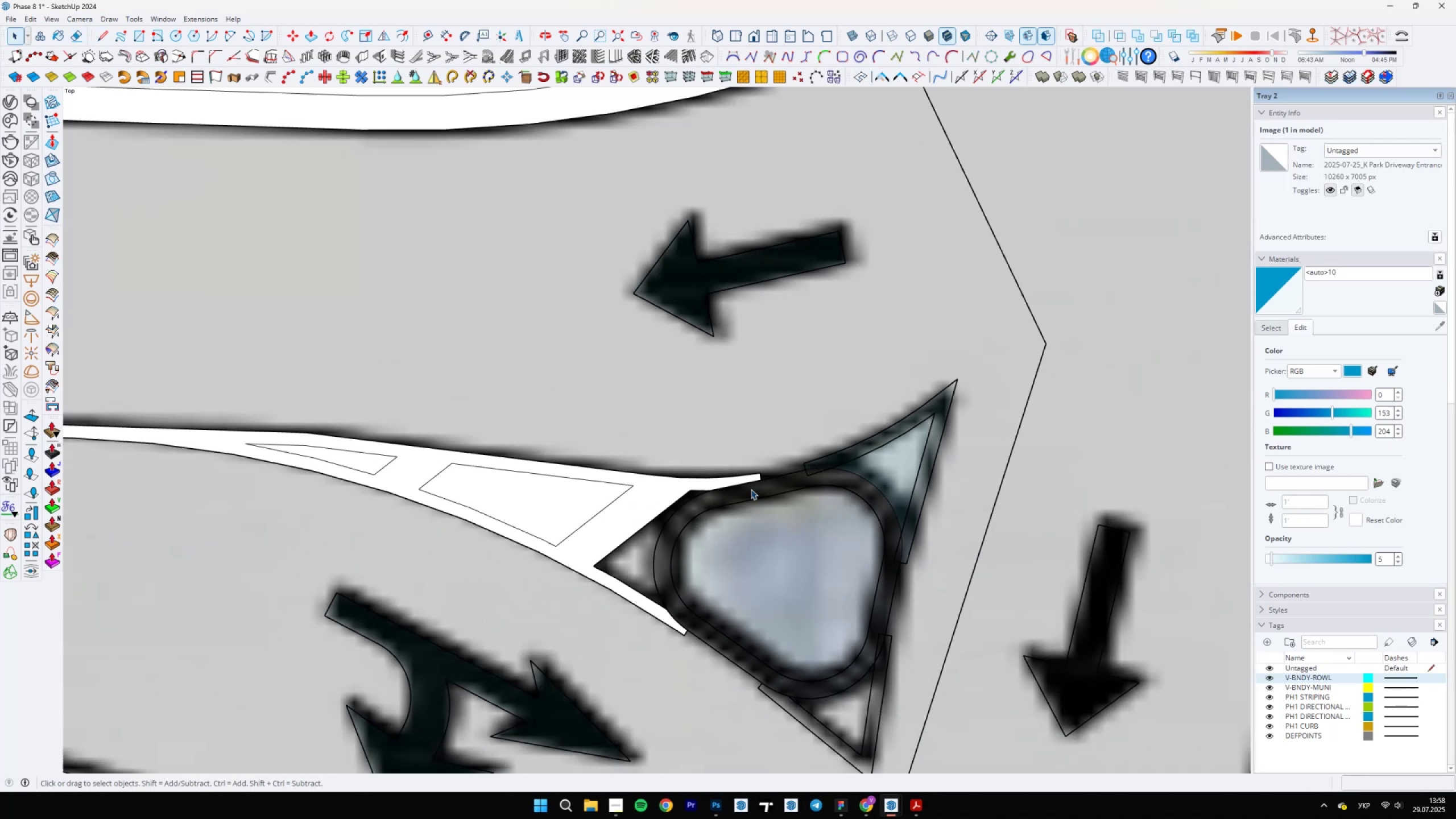 
key(B)
 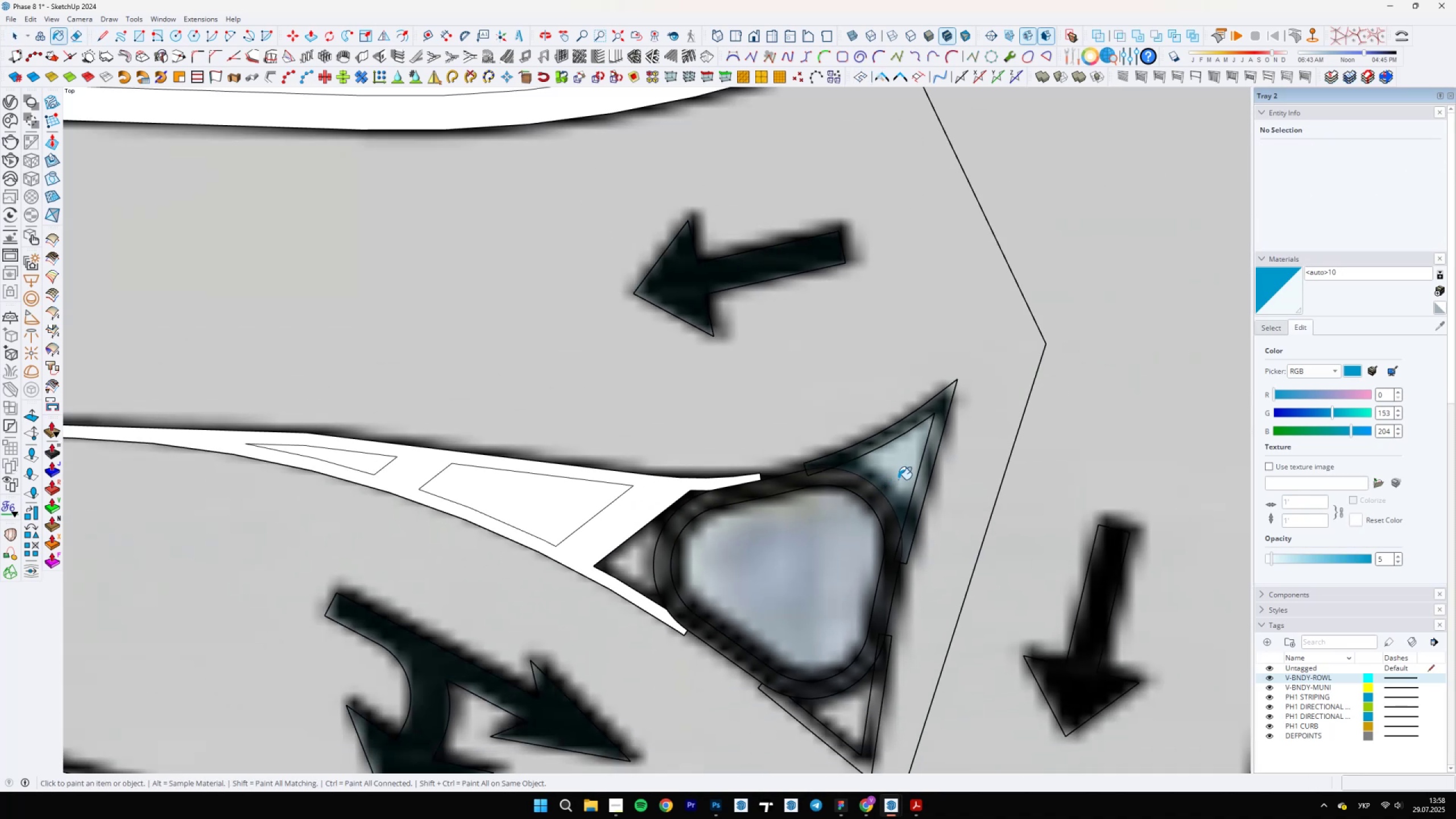 
hold_key(key=AltLeft, duration=0.57)
left_click([896, 448])
 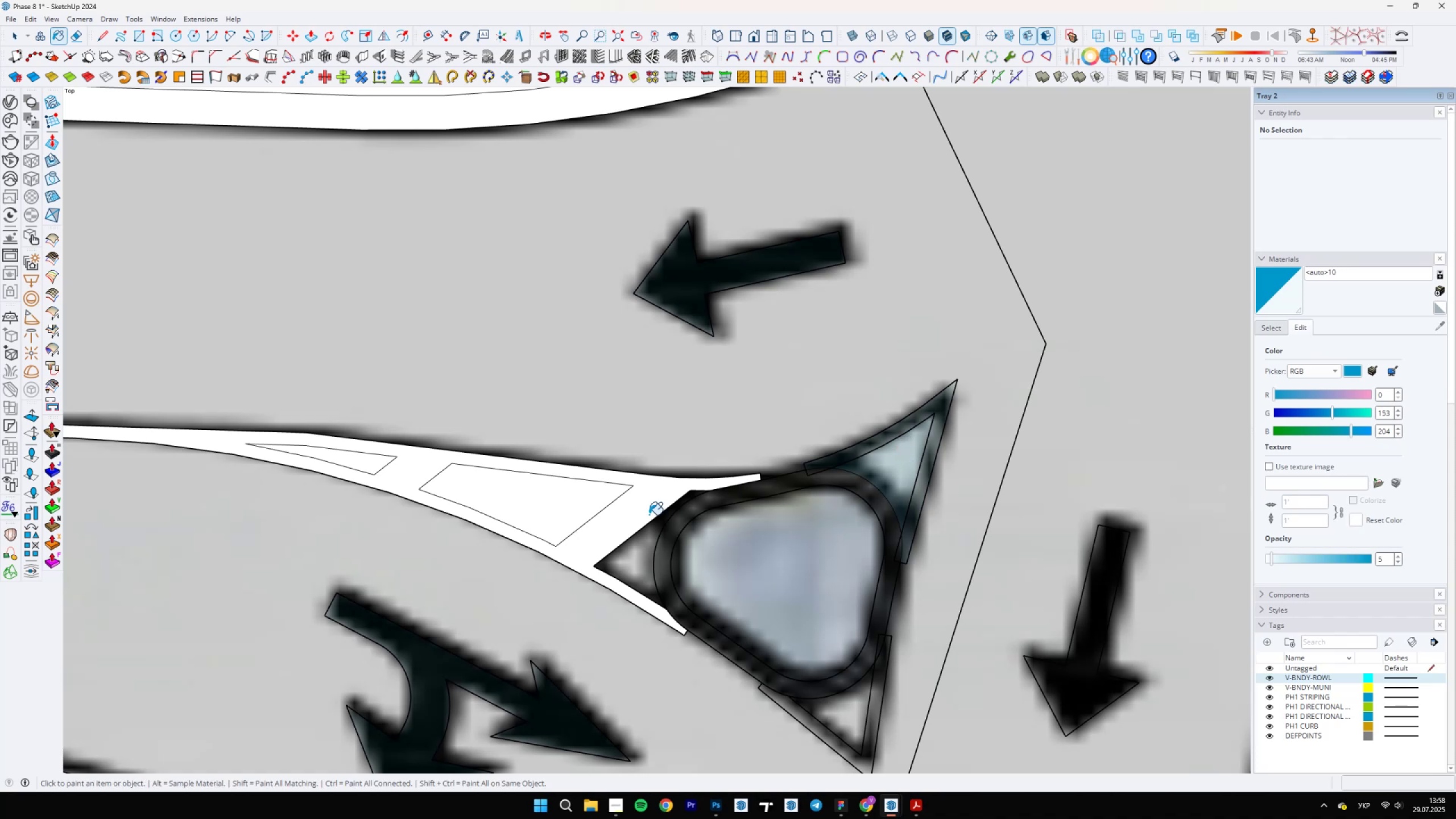 
left_click([640, 508])
 